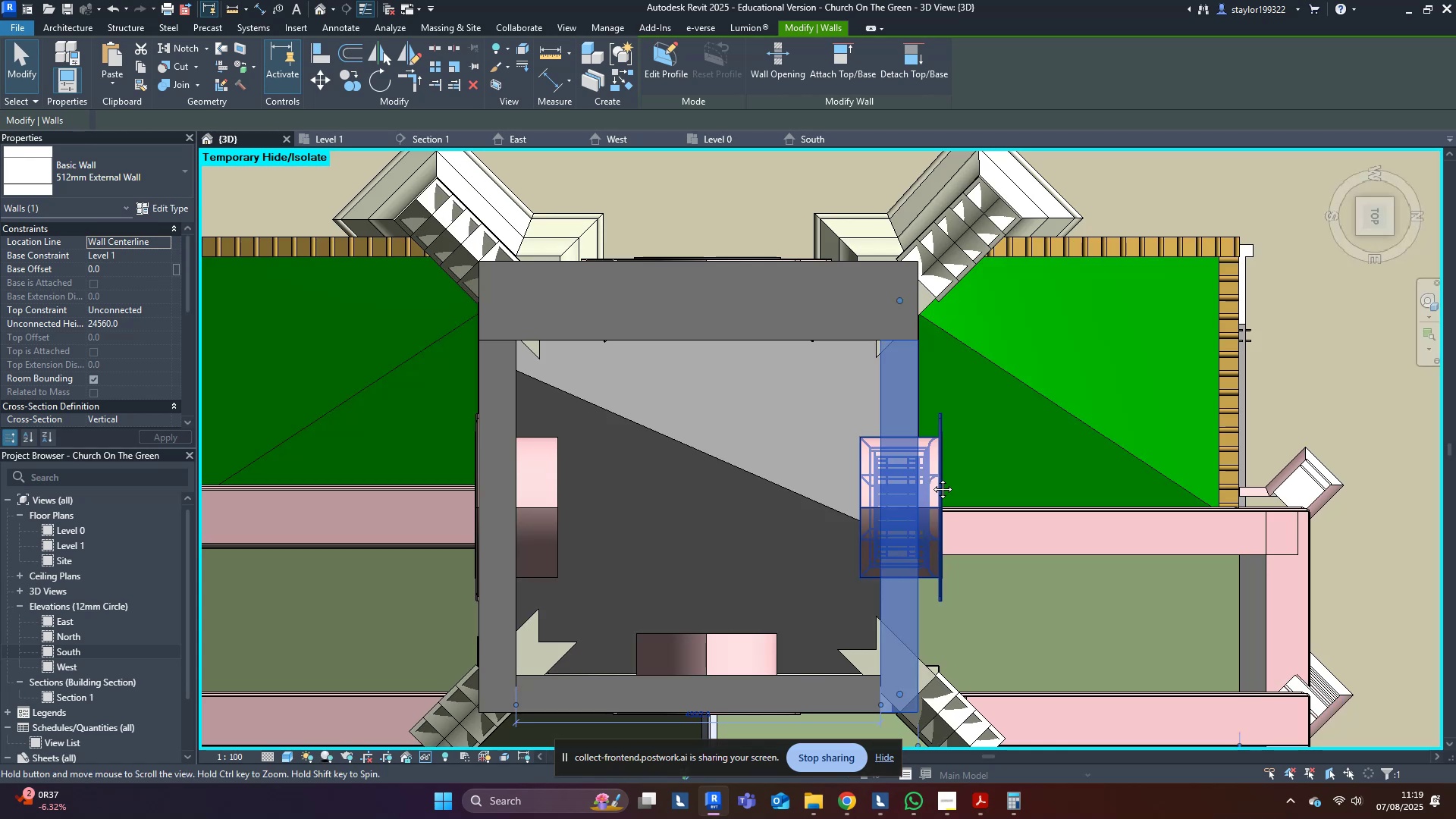 
middle_click([931, 478])
 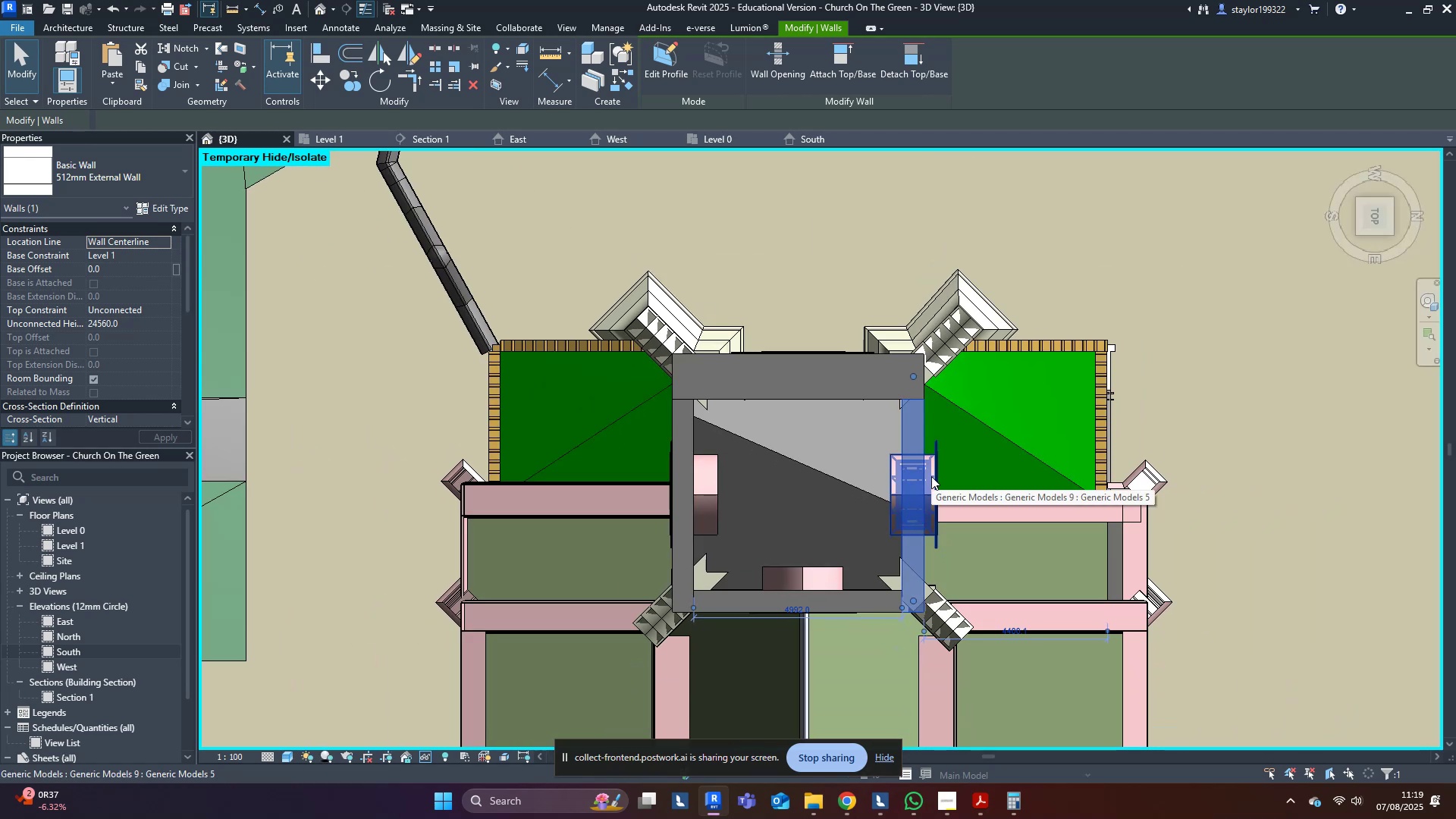 
mouse_move([922, 446])
 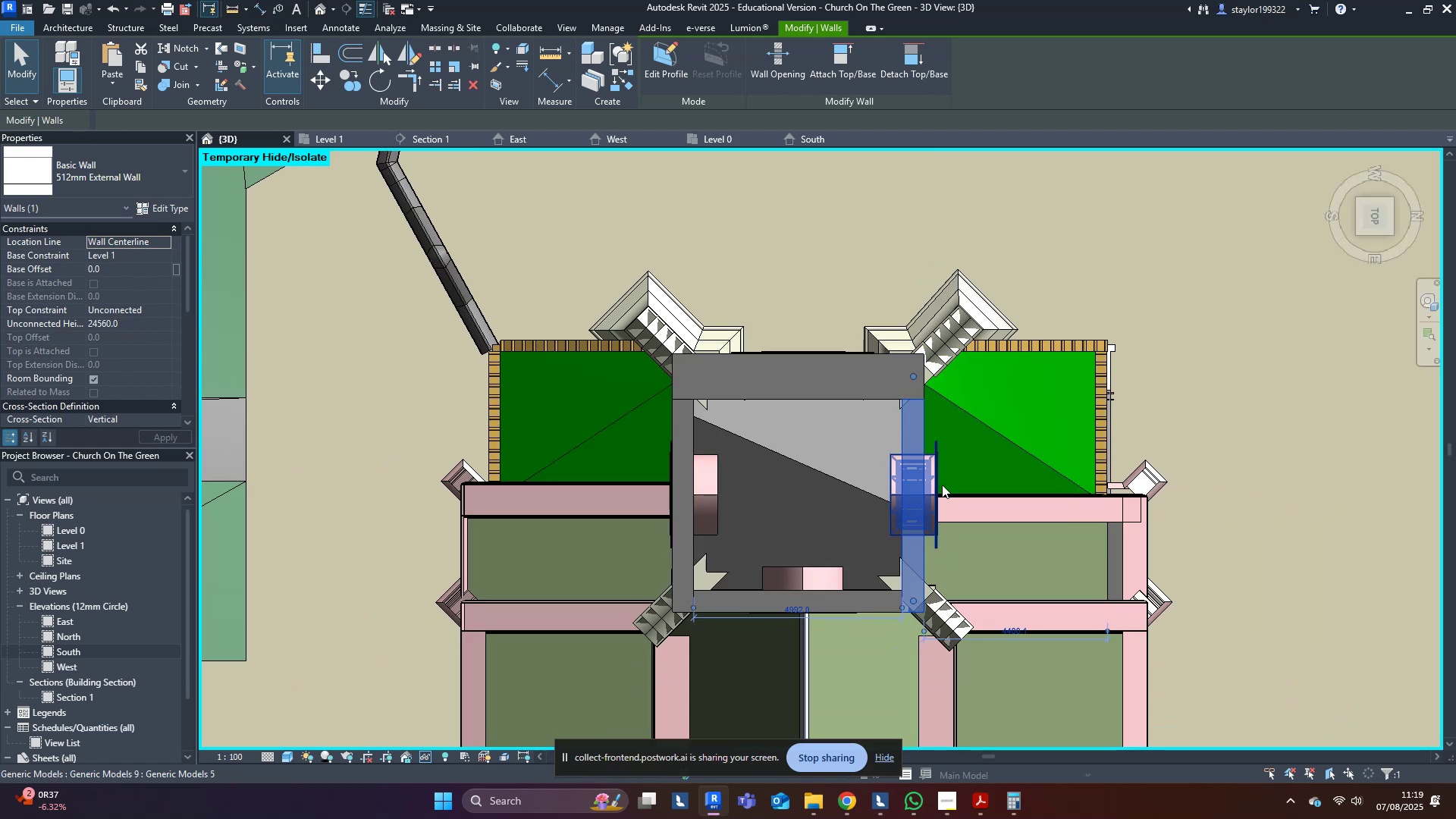 
hold_key(key=ShiftLeft, duration=0.36)
 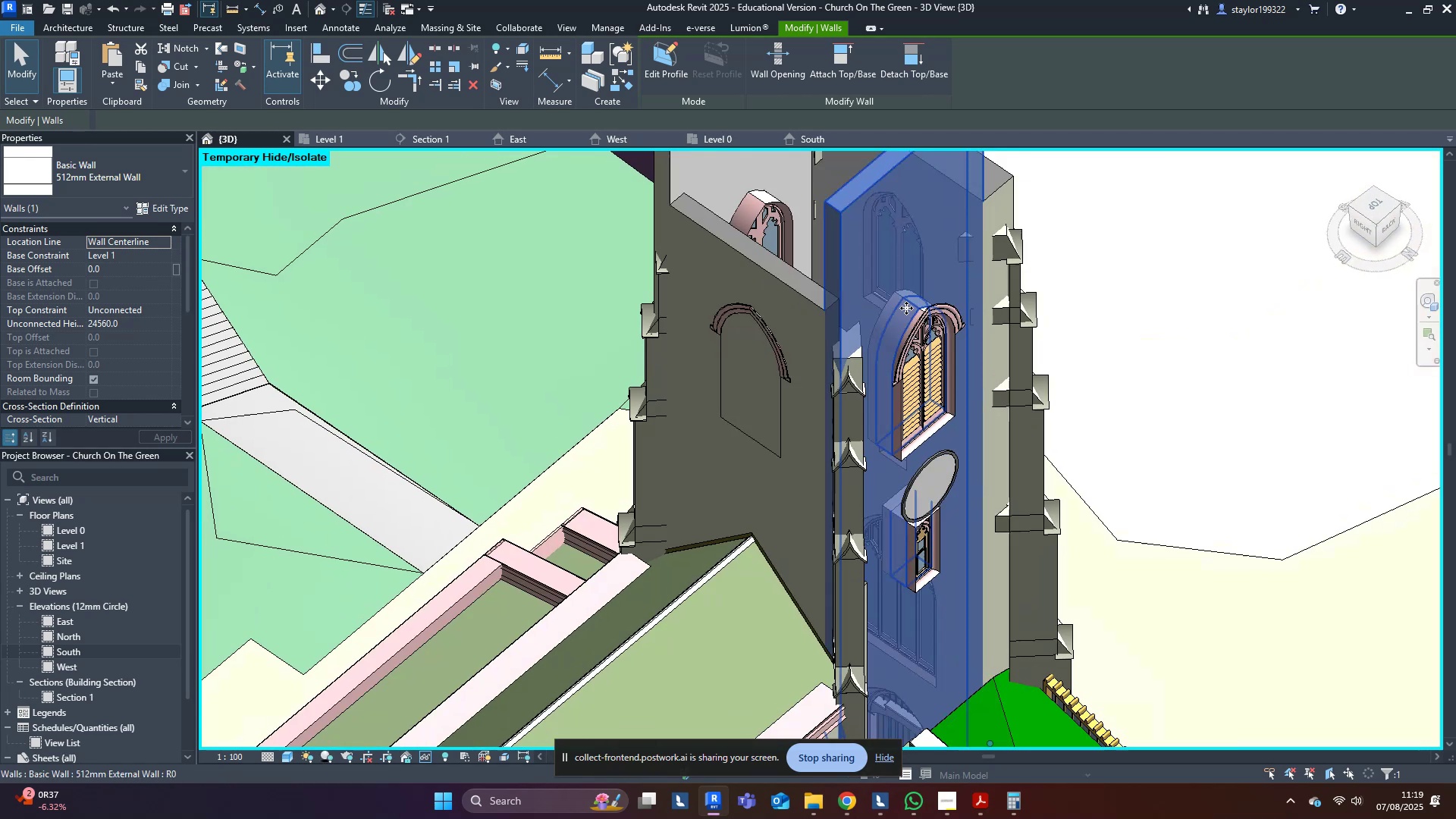 
scroll: coordinate [861, 448], scroll_direction: down, amount: 4.0
 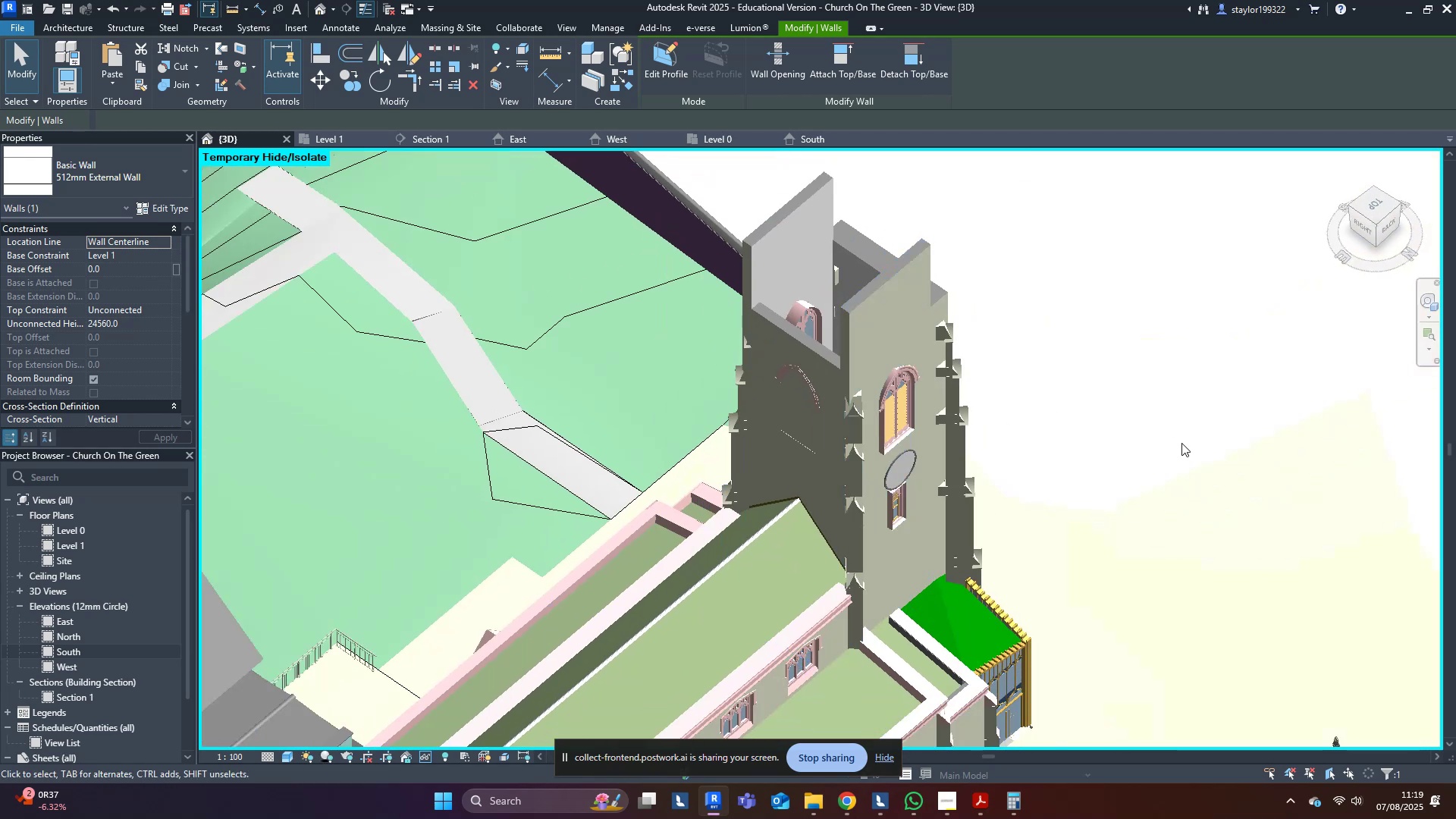 
hold_key(key=ShiftLeft, duration=0.54)
 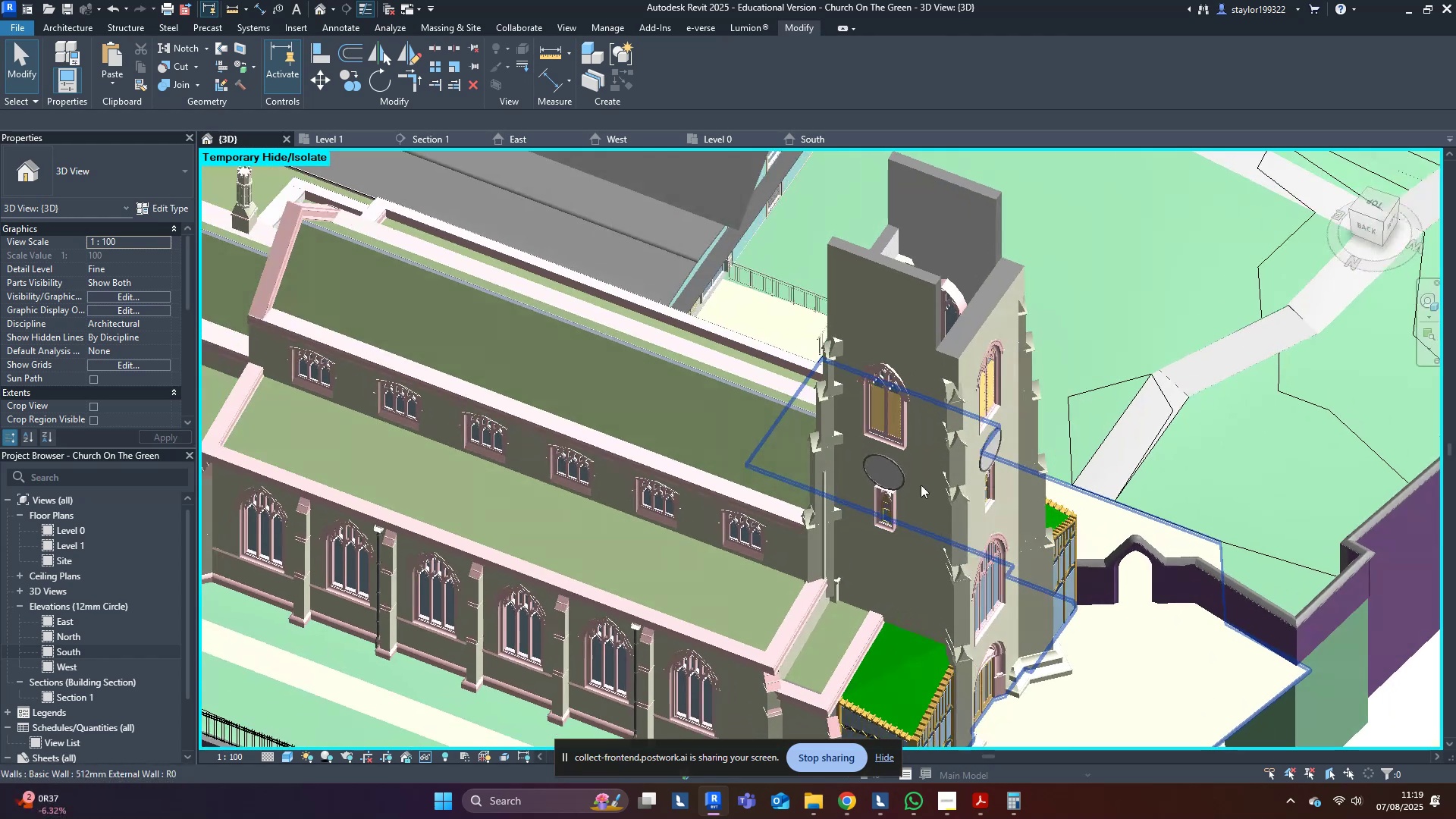 
scroll: coordinate [816, 284], scroll_direction: up, amount: 4.0
 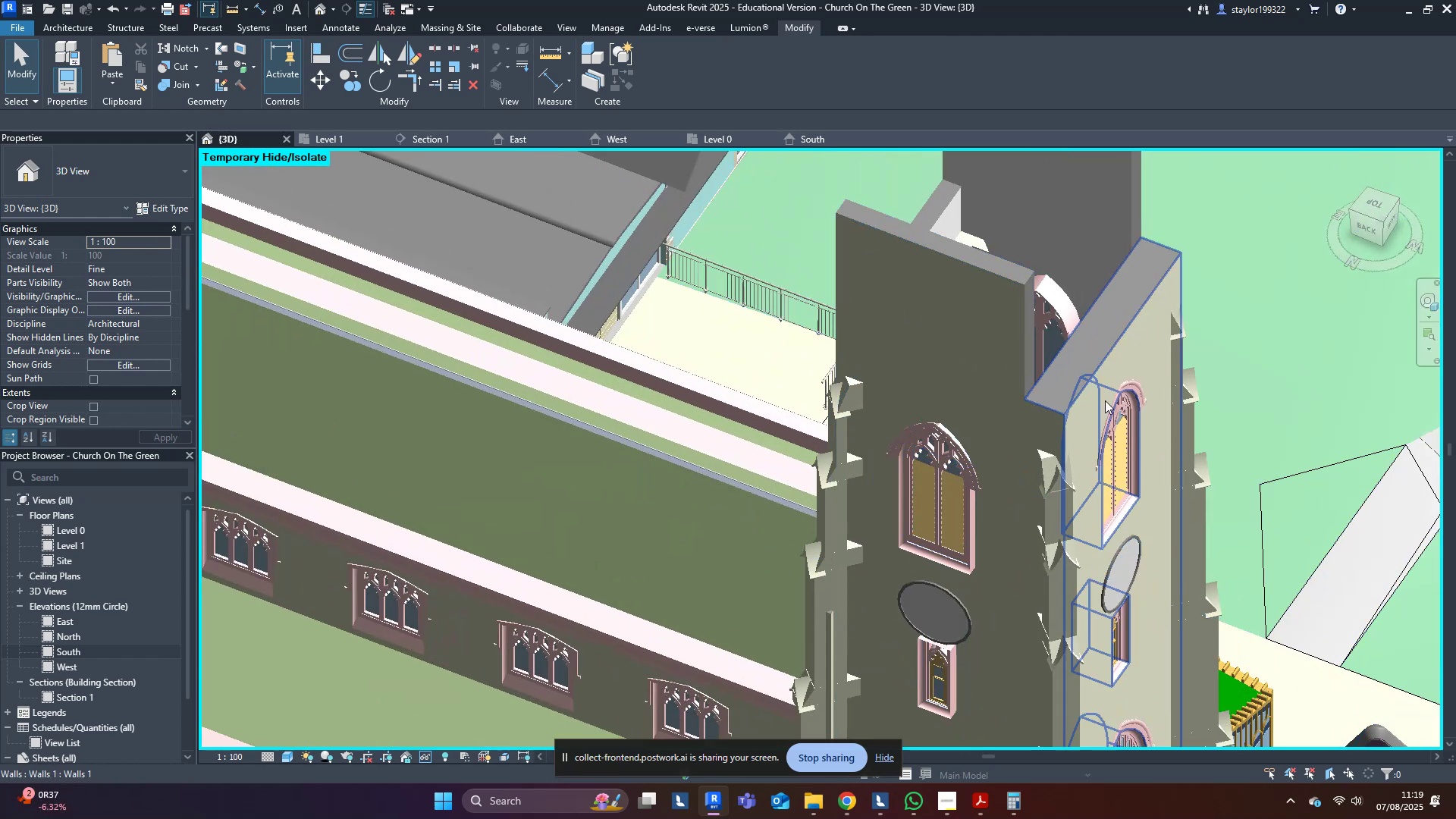 
hold_key(key=ShiftLeft, duration=0.5)
 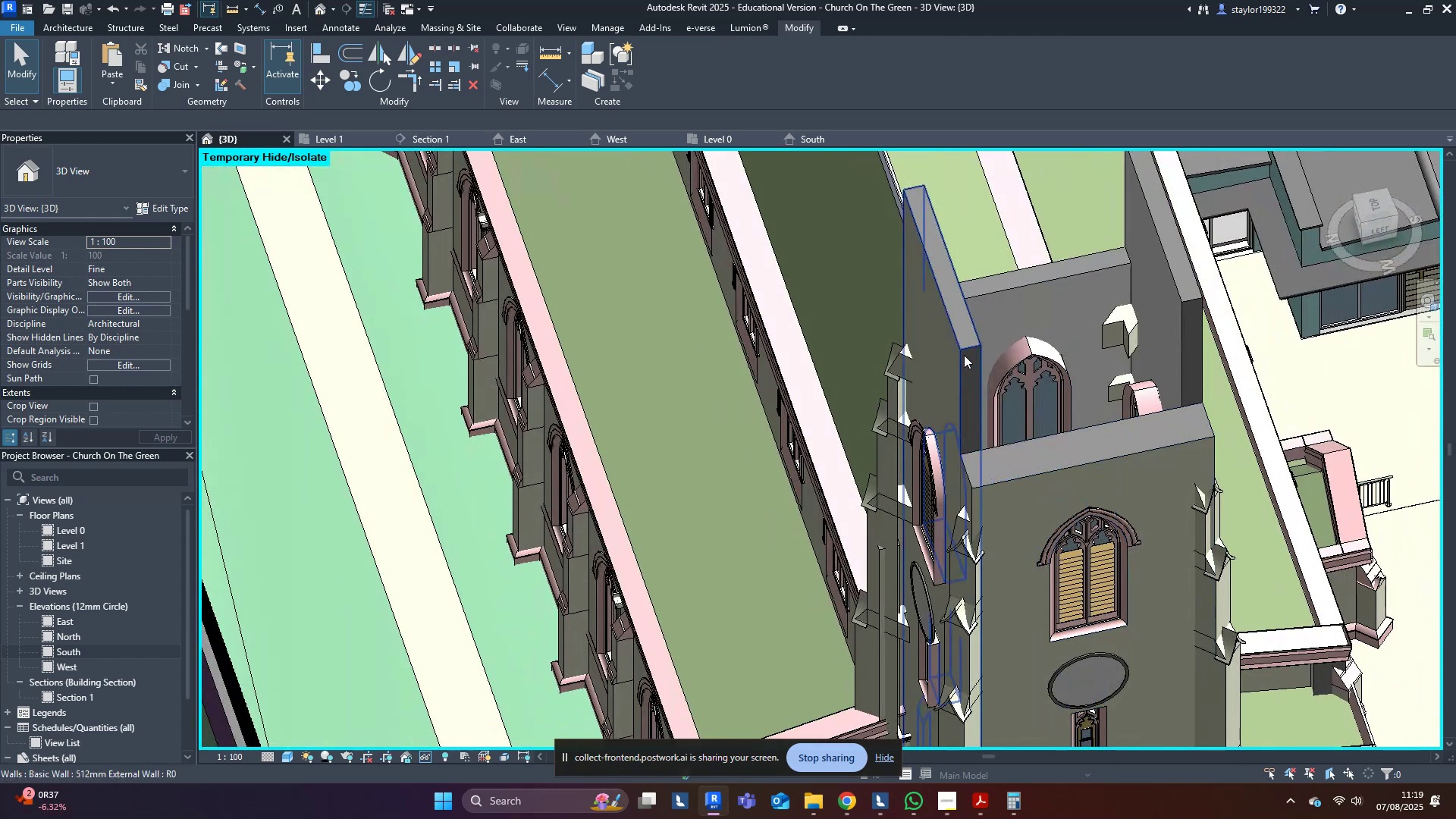 
left_click([964, 355])
 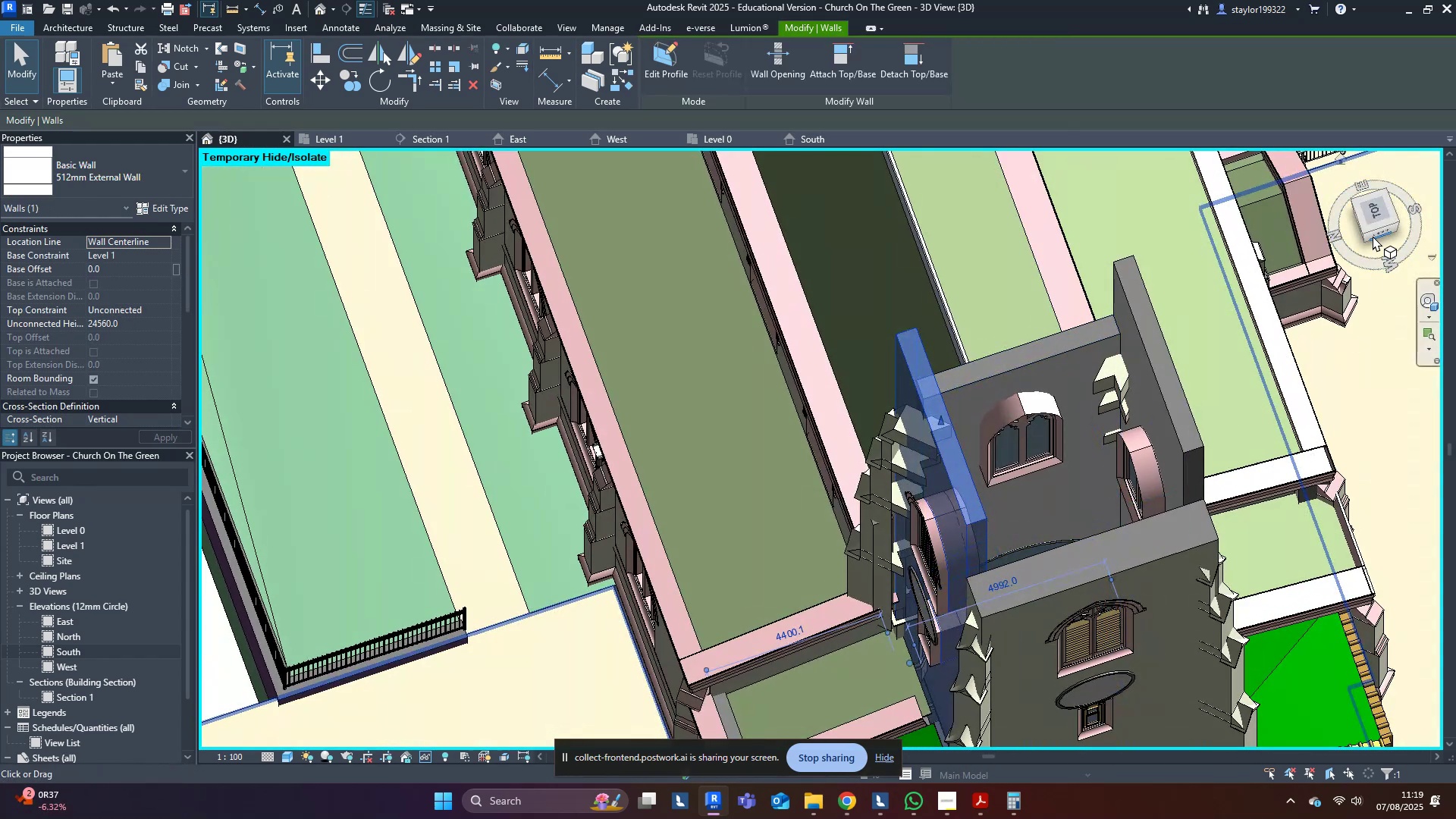 
left_click([1371, 212])
 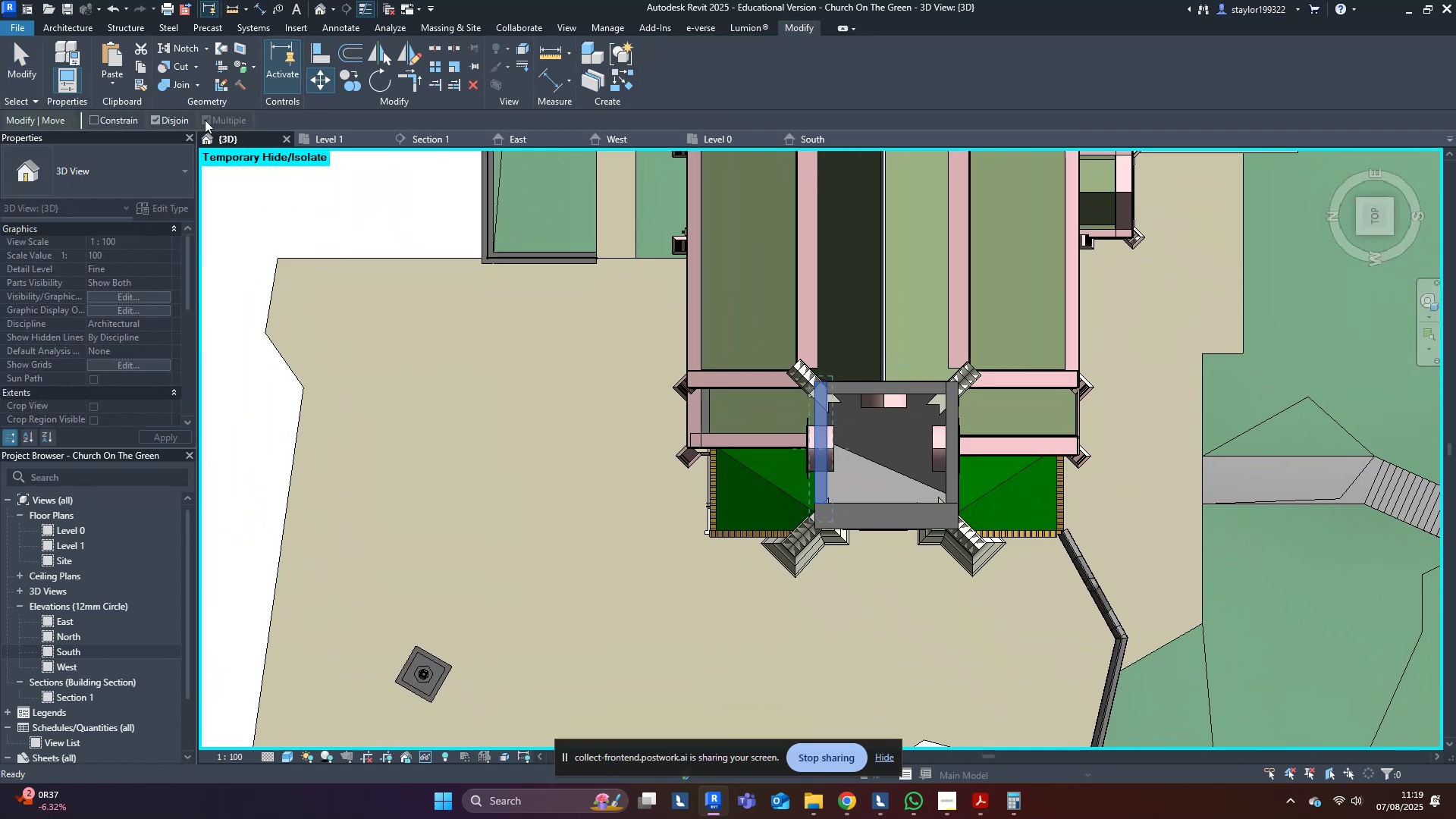 
left_click([163, 120])
 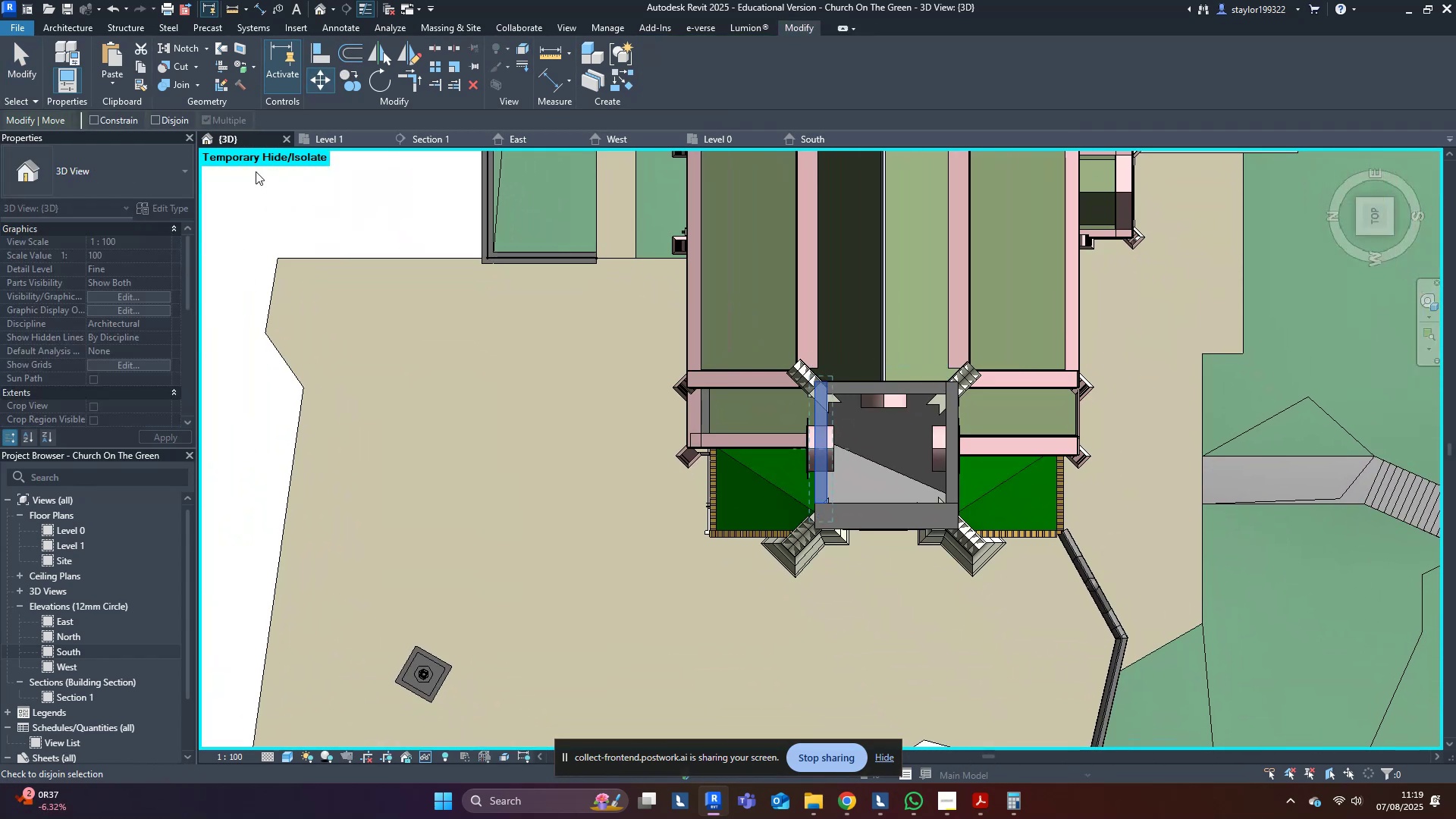 
scroll: coordinate [849, 422], scroll_direction: up, amount: 13.0
 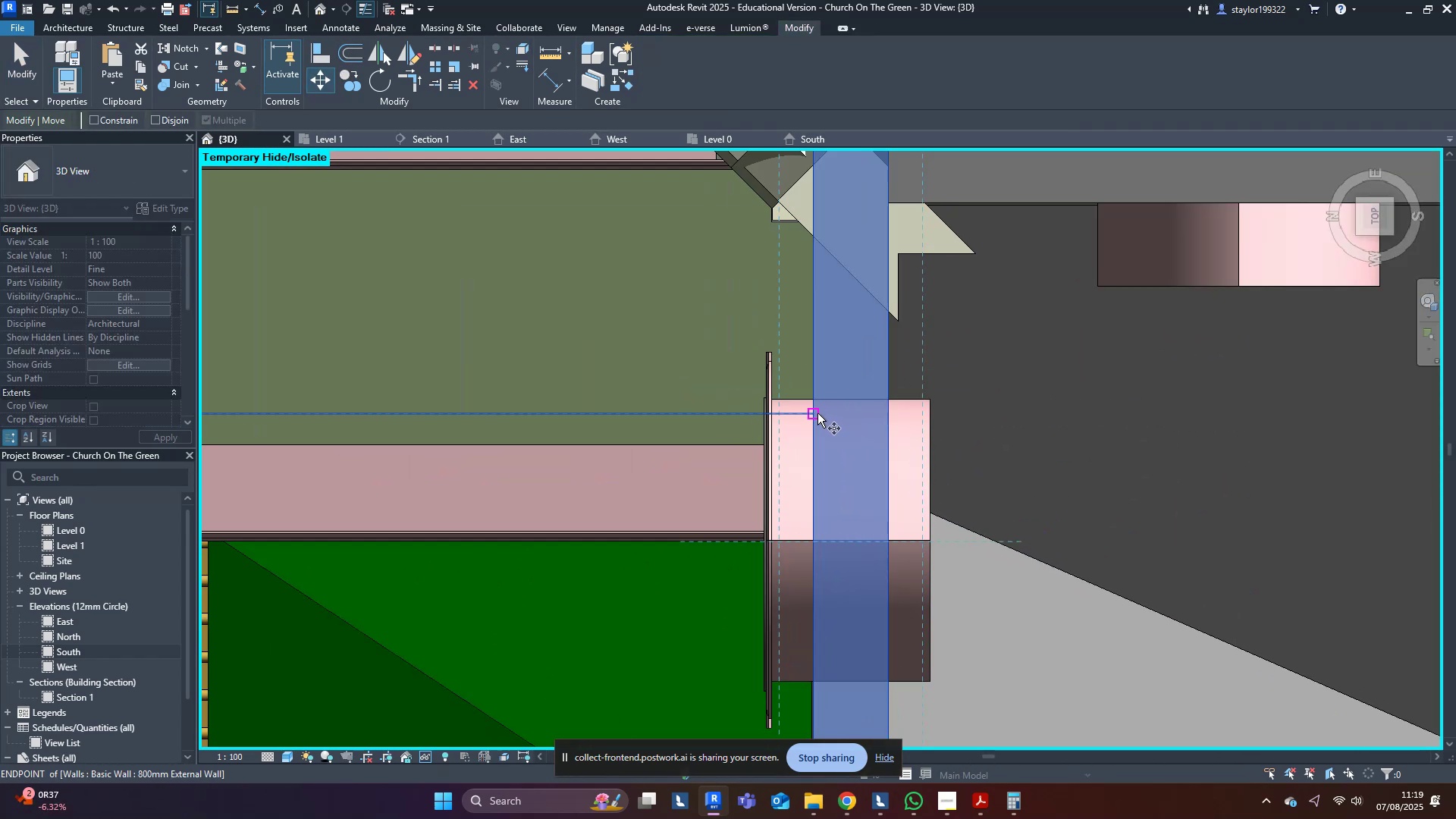 
left_click([815, 413])
 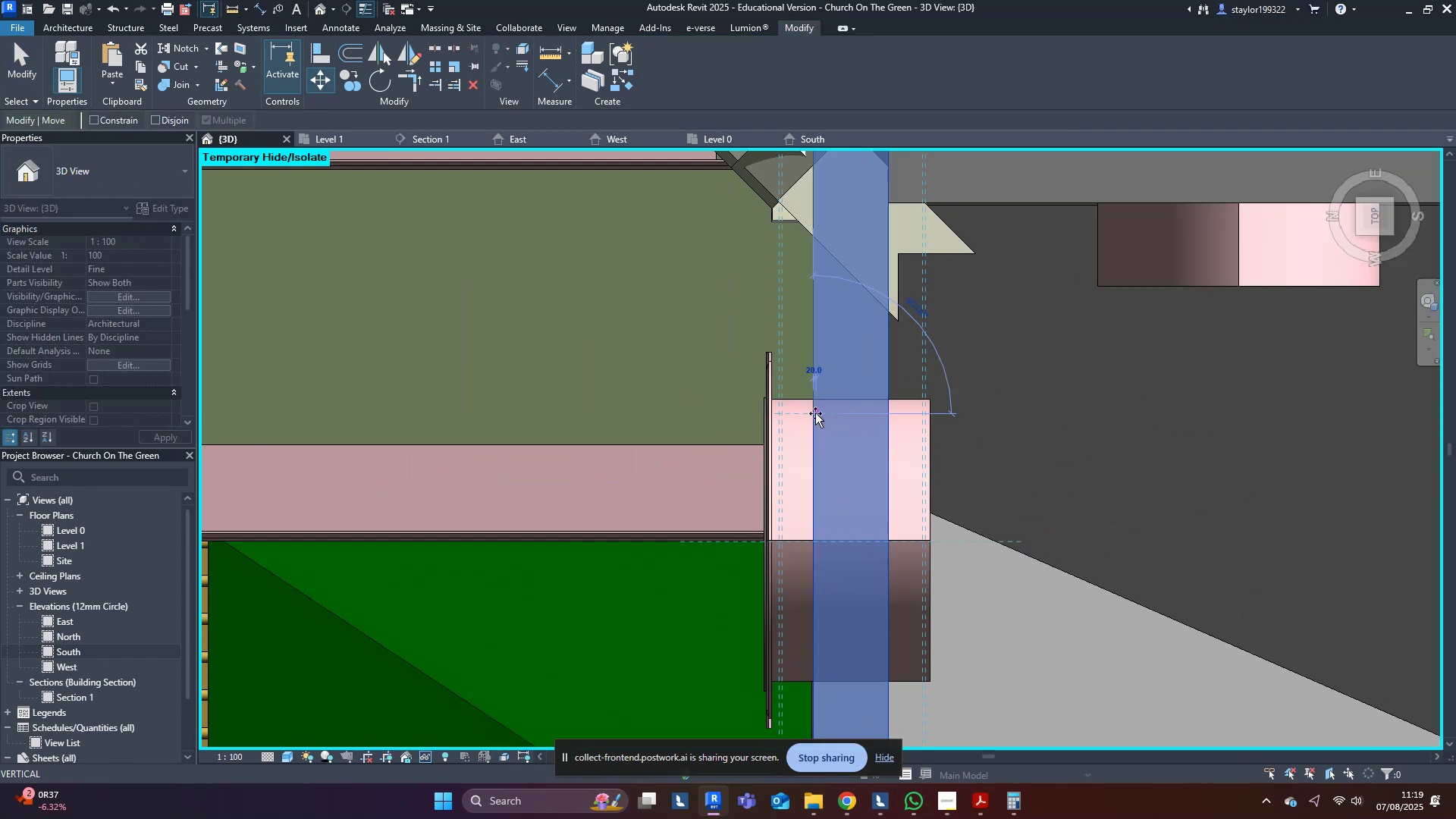 
scroll: coordinate [809, 411], scroll_direction: up, amount: 4.0
 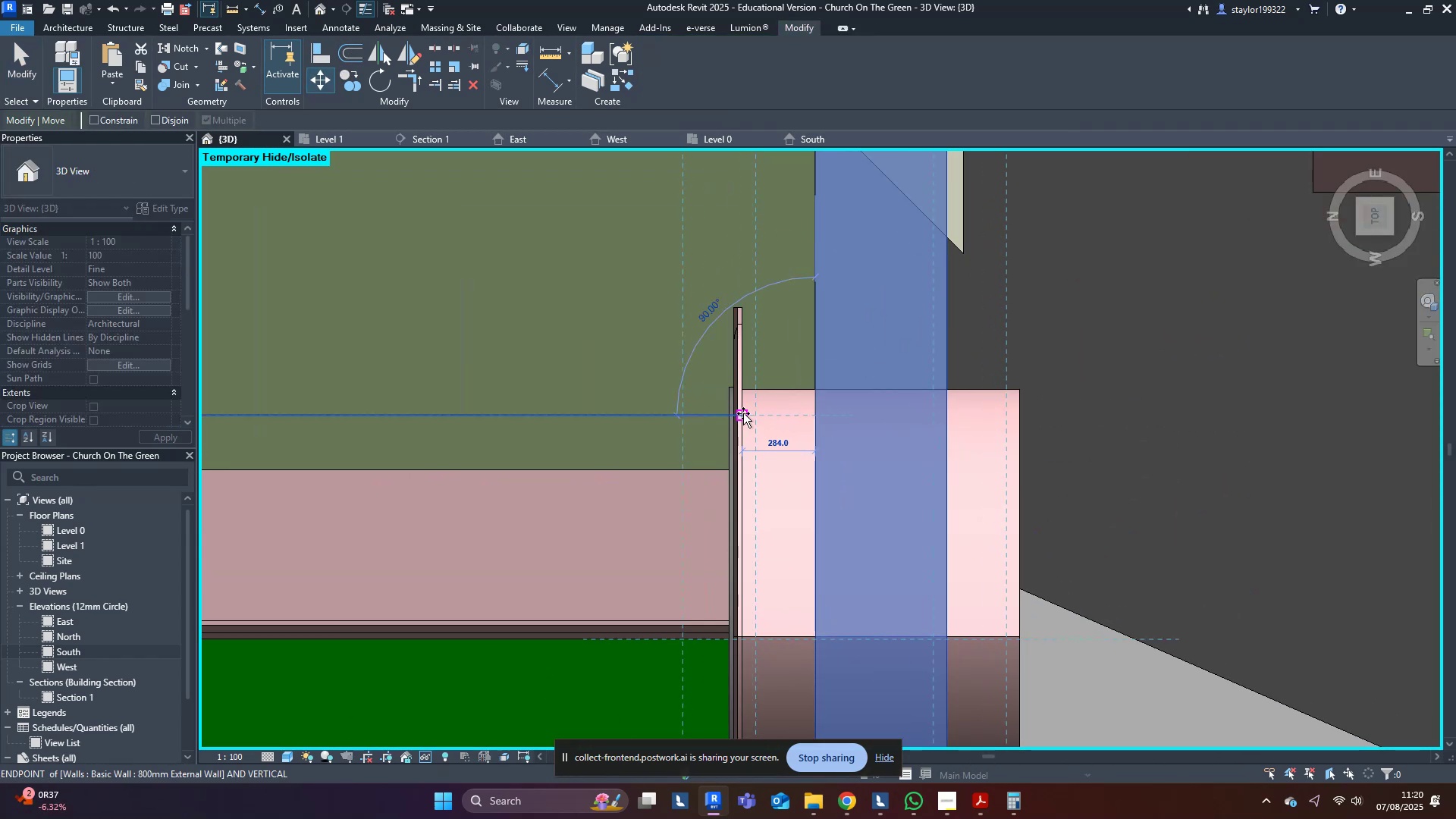 
left_click([743, 413])
 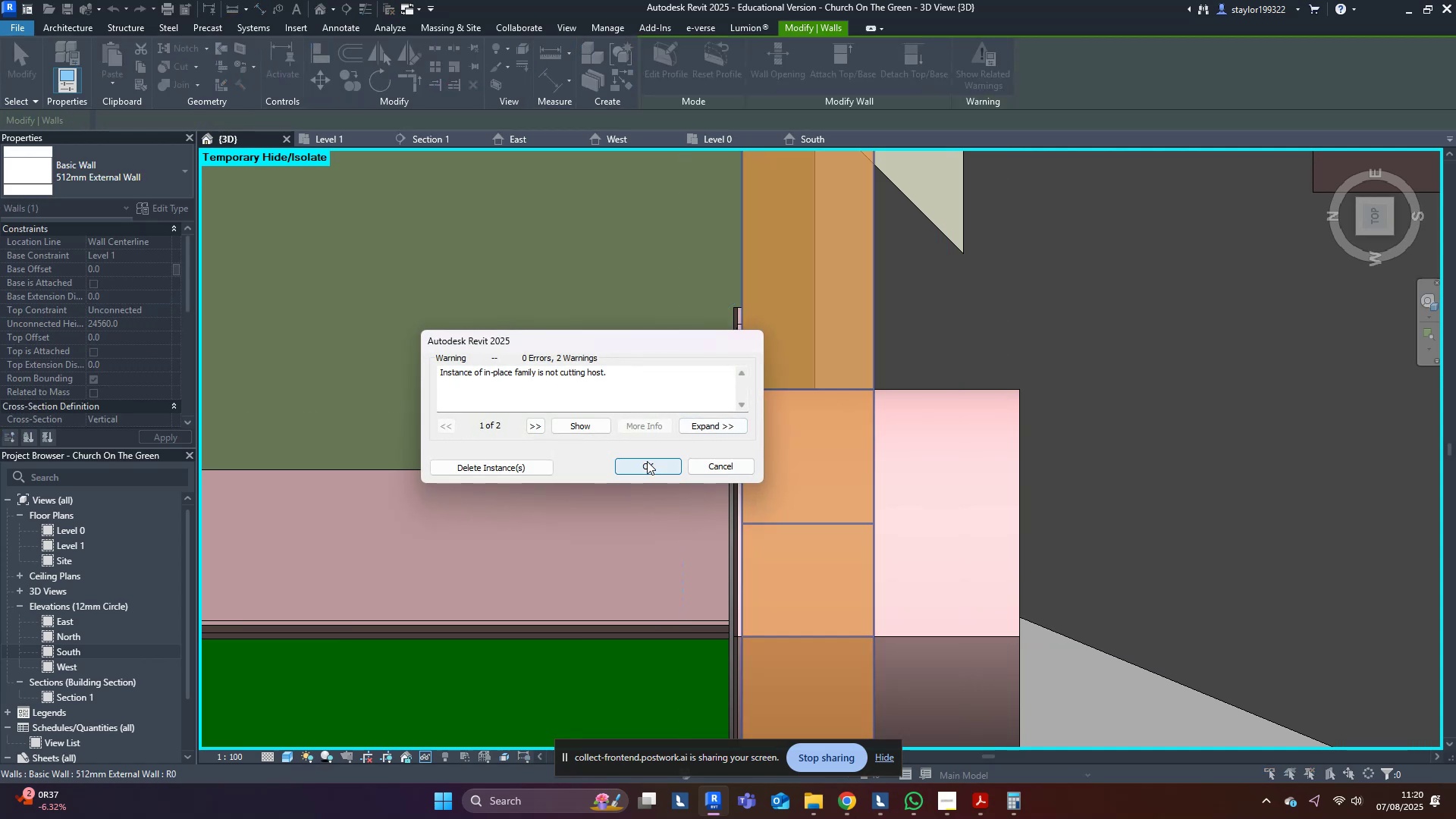 
left_click([667, 466])
 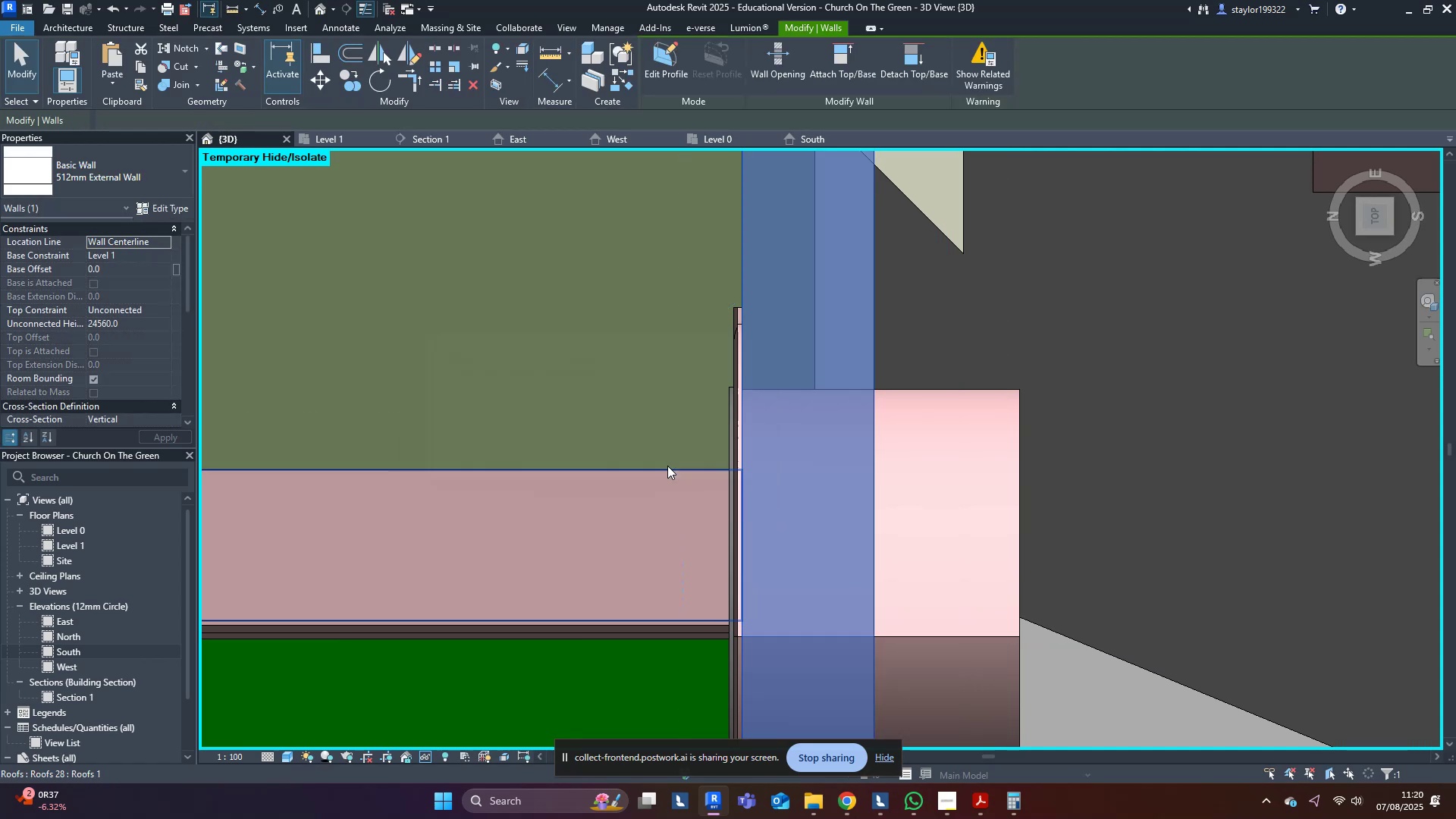 
scroll: coordinate [709, 441], scroll_direction: down, amount: 12.0
 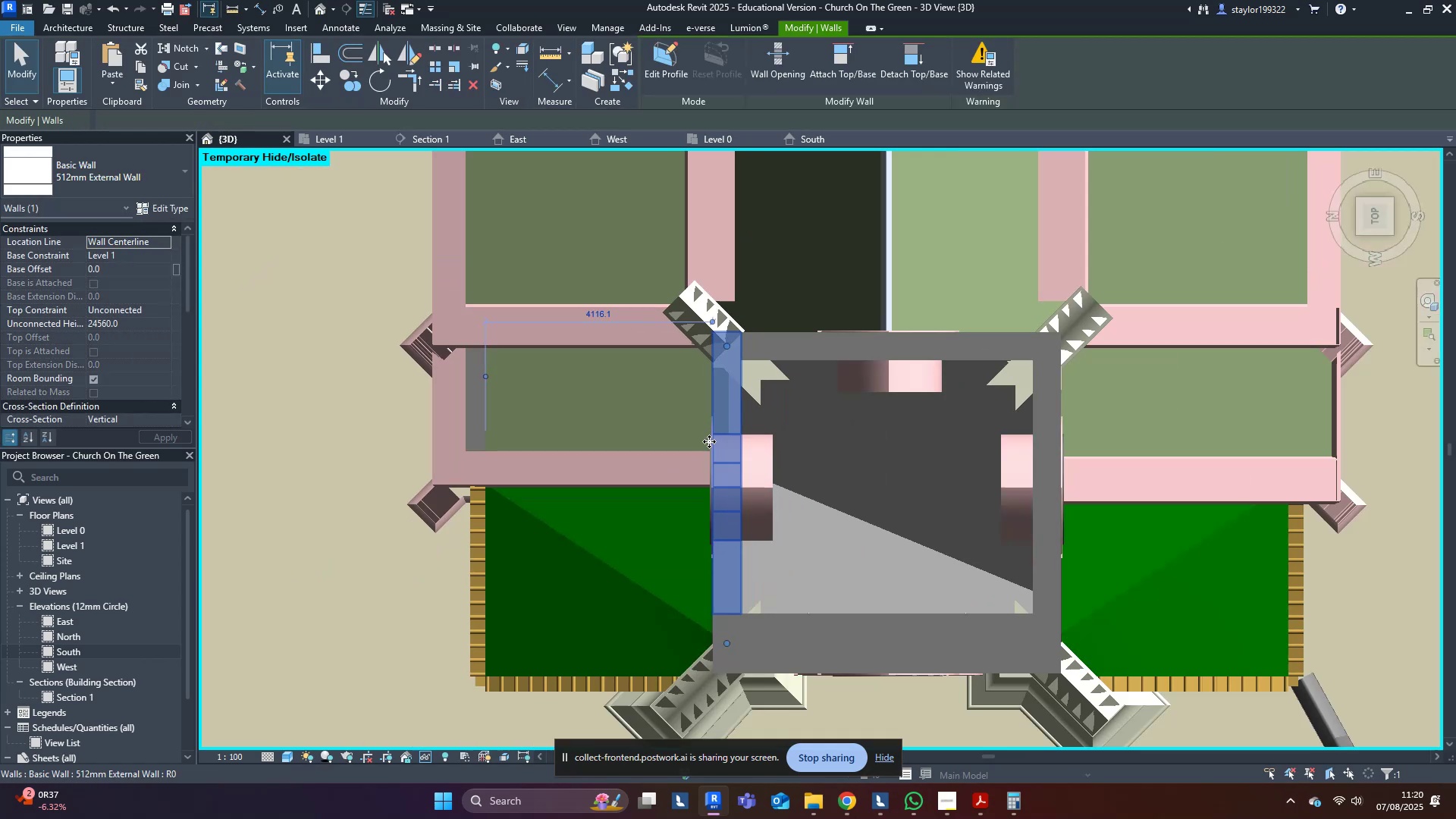 
hold_key(key=ShiftLeft, duration=0.41)
 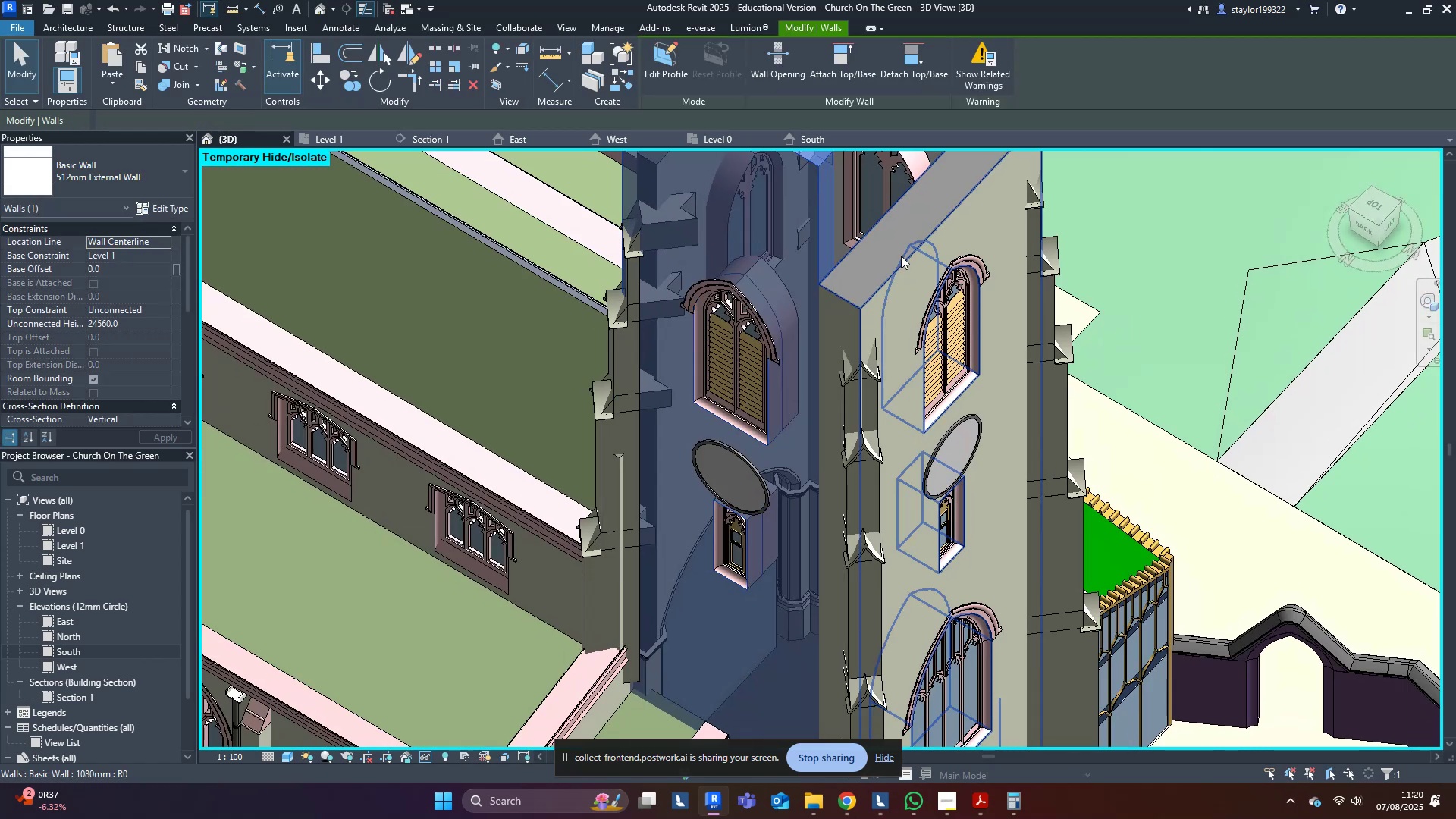 
key(Escape)
 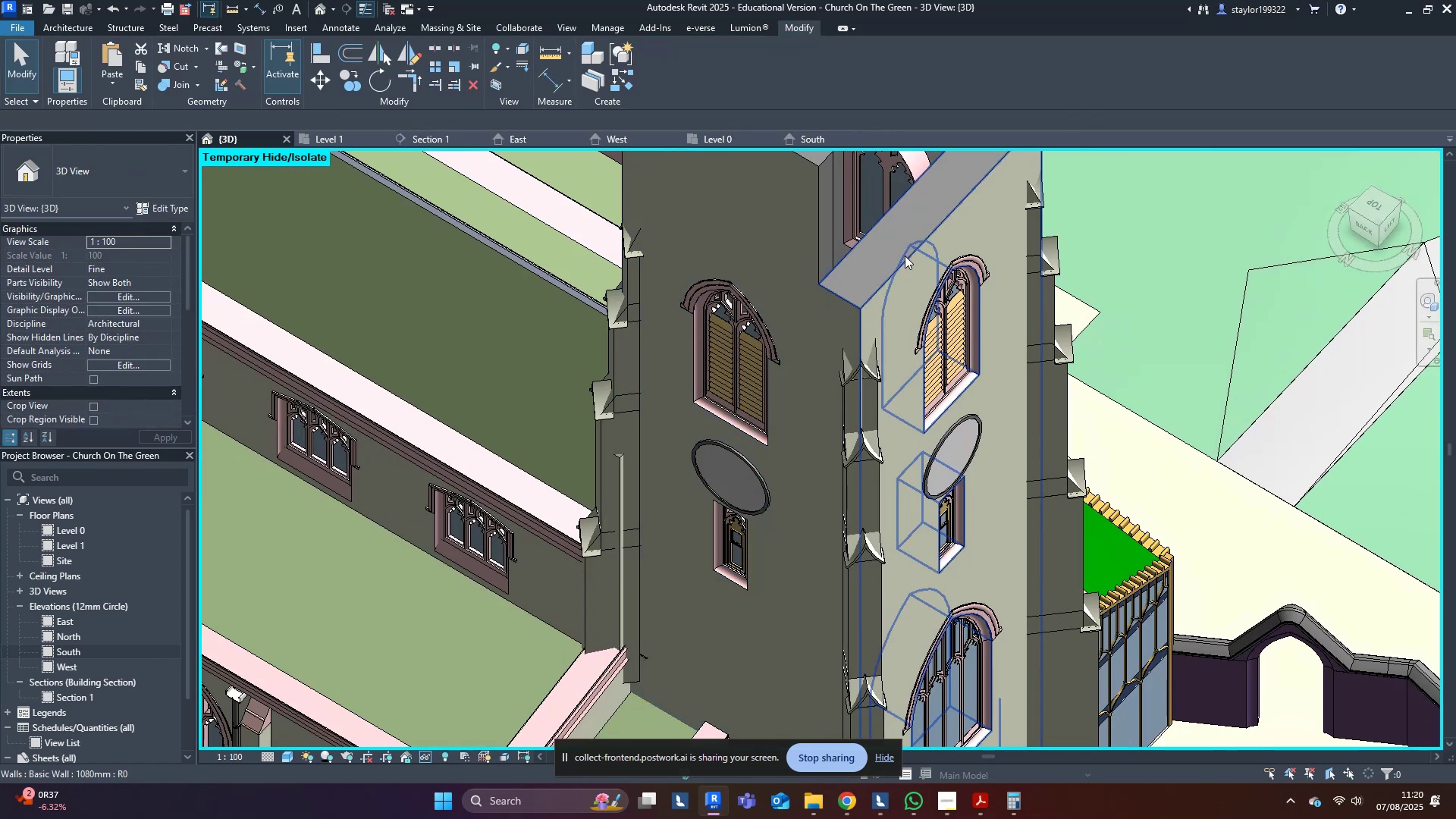 
scroll: coordinate [929, 312], scroll_direction: down, amount: 3.0
 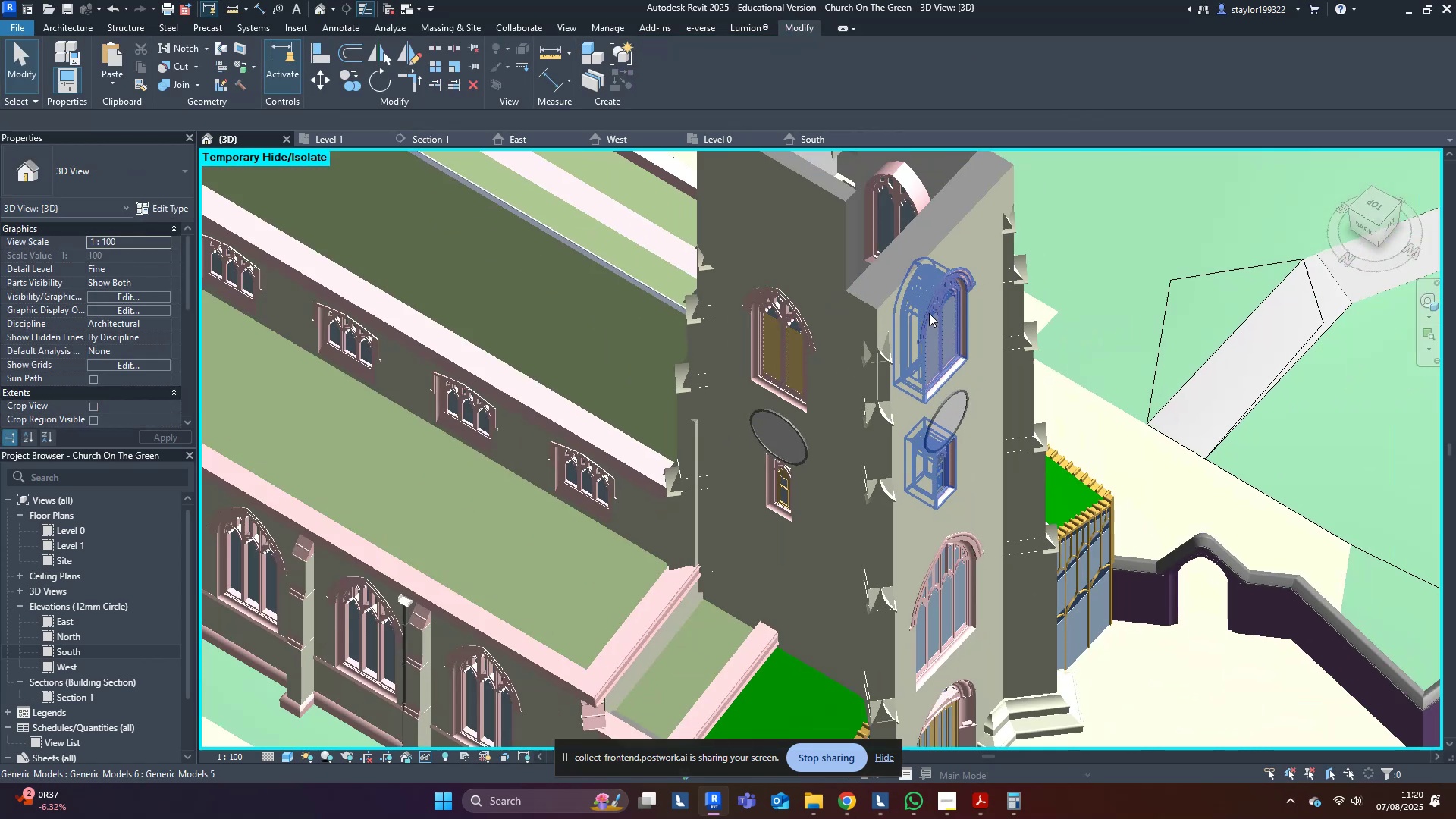 
hold_key(key=ShiftLeft, duration=0.55)
 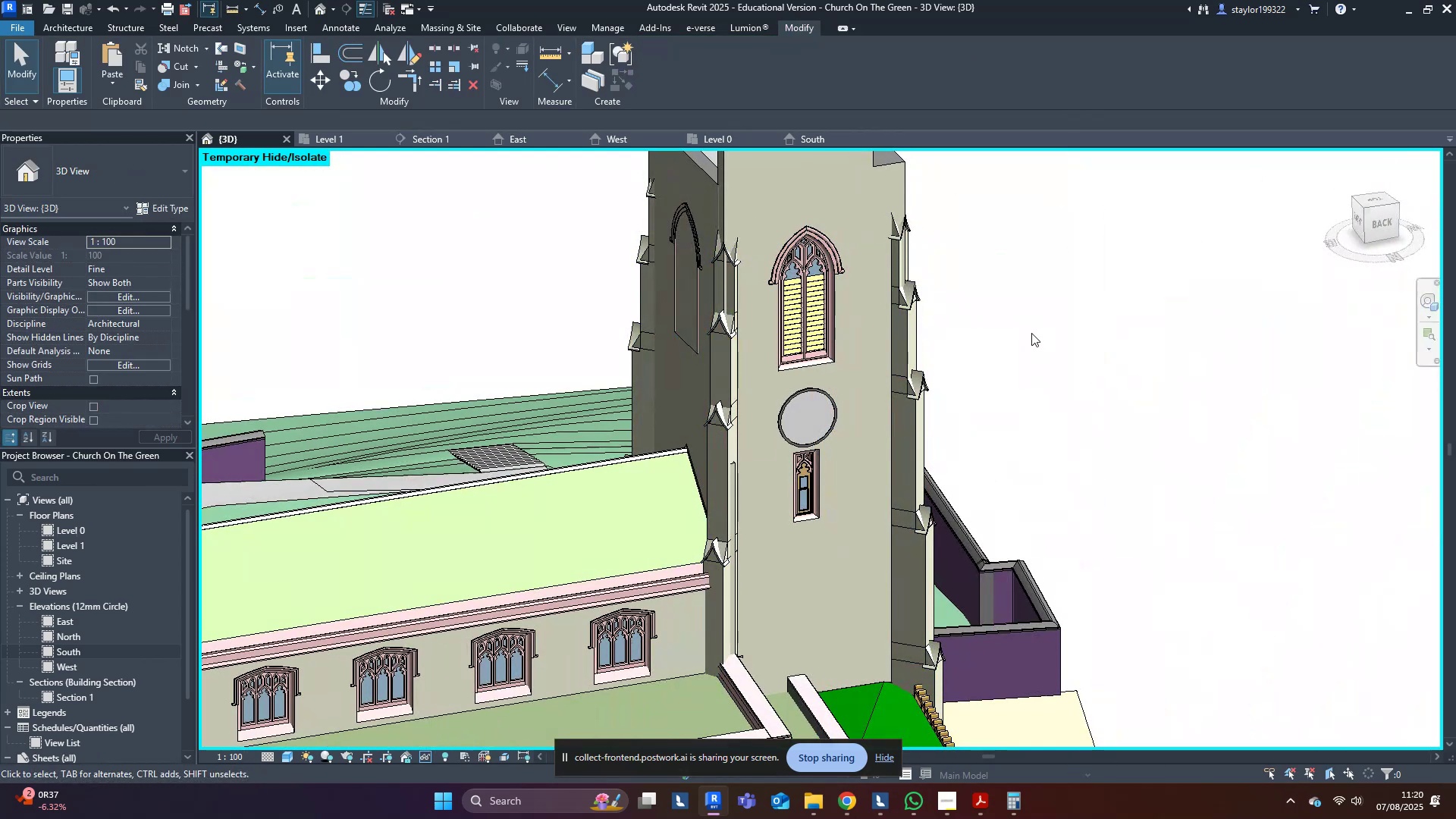 
hold_key(key=ShiftLeft, duration=2.03)
 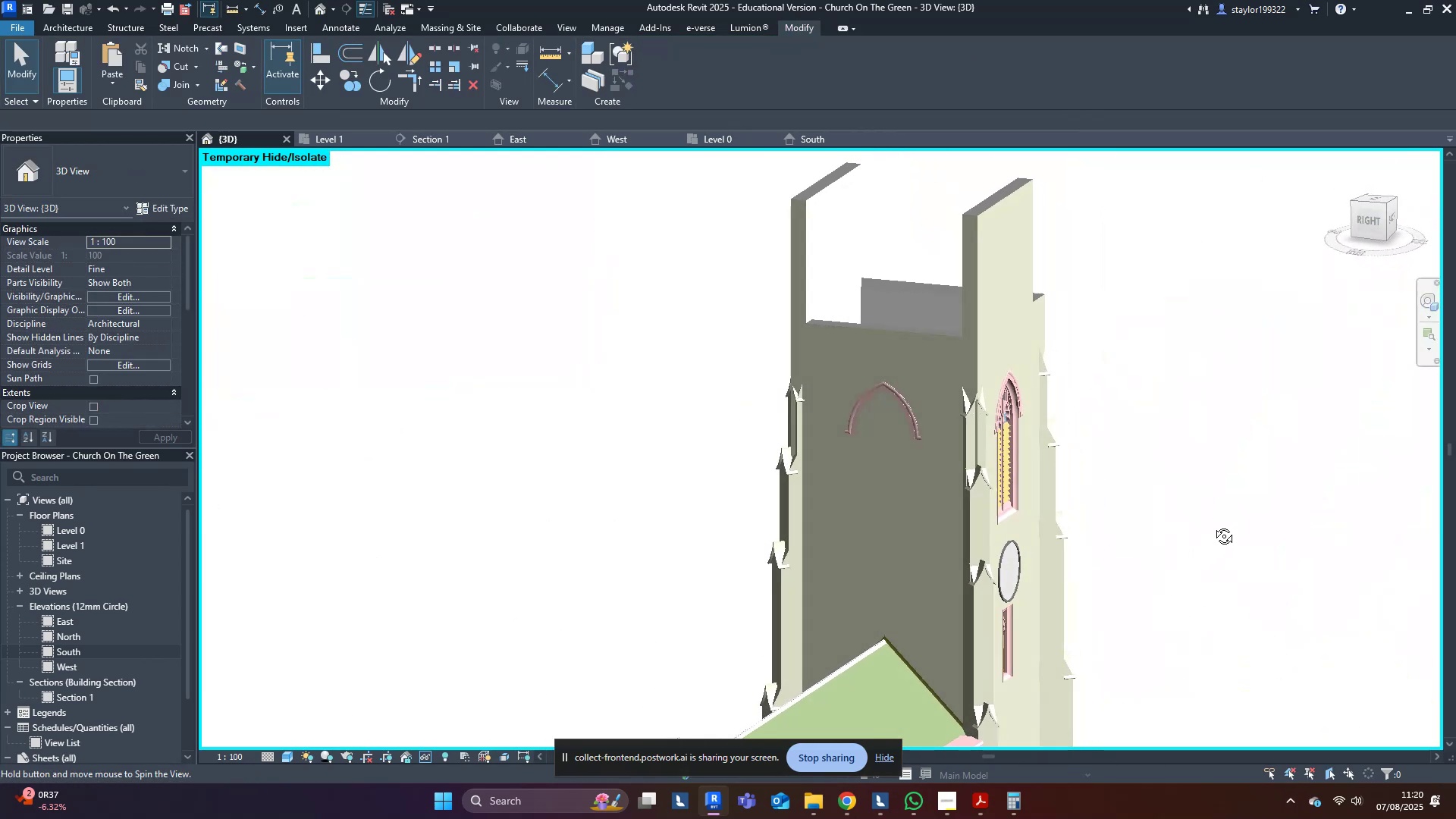 
hold_key(key=ShiftLeft, duration=0.57)
 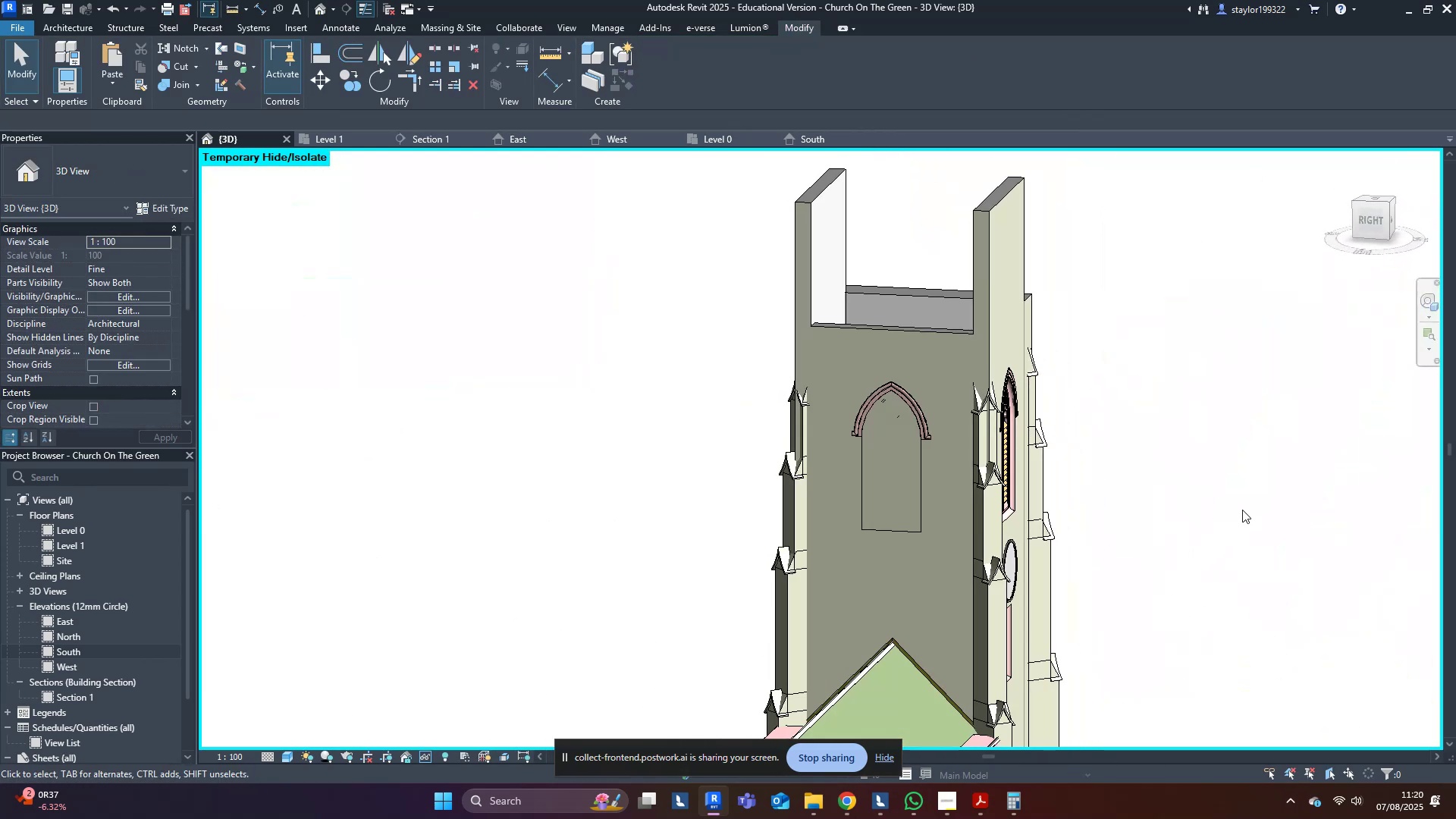 
hold_key(key=ShiftLeft, duration=0.51)
 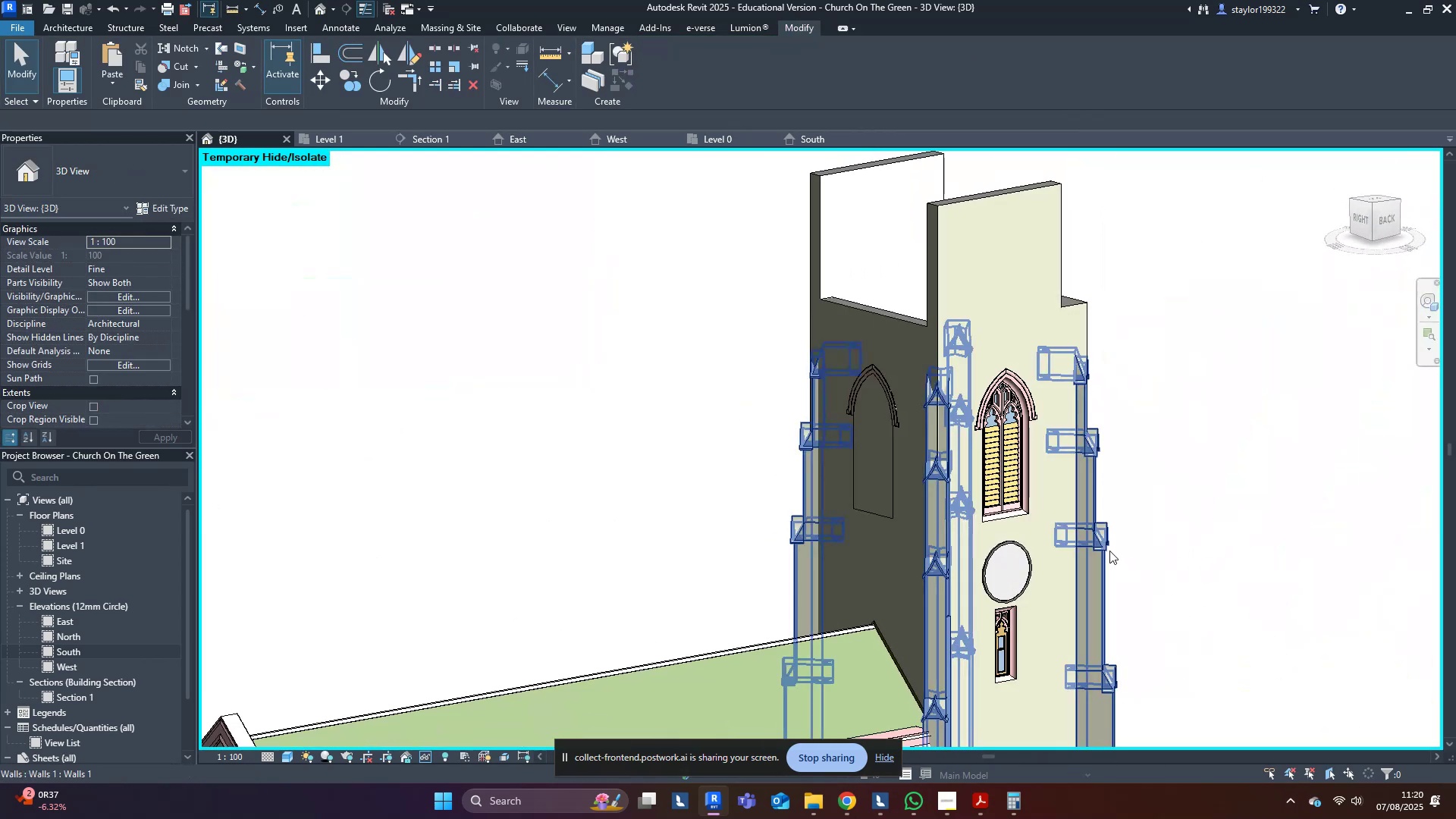 
scroll: coordinate [1109, 551], scroll_direction: down, amount: 4.0
 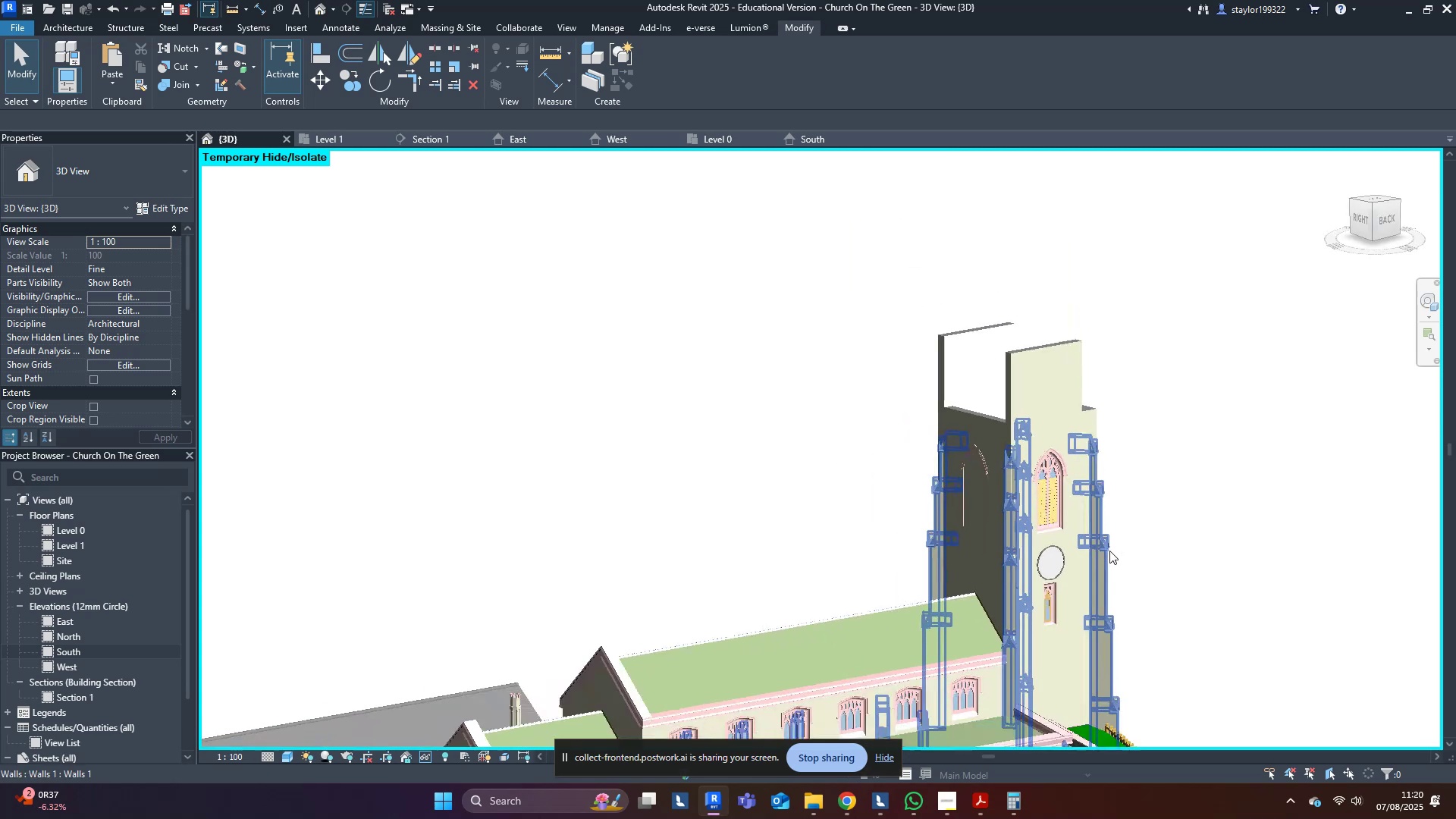 
hold_key(key=ShiftLeft, duration=0.69)
 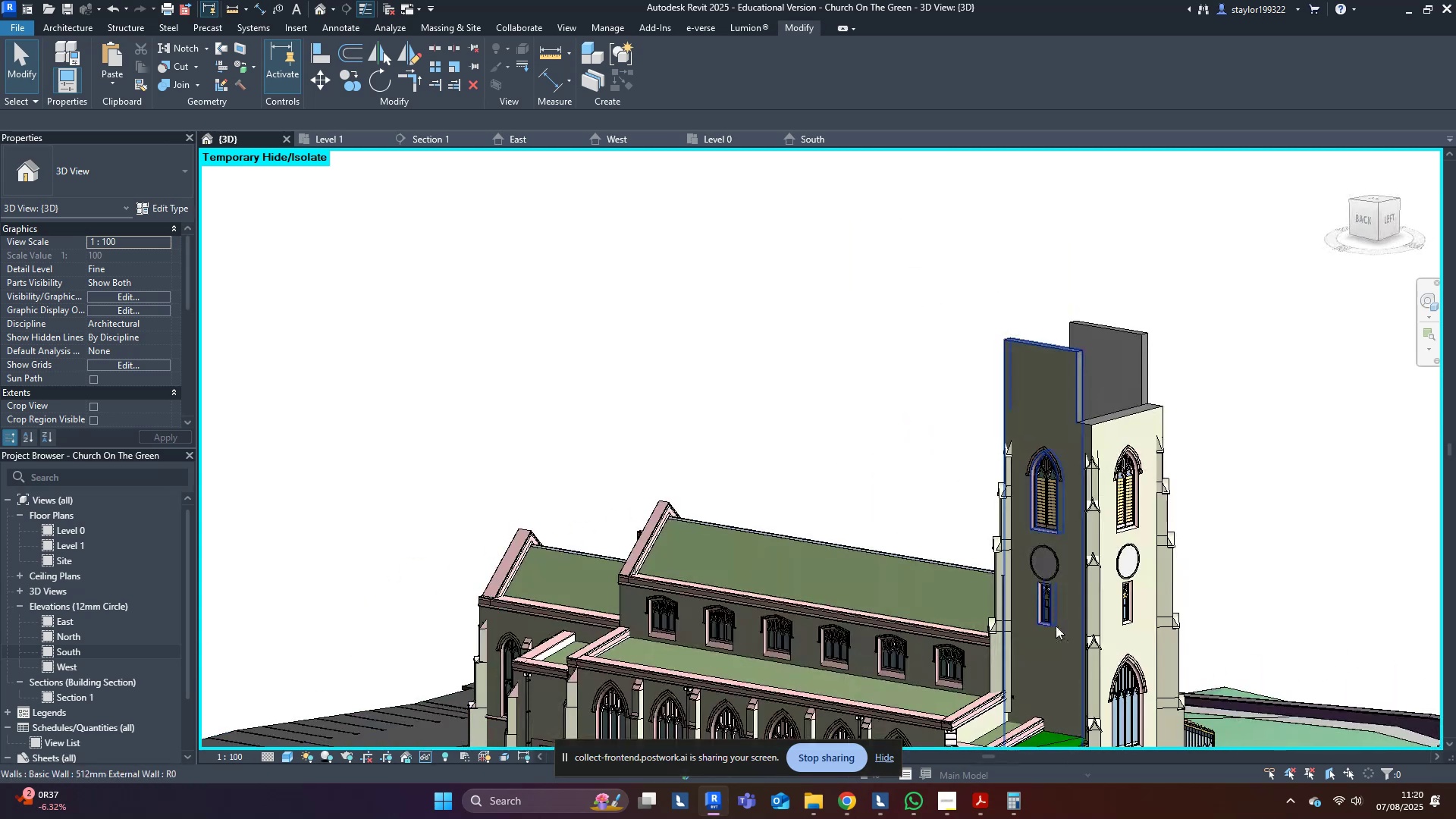 
scroll: coordinate [1044, 519], scroll_direction: up, amount: 4.0
 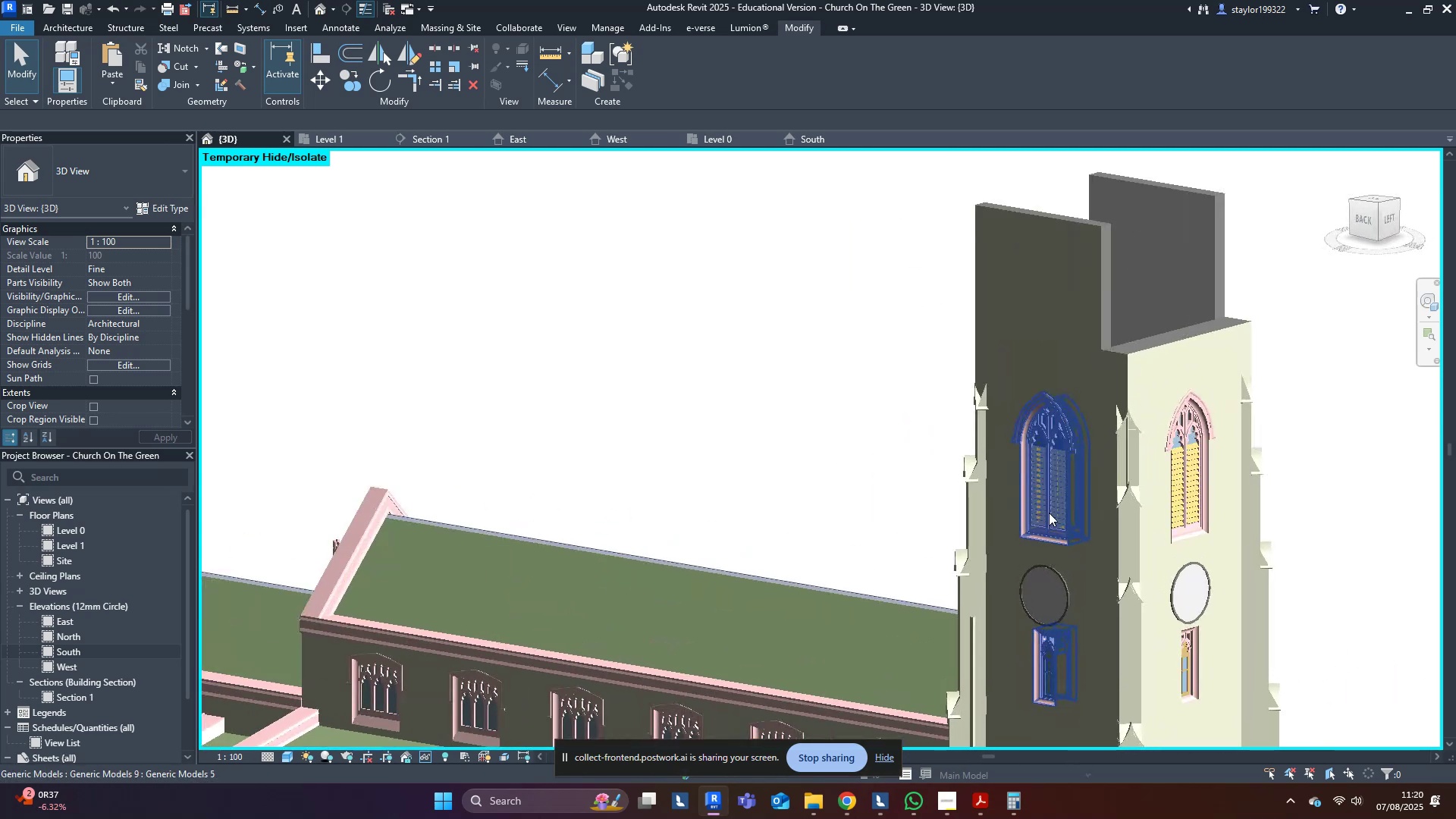 
left_click([1049, 513])
 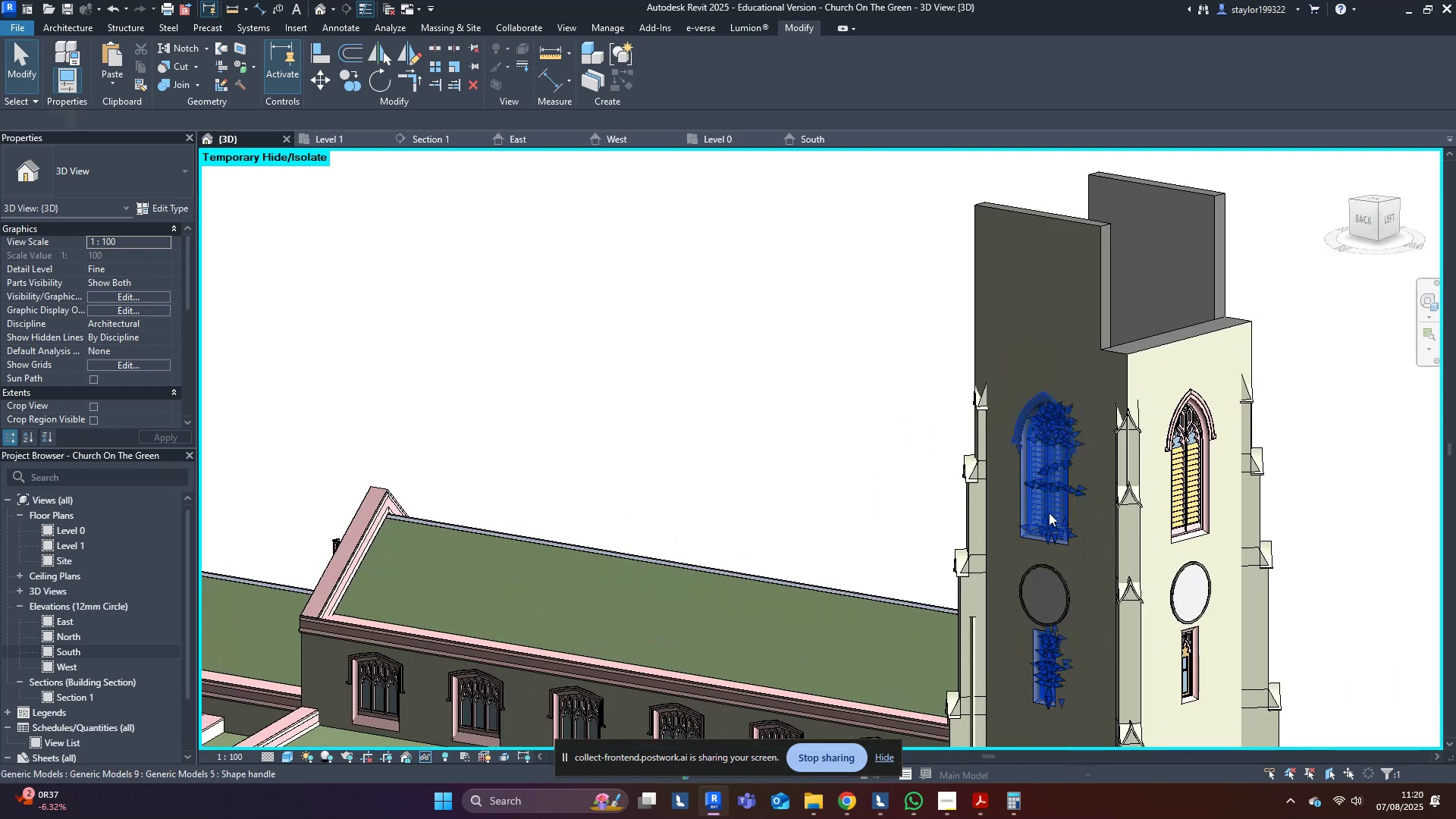 
type(hh)
 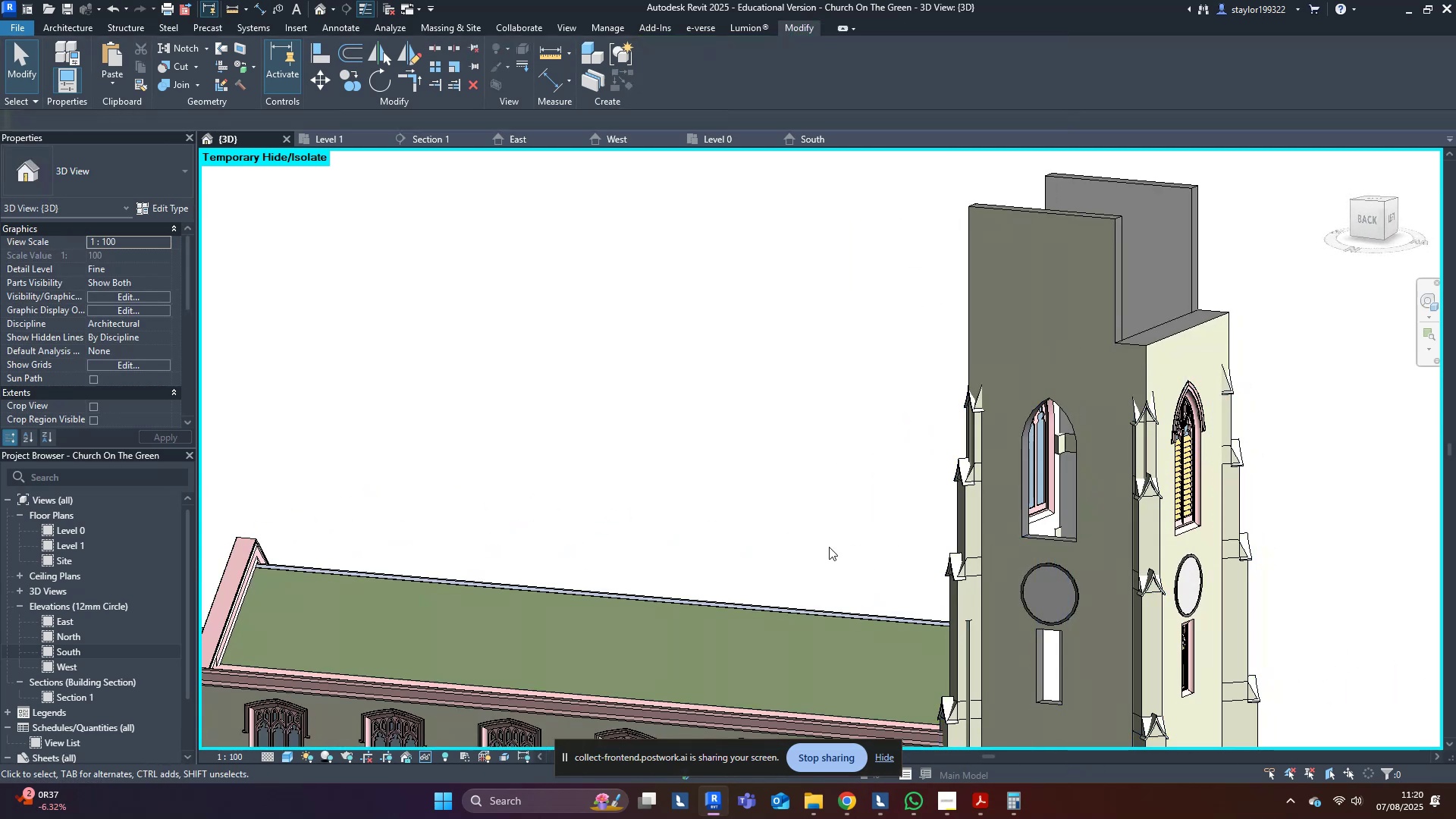 
hold_key(key=ShiftLeft, duration=0.48)
 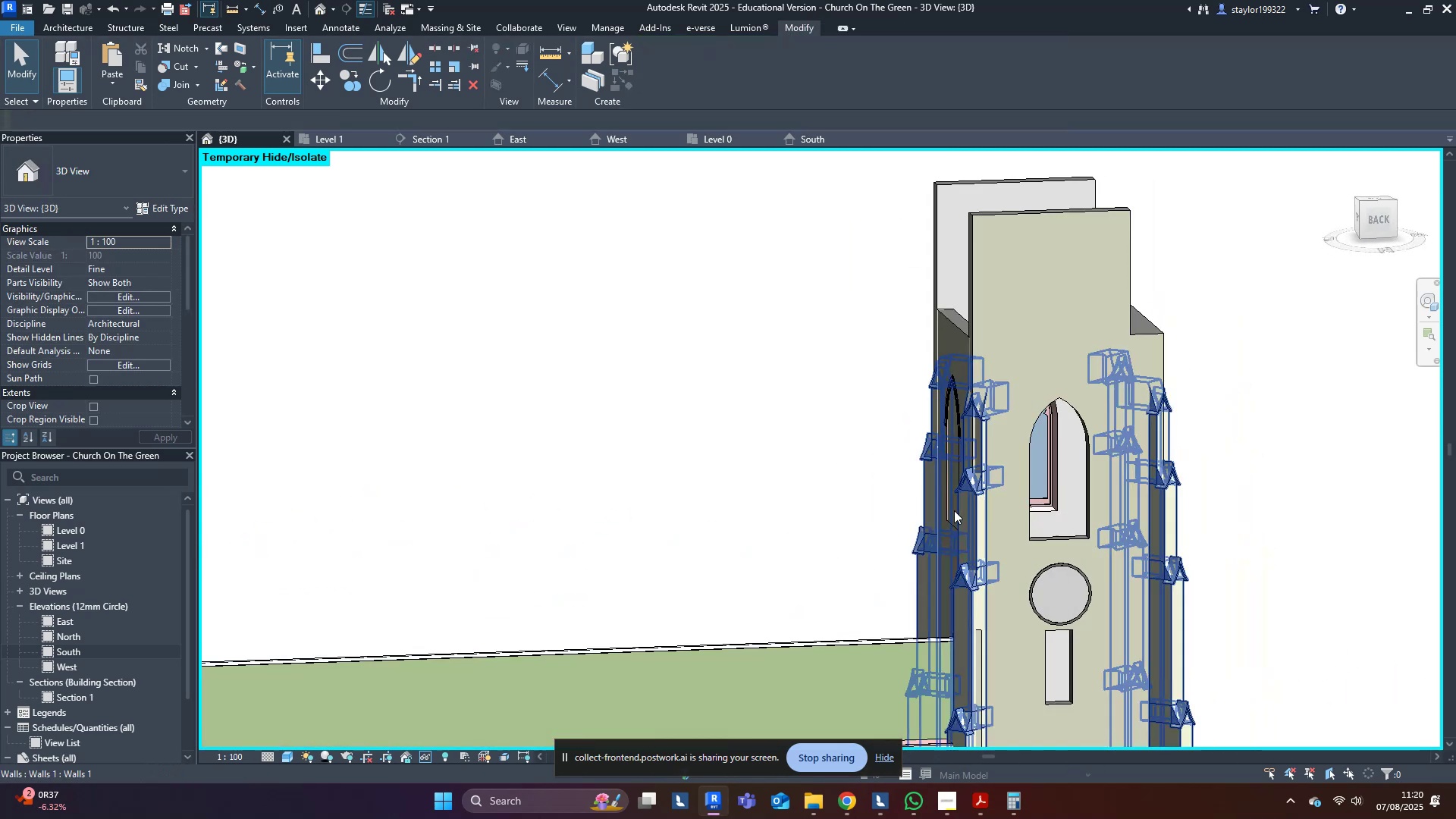 
key(Control+ControlLeft)
 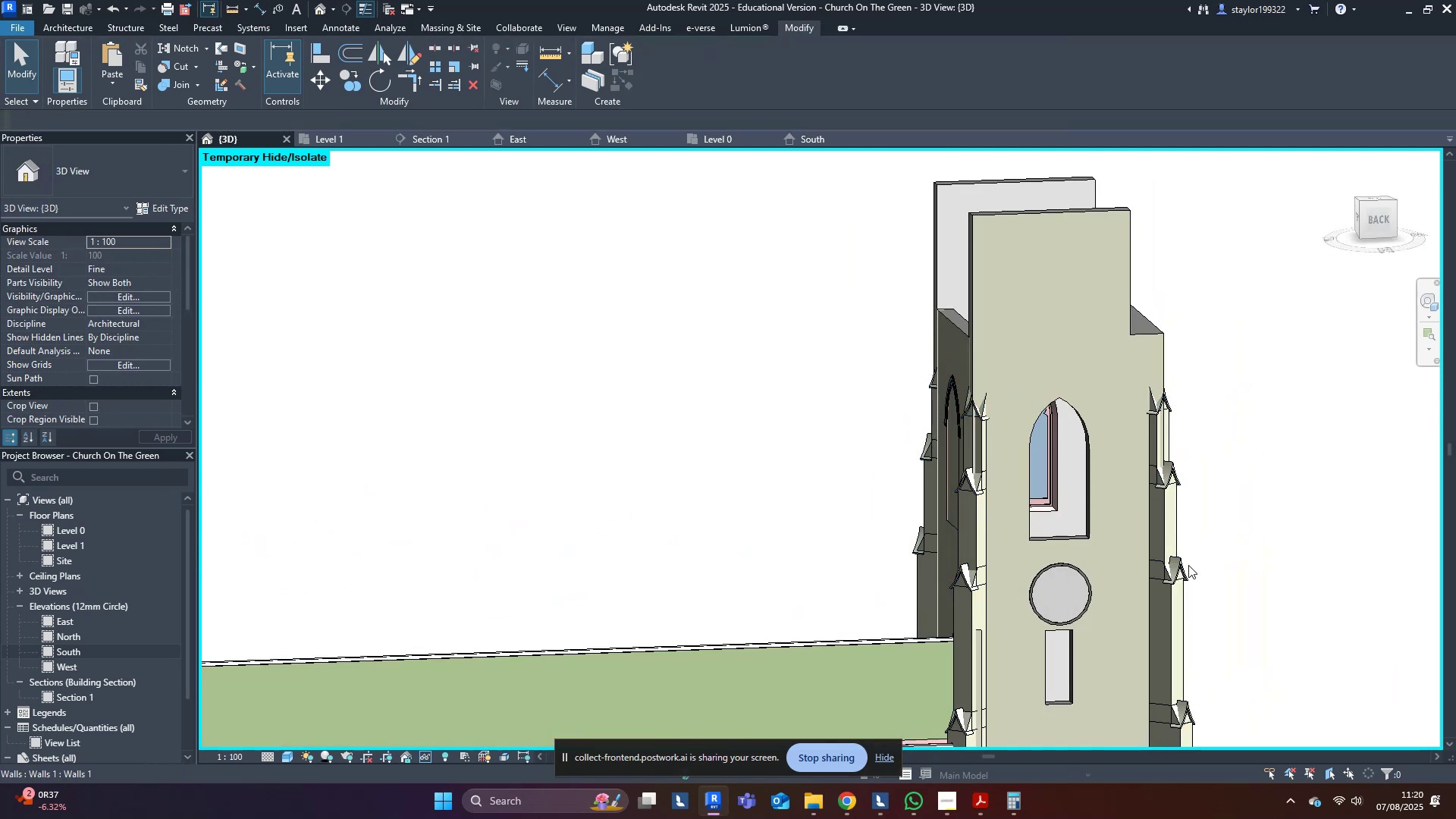 
hold_key(key=ShiftLeft, duration=1.53)
 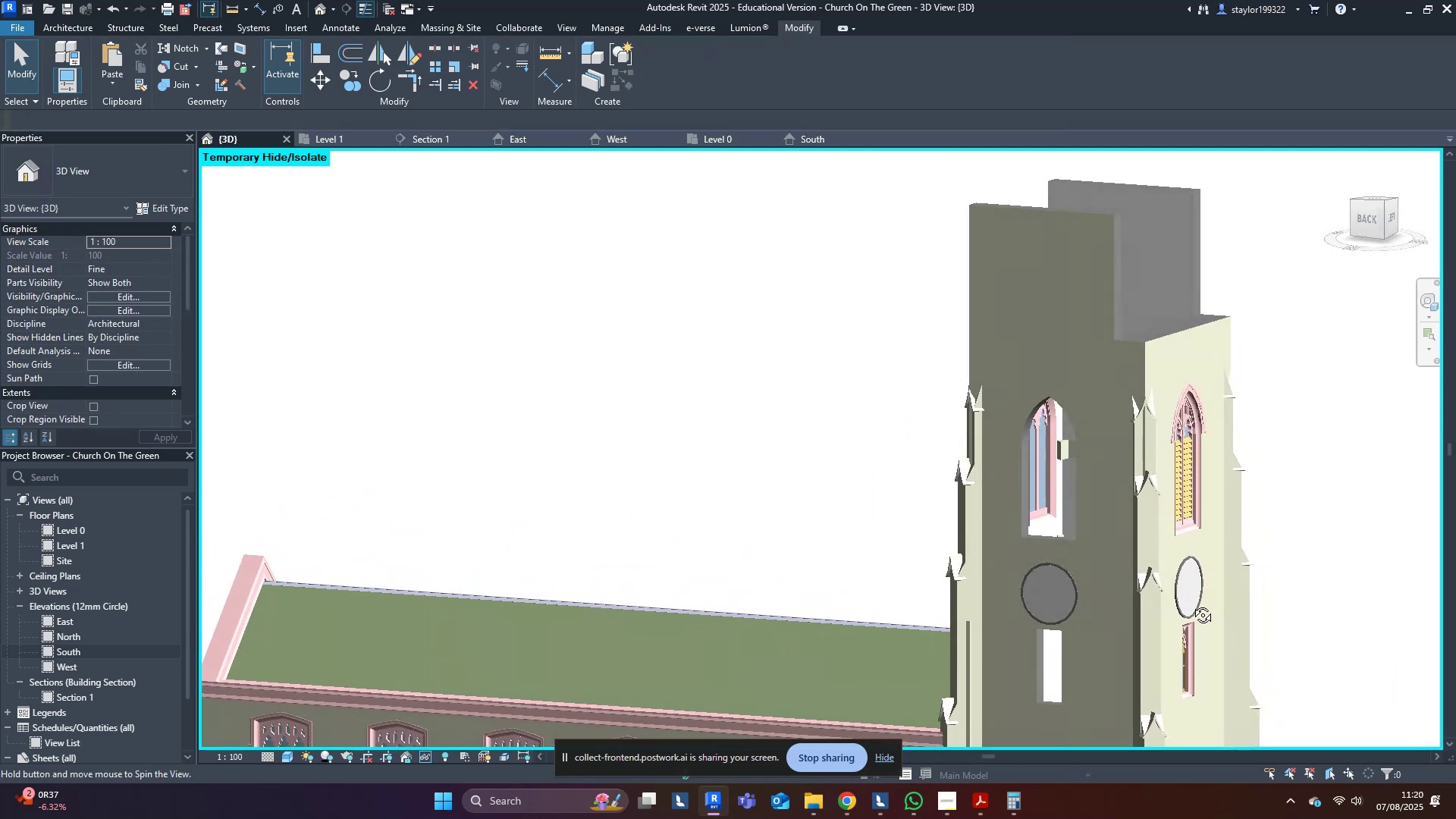 
key(Shift+ShiftLeft)
 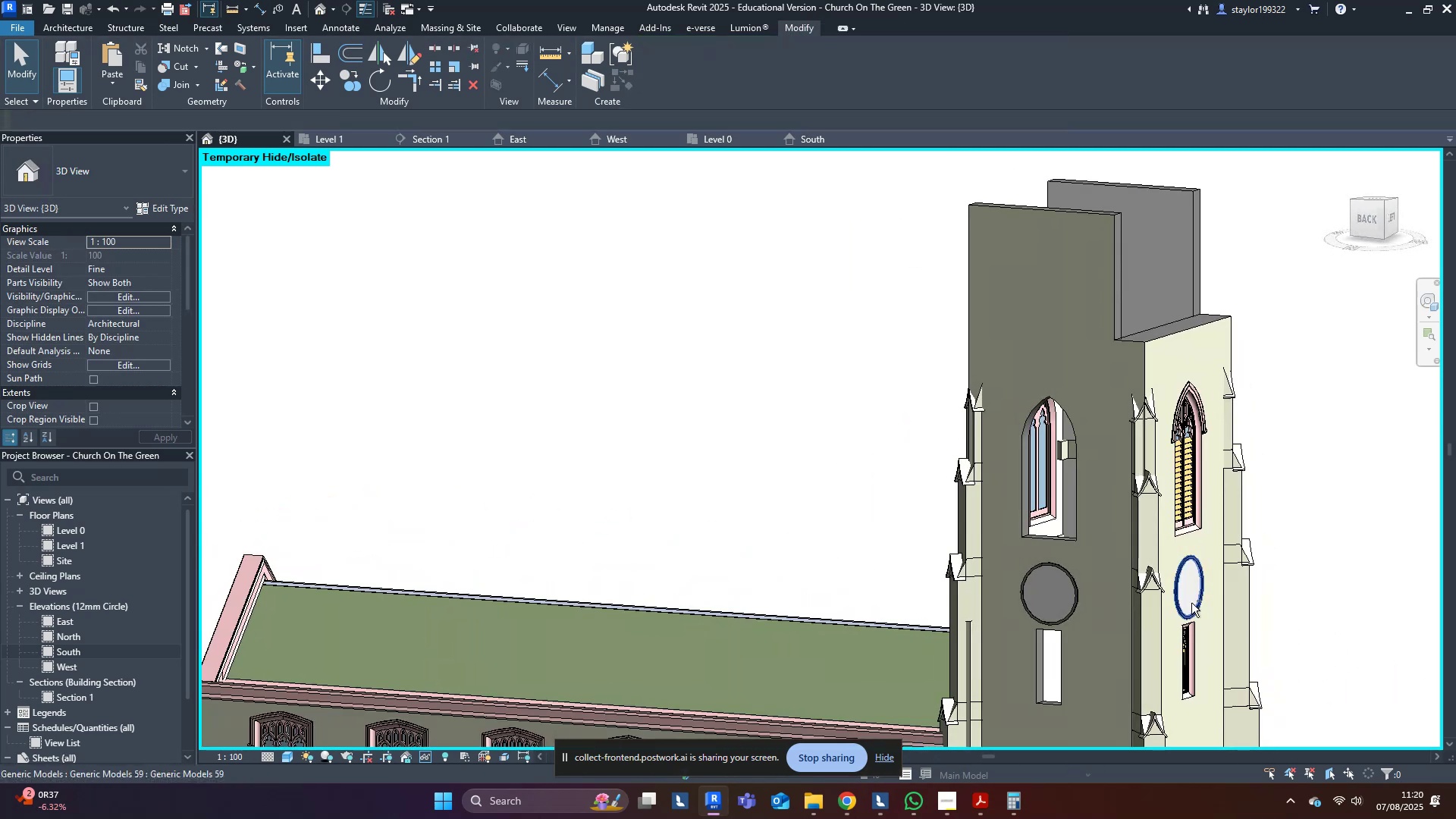 
key(Shift+ShiftLeft)
 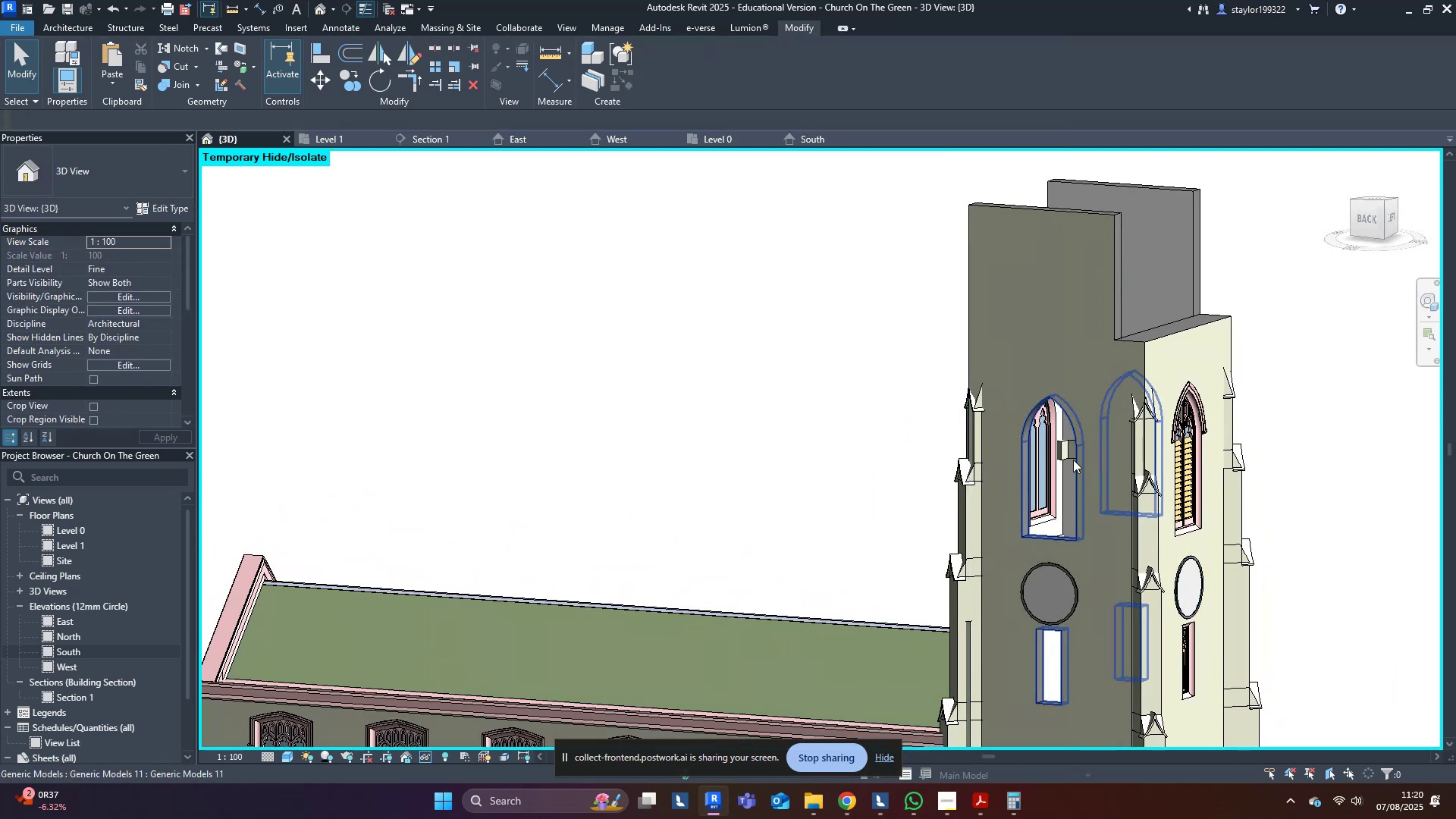 
key(Control+S)
 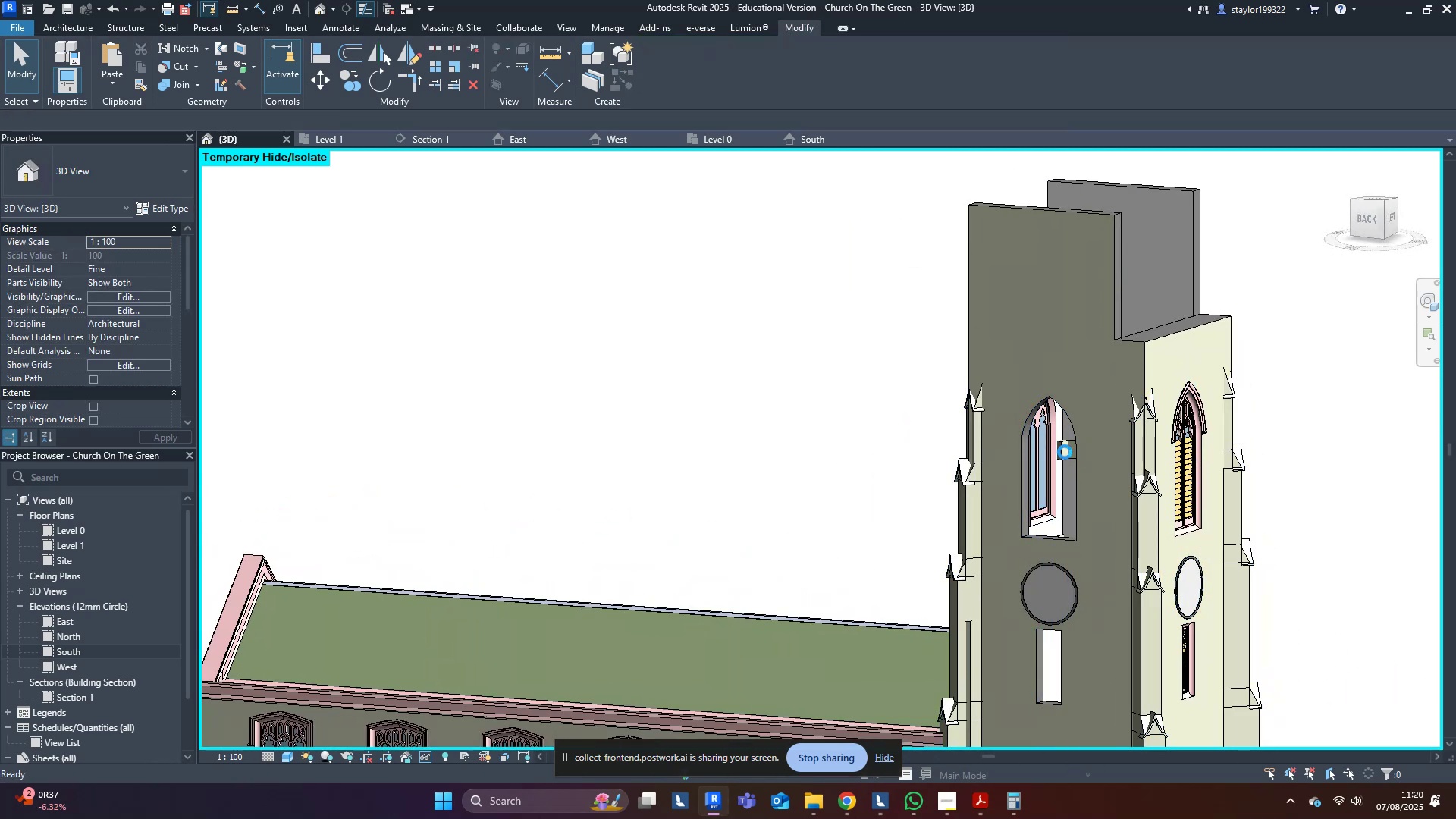 
key(Control+Z)
 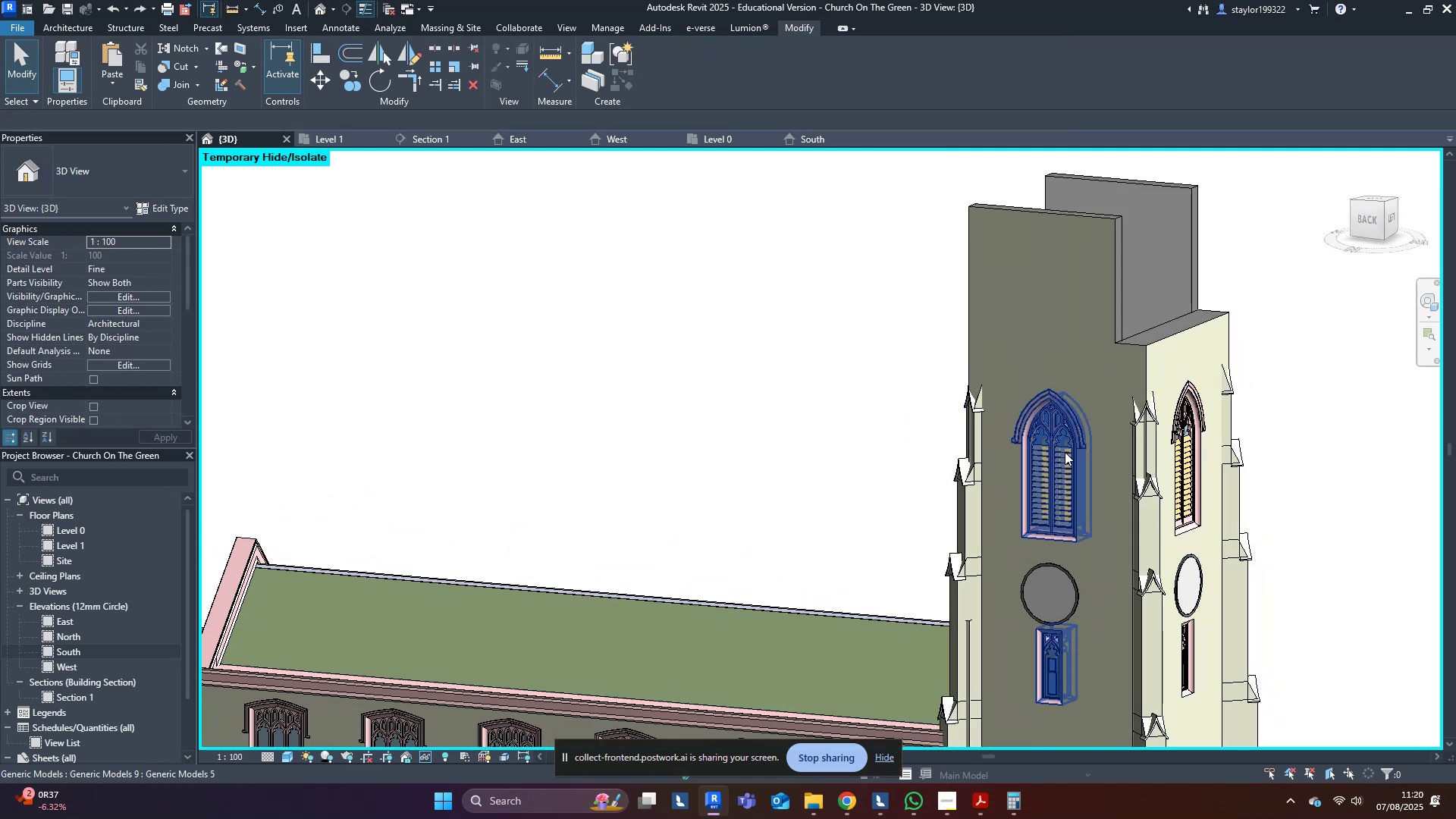 
hold_key(key=ShiftLeft, duration=0.49)
 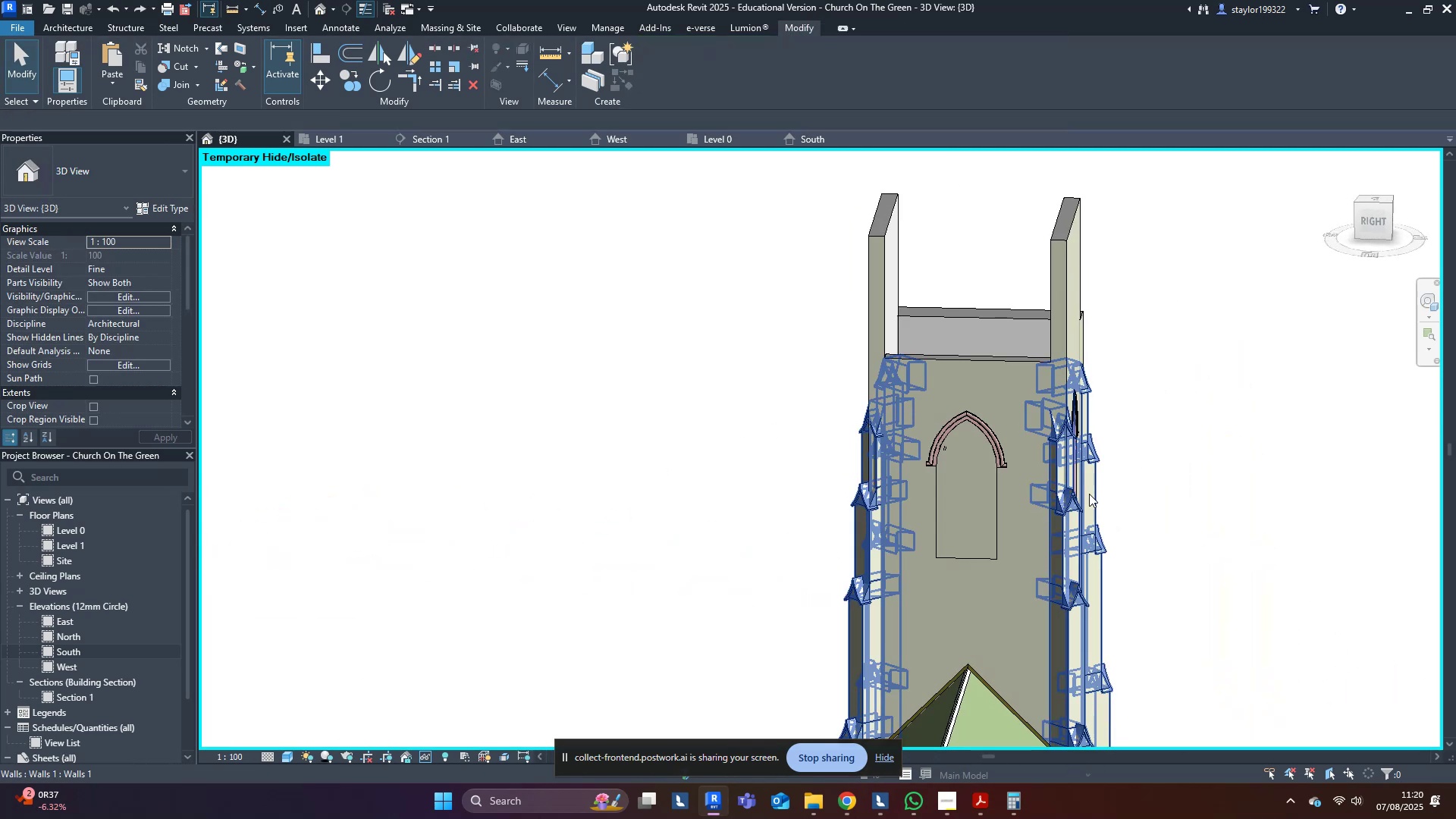 
type(hr)
 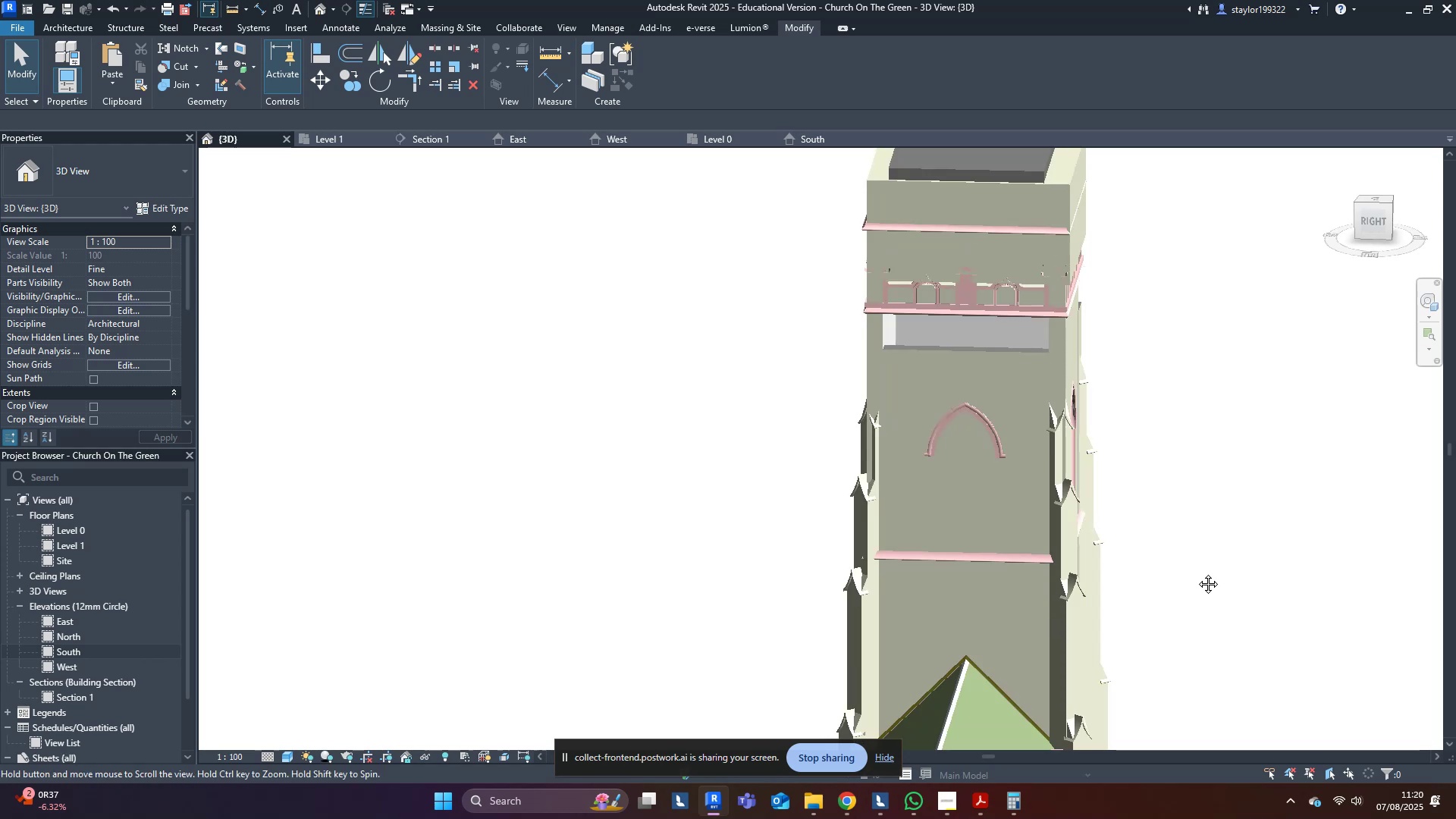 
hold_key(key=ShiftLeft, duration=0.52)
 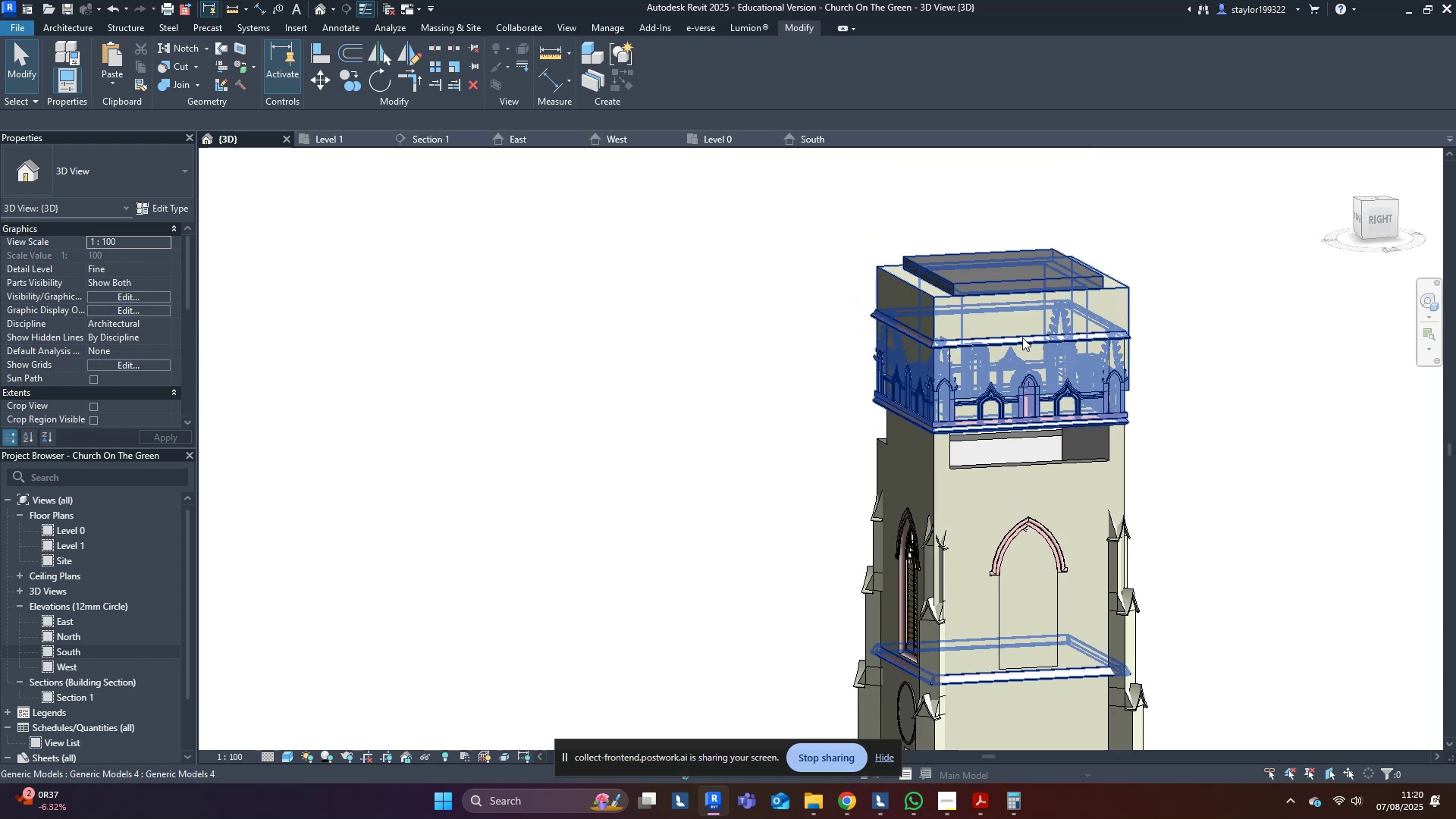 
left_click([1013, 311])
 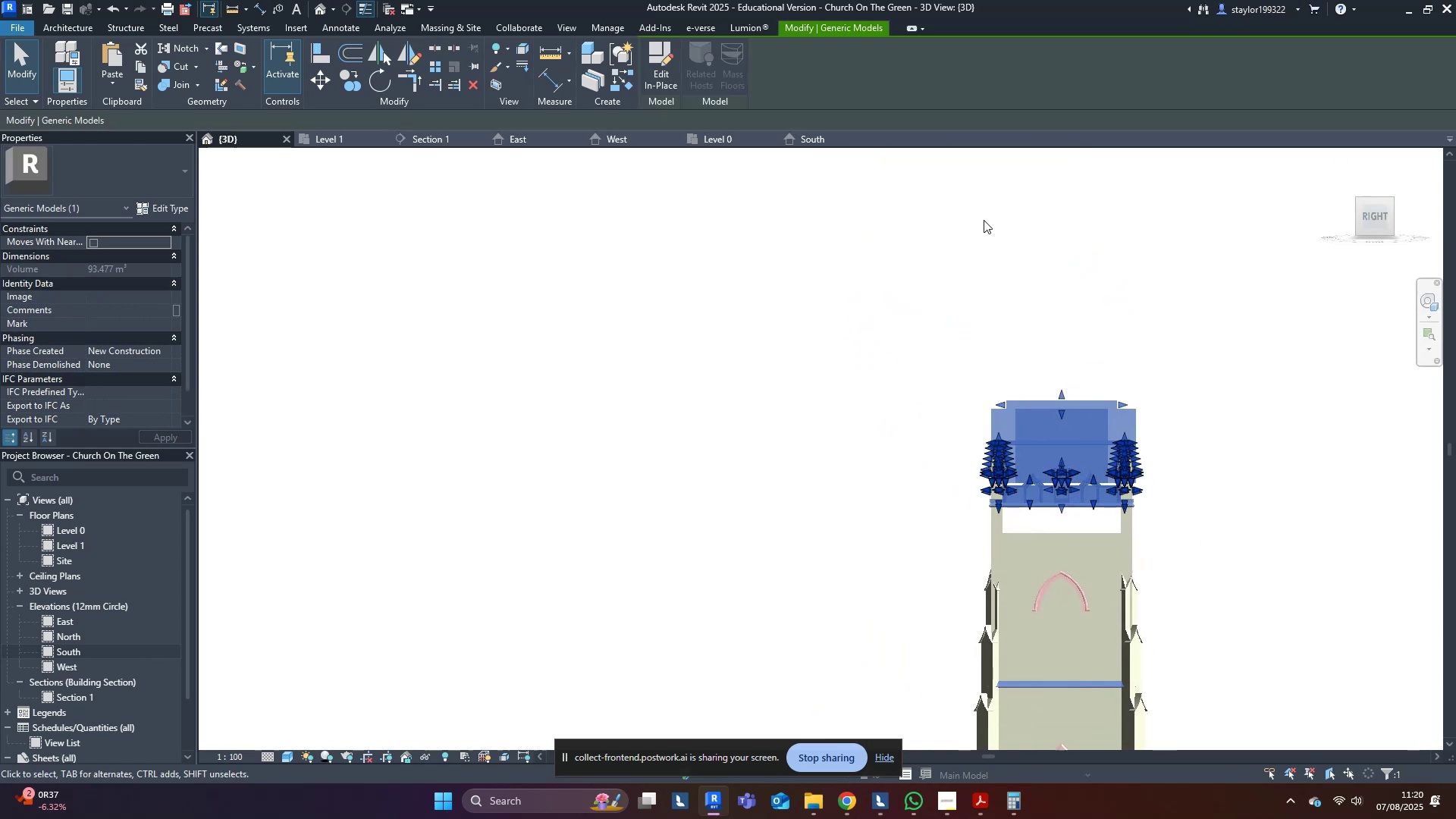 
left_click([659, 52])
 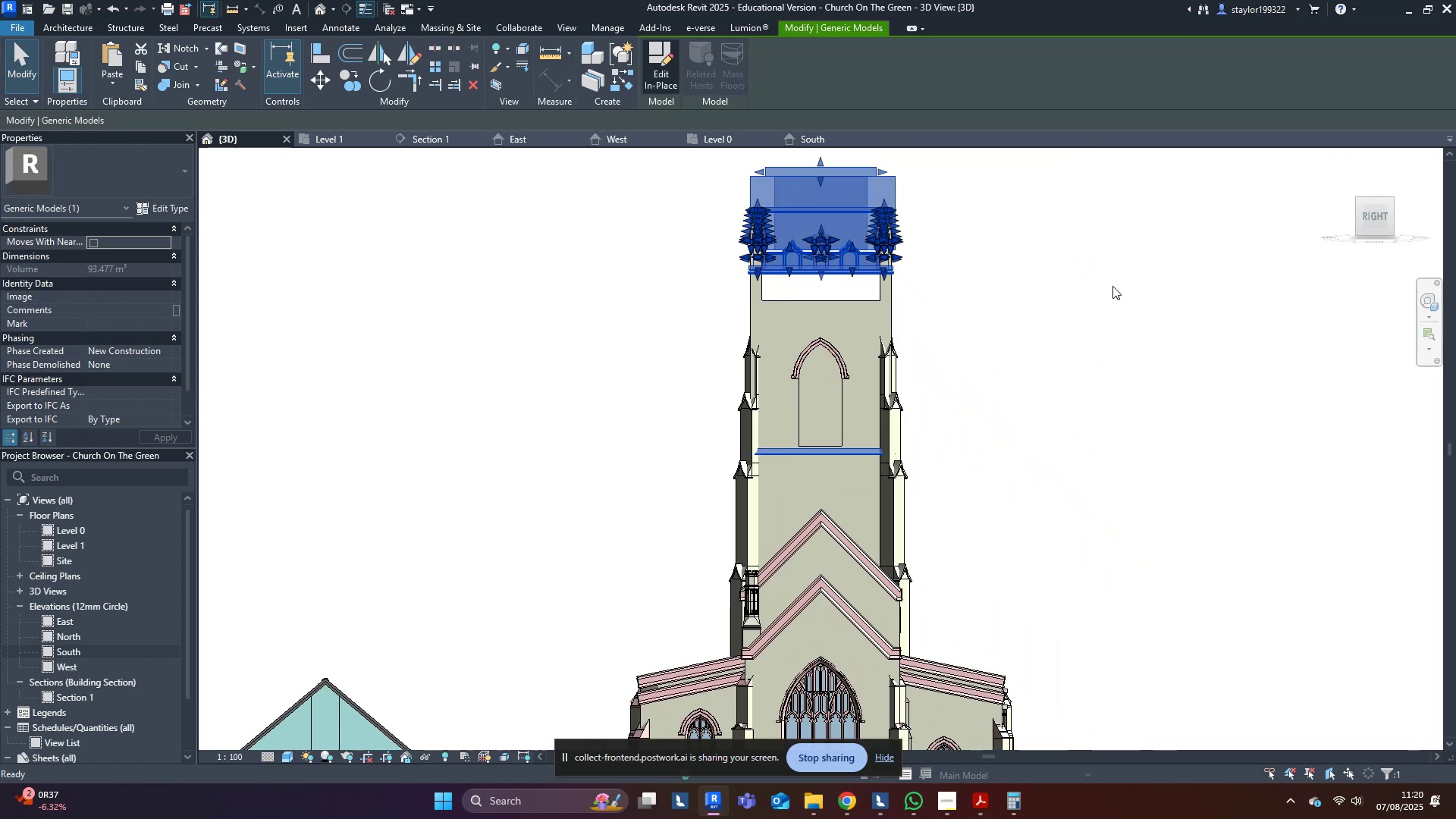 
middle_click([1027, 333])
 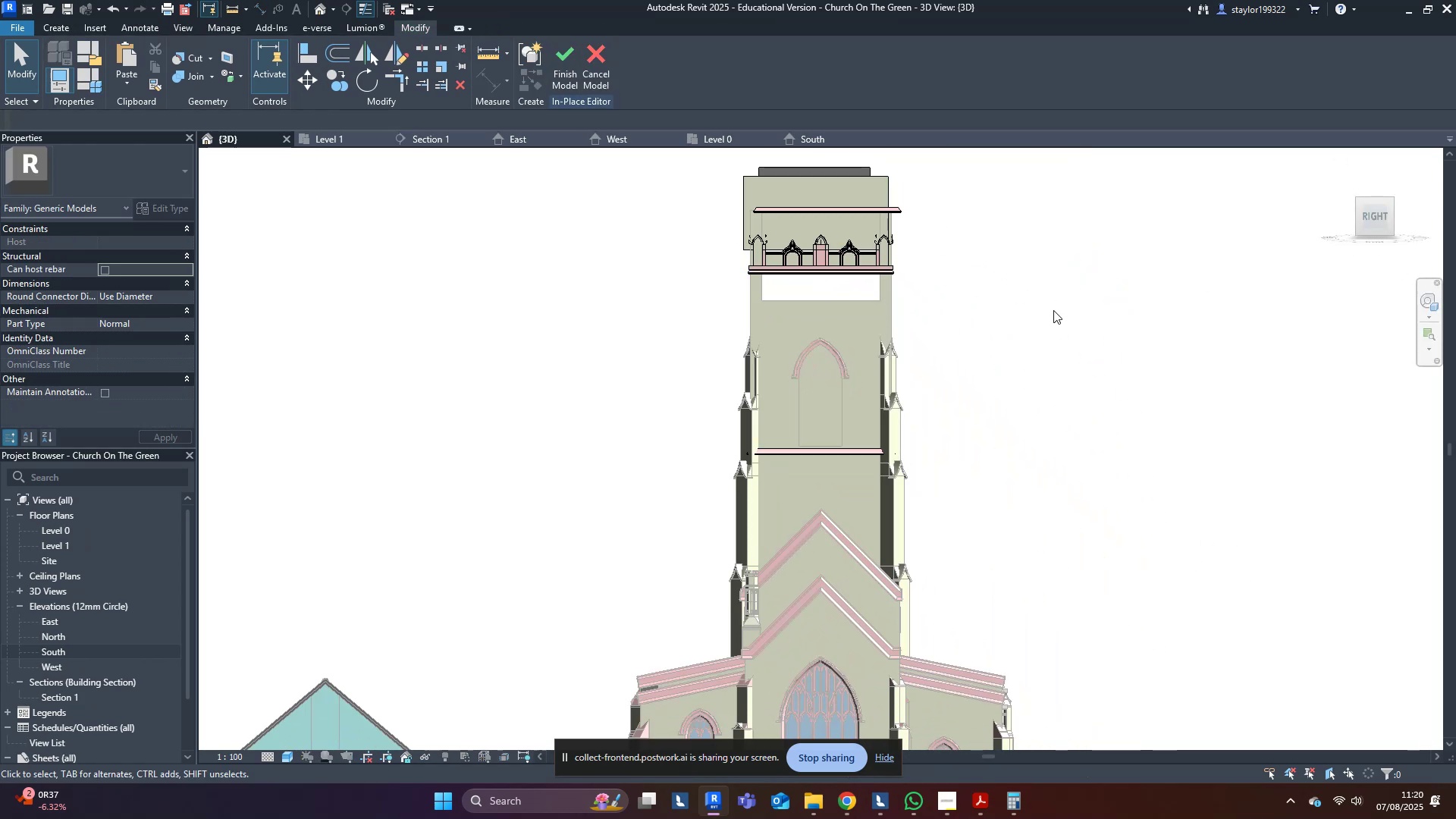 
scroll: coordinate [1008, 418], scroll_direction: up, amount: 4.0
 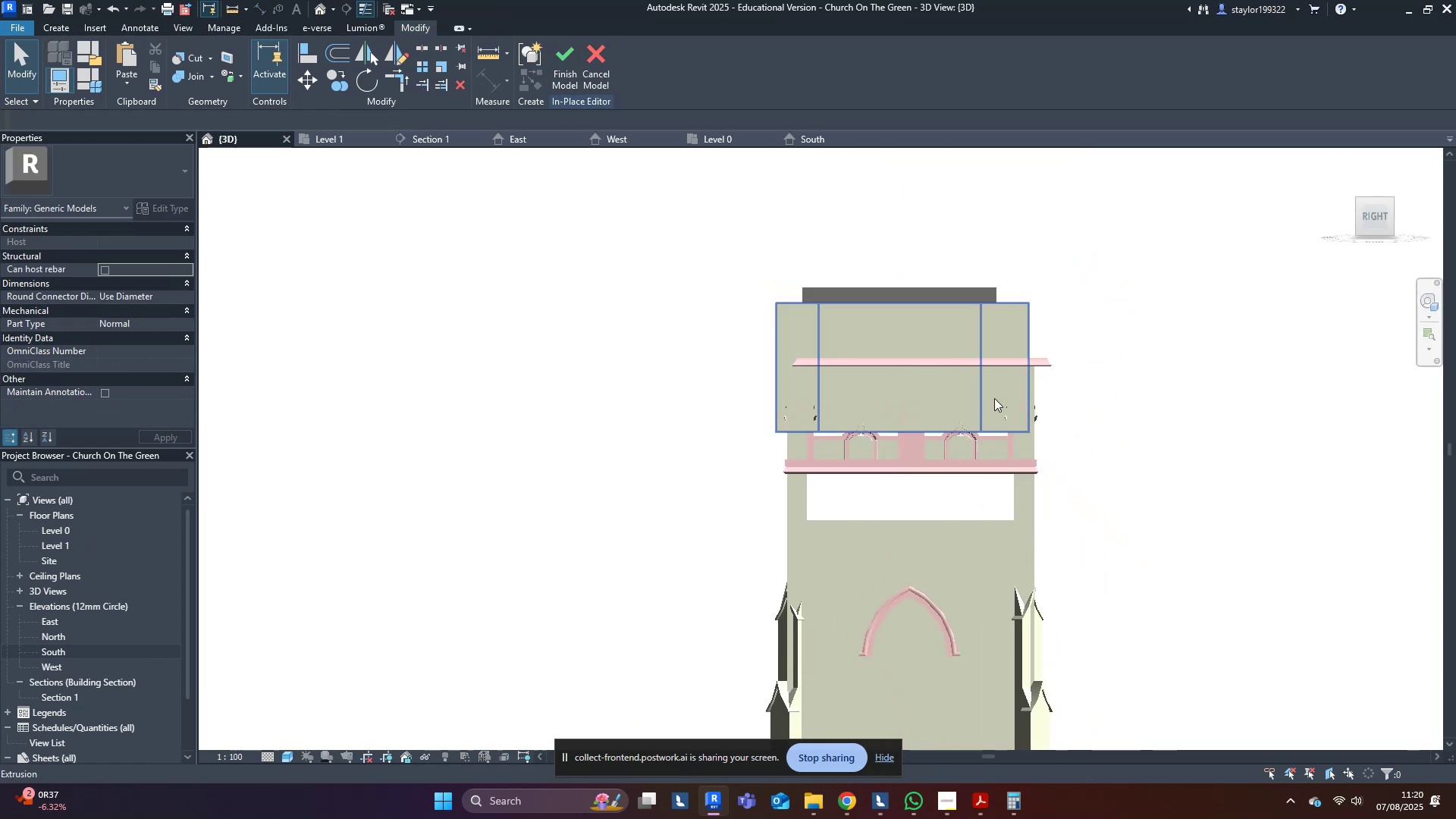 
mouse_move([920, 342])
 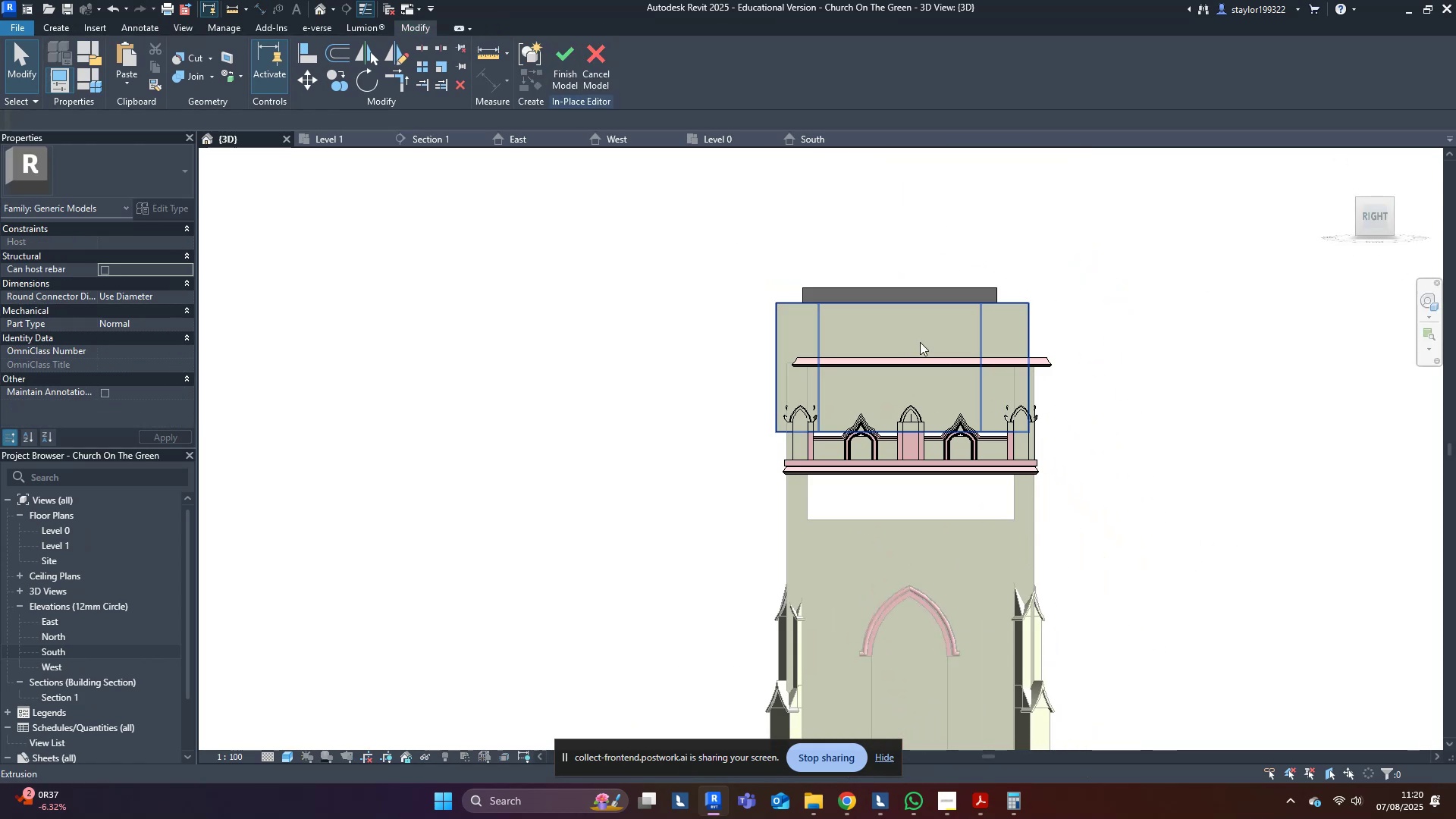 
hold_key(key=ShiftLeft, duration=0.41)
 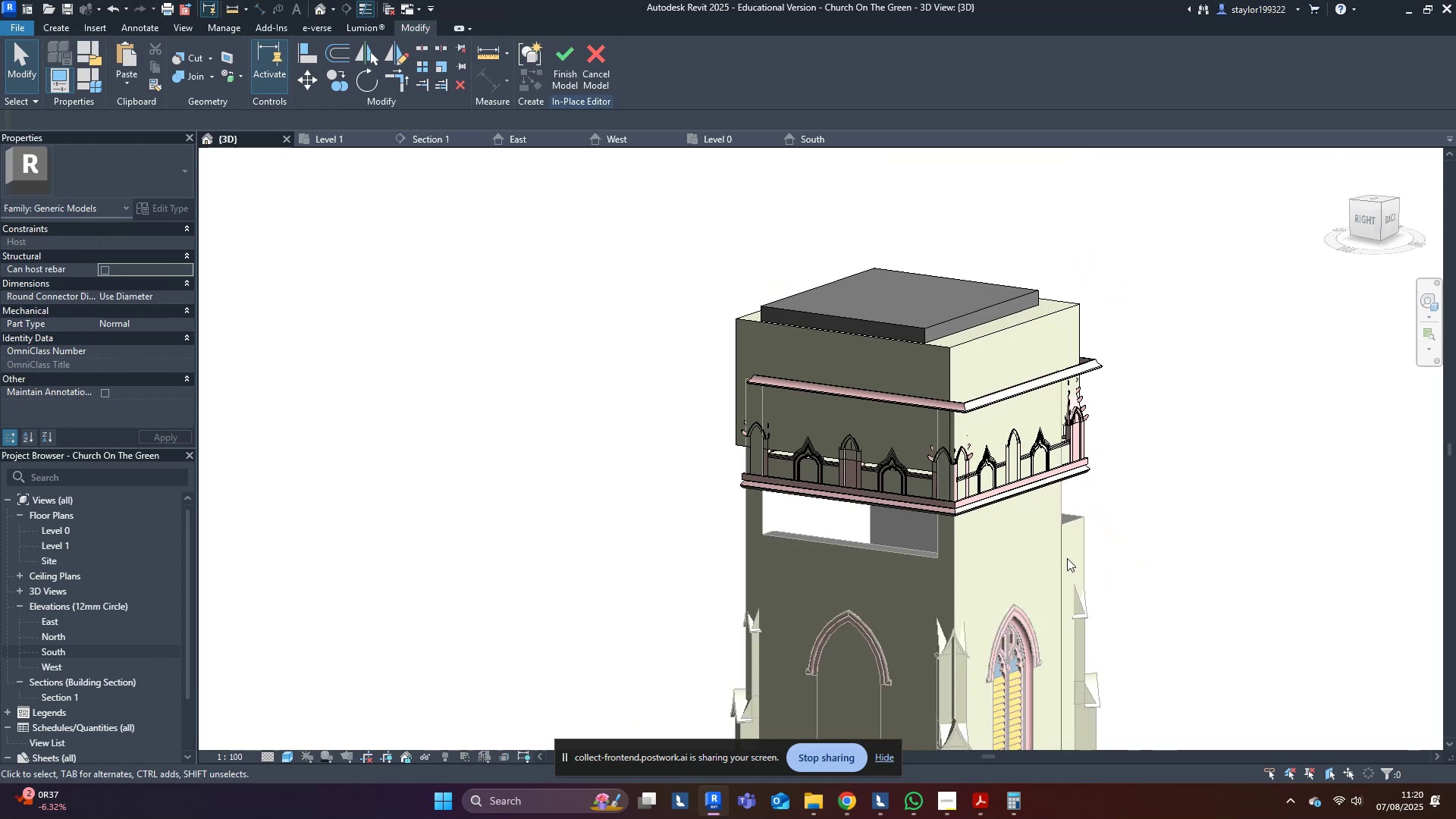 
type(al)
 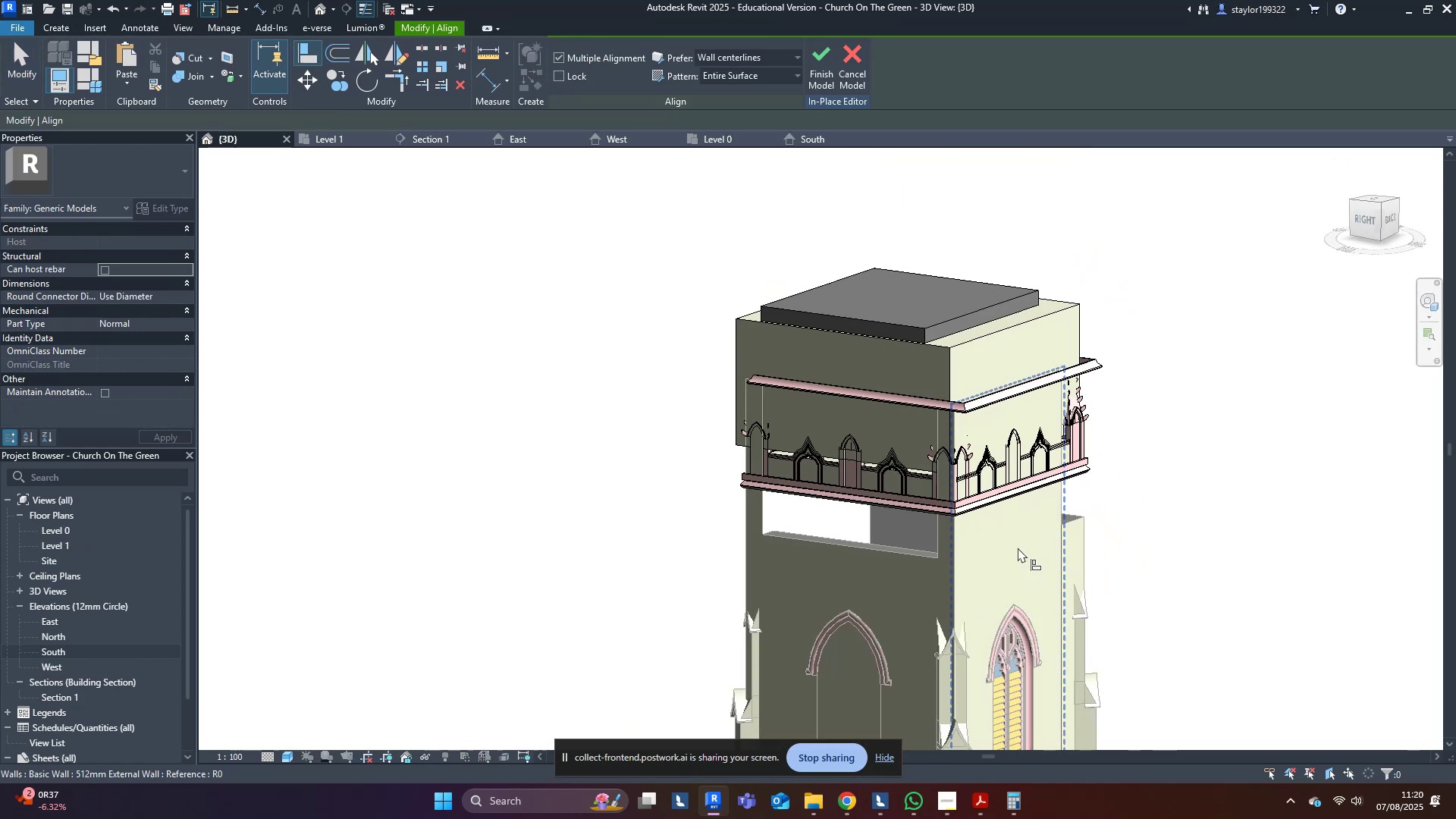 
left_click([1018, 548])
 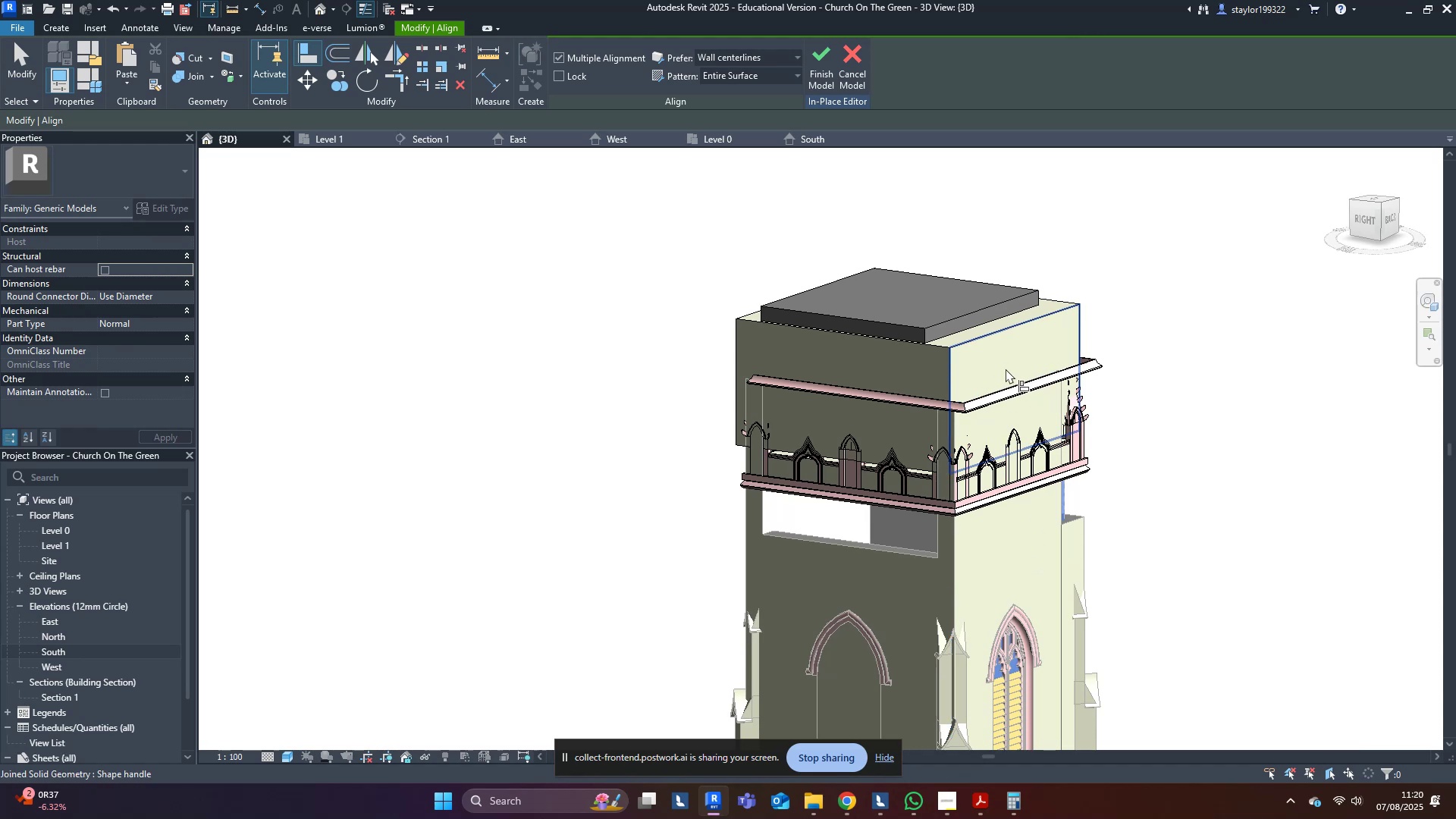 
left_click([1009, 353])
 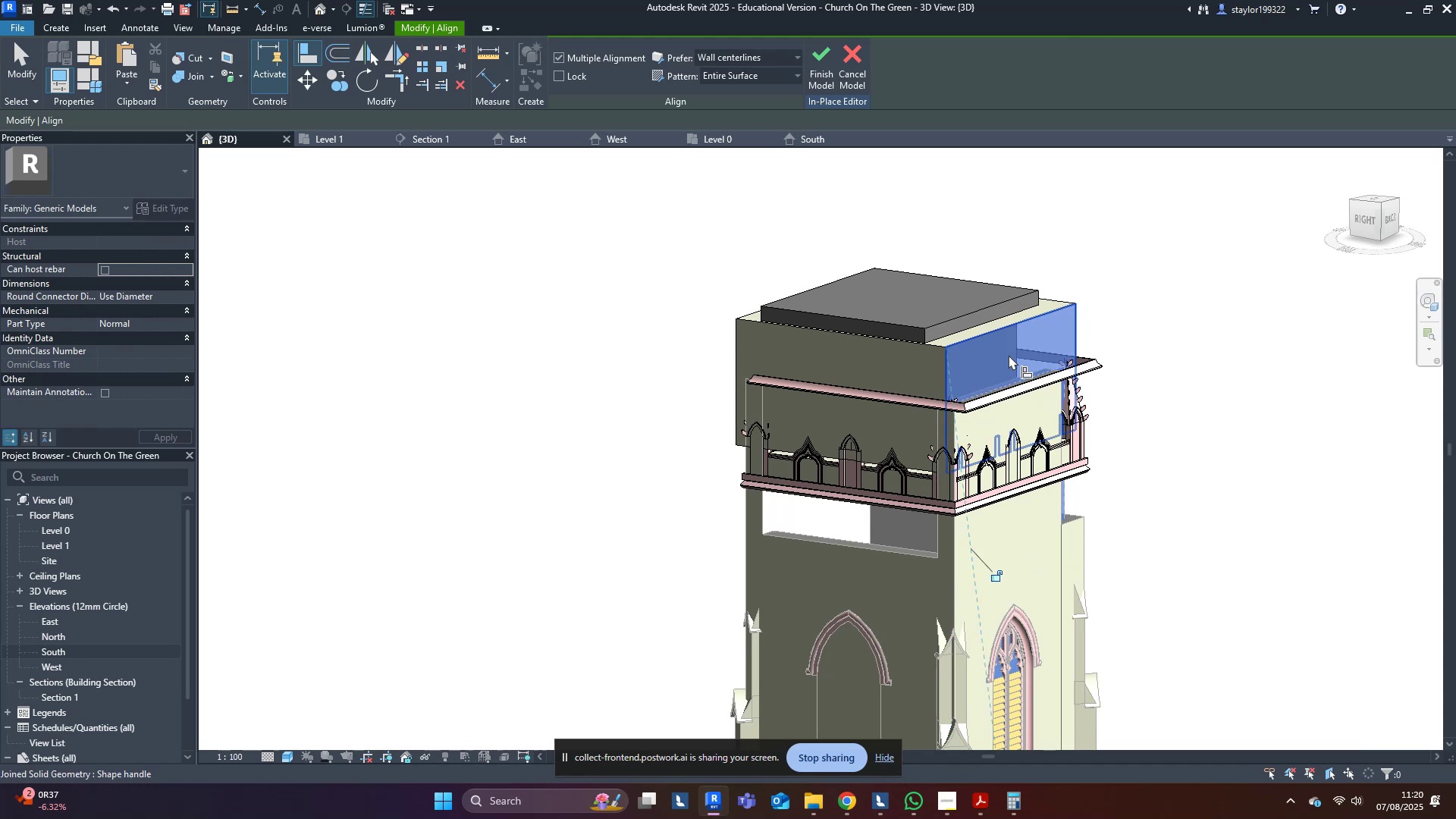 
type(al)
 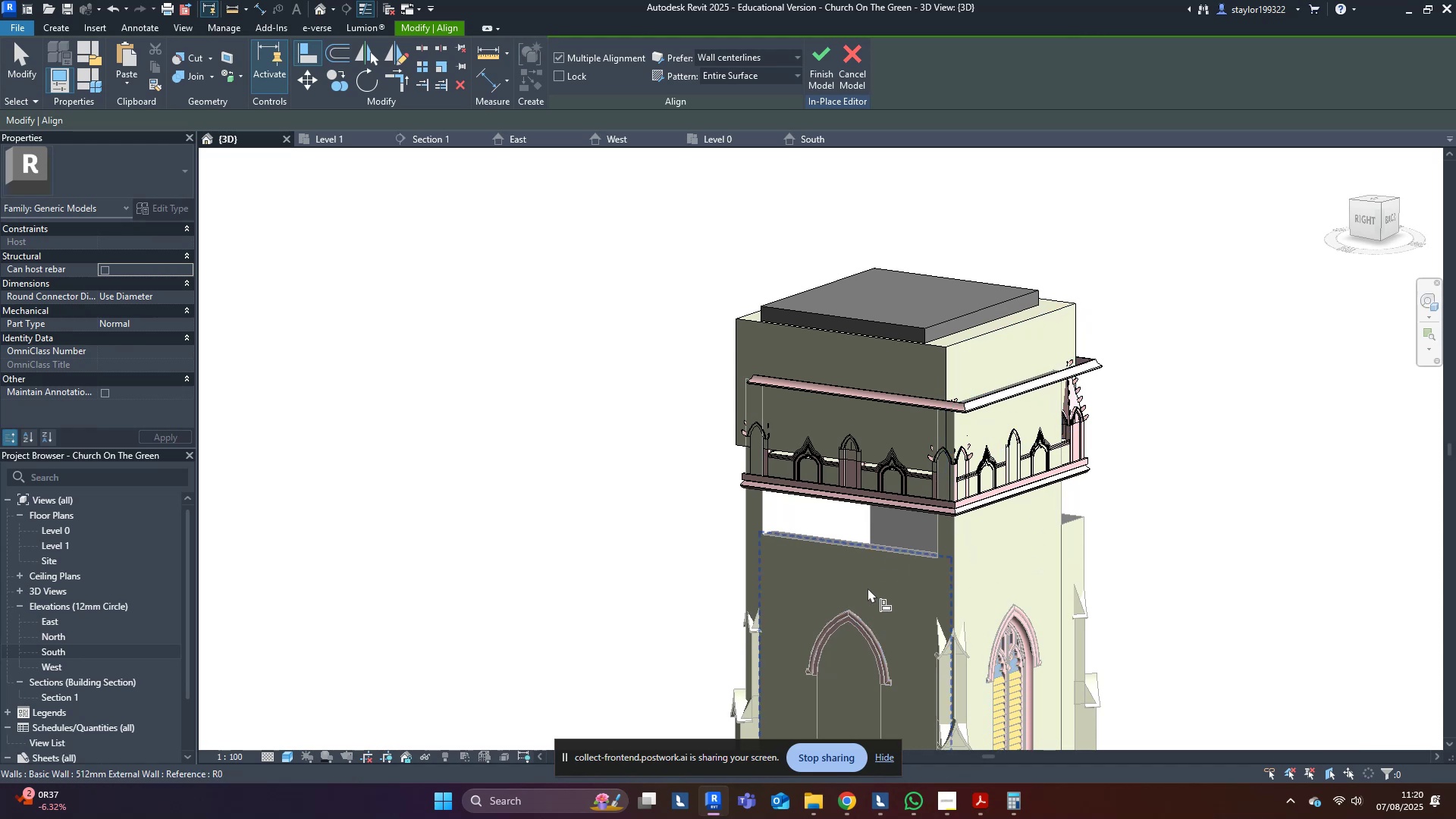 
left_click([868, 584])
 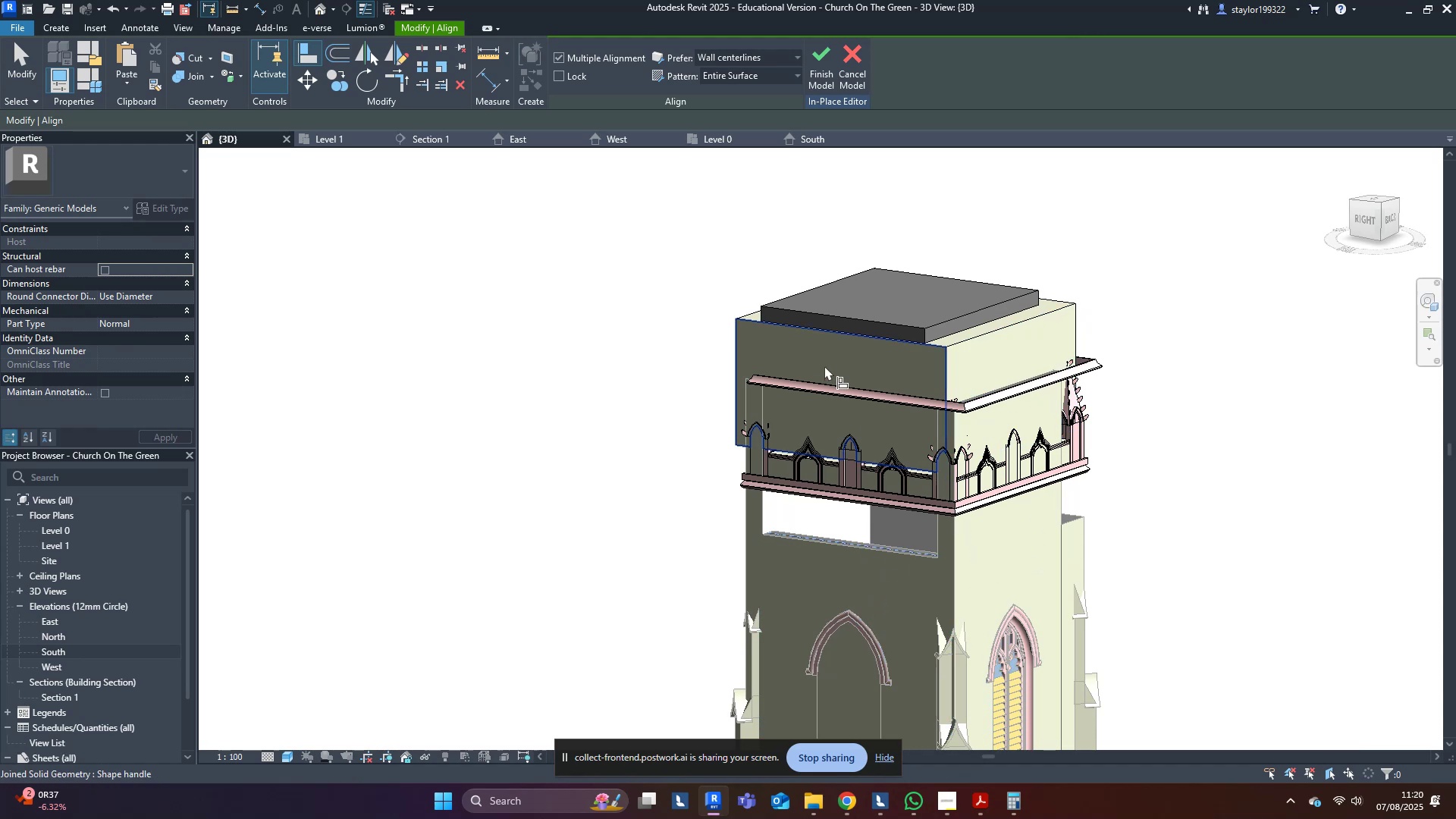 
key(Escape)
 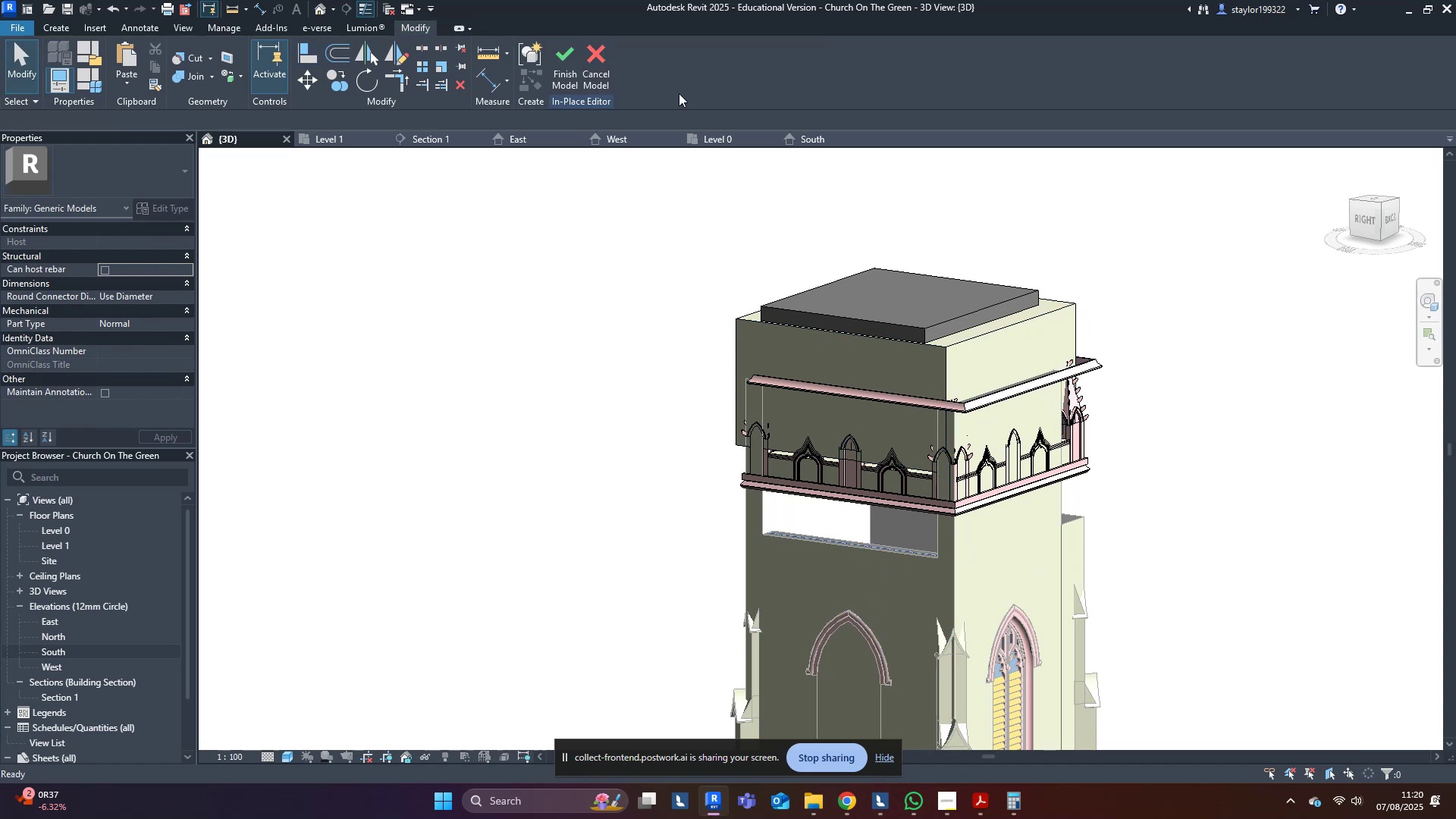 
key(Control+Z)
 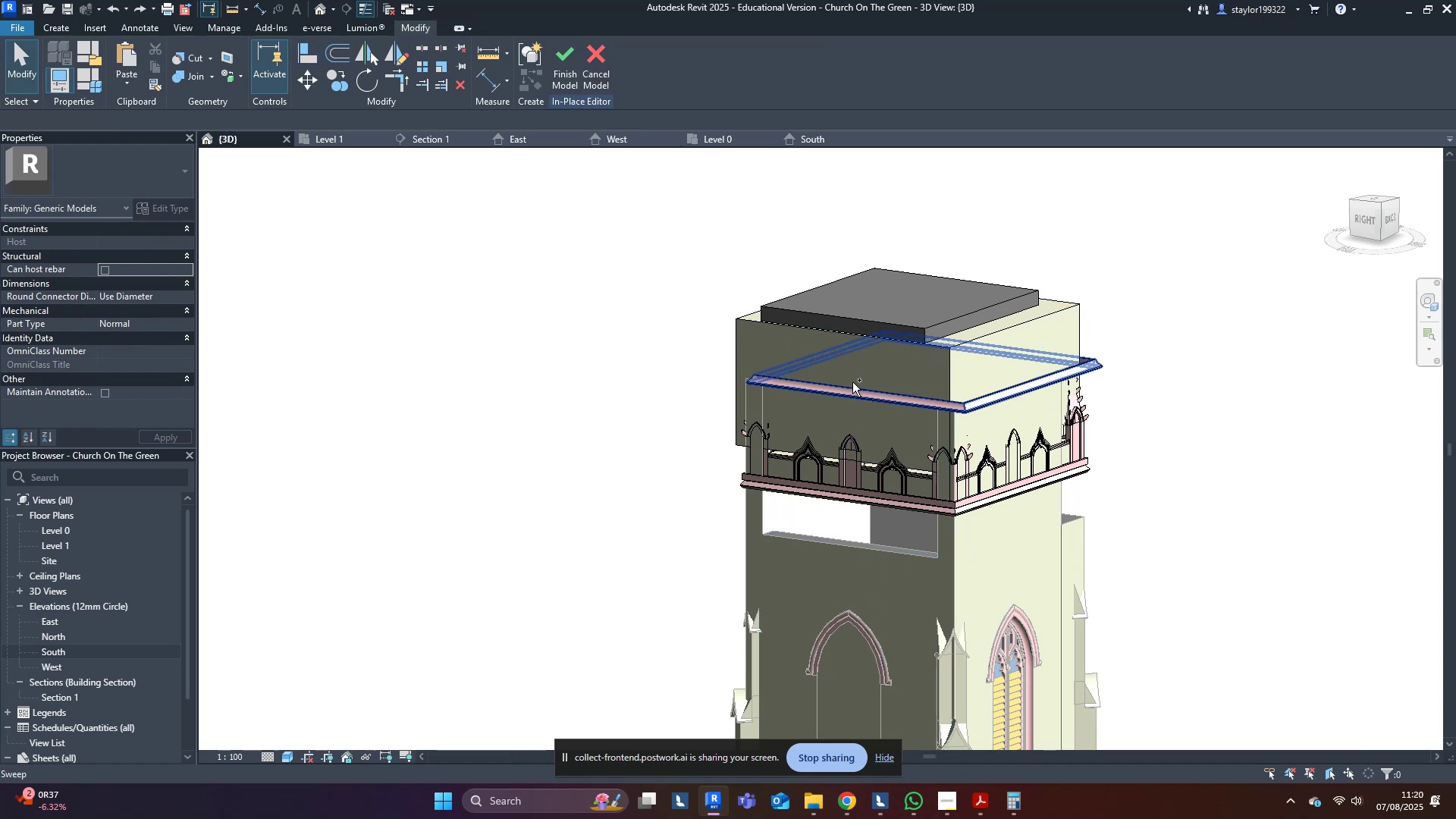 
key(Control+Z)
 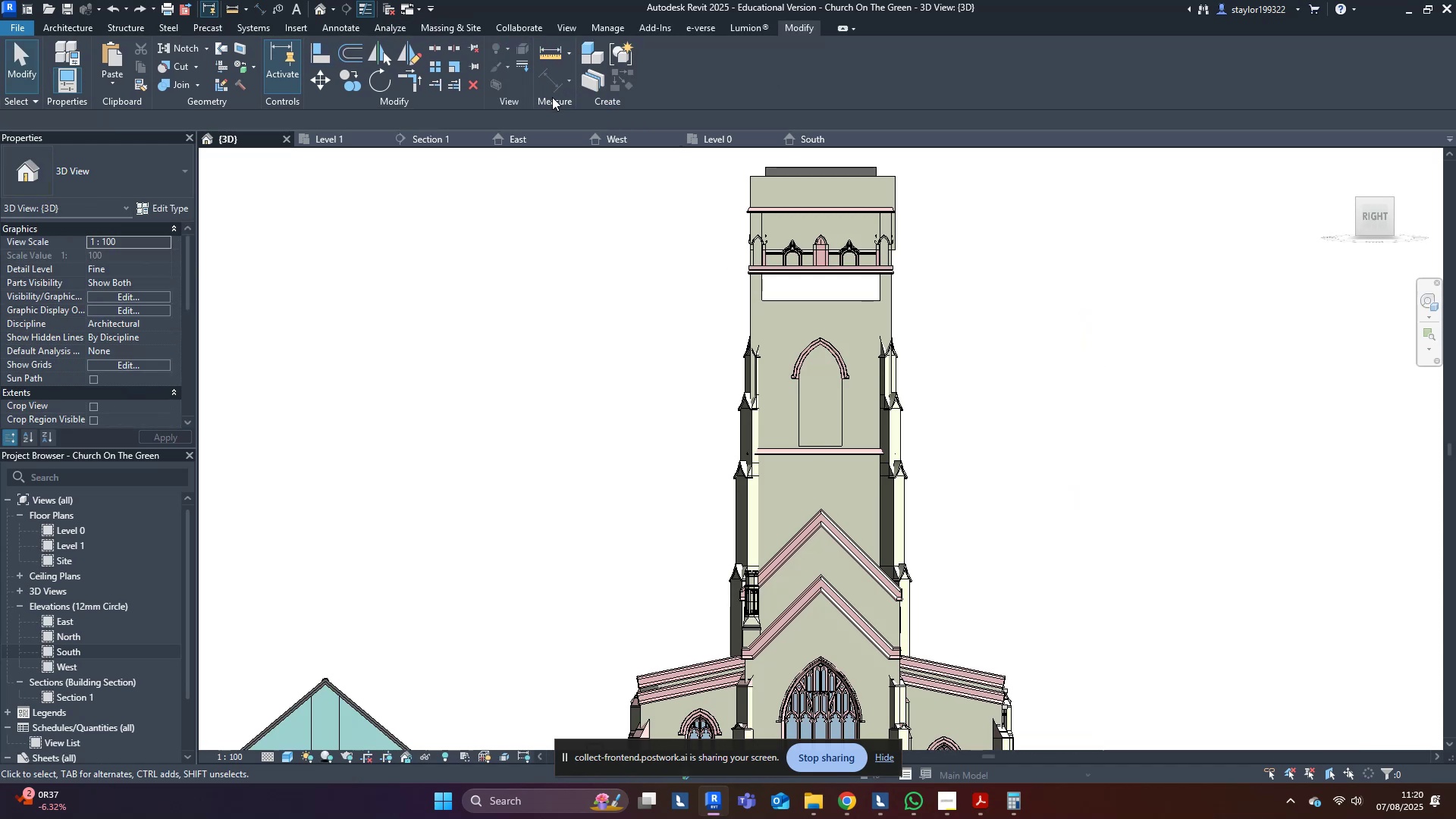 
middle_click([695, 225])
 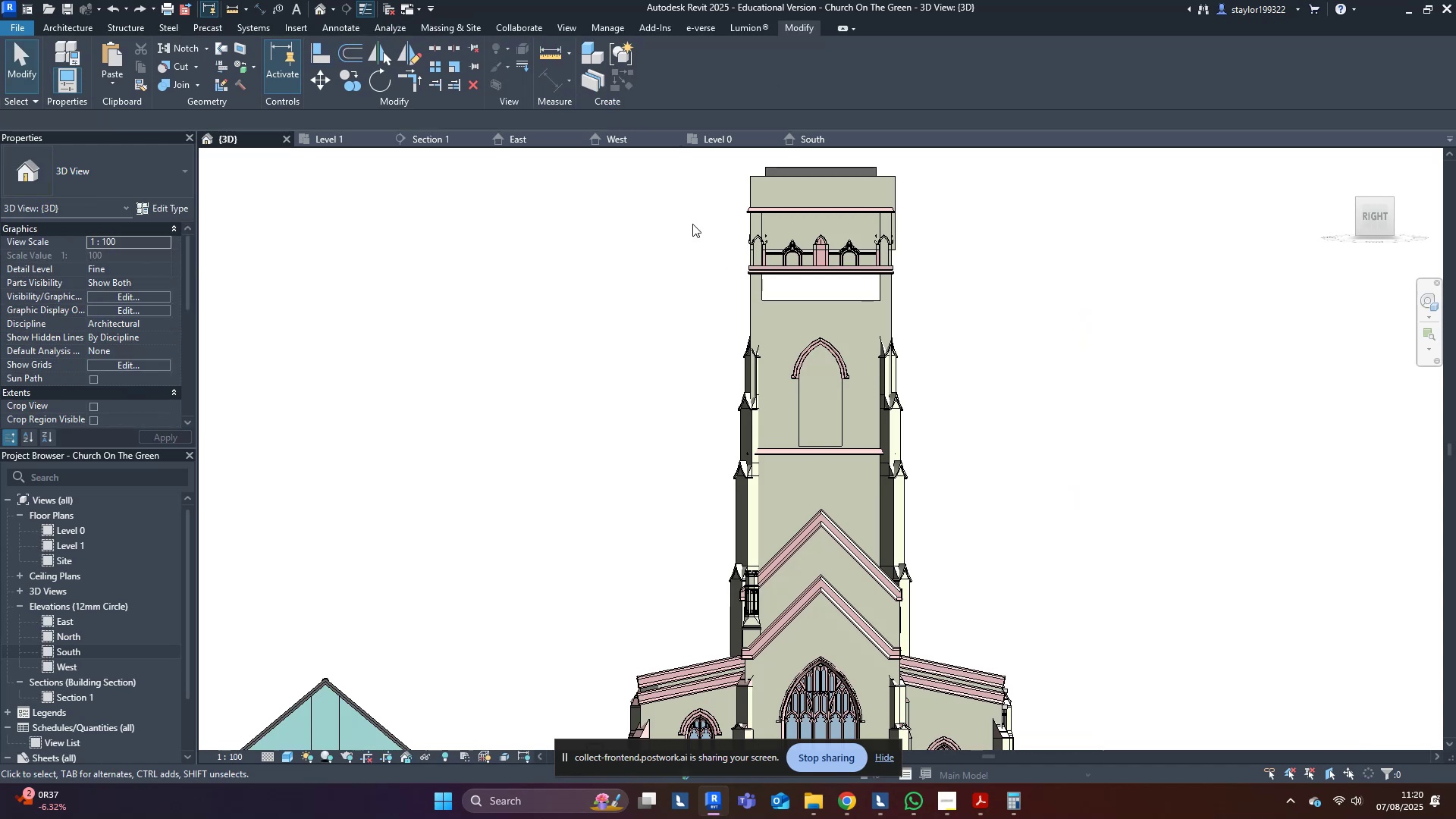 
hold_key(key=A, duration=4.17)
 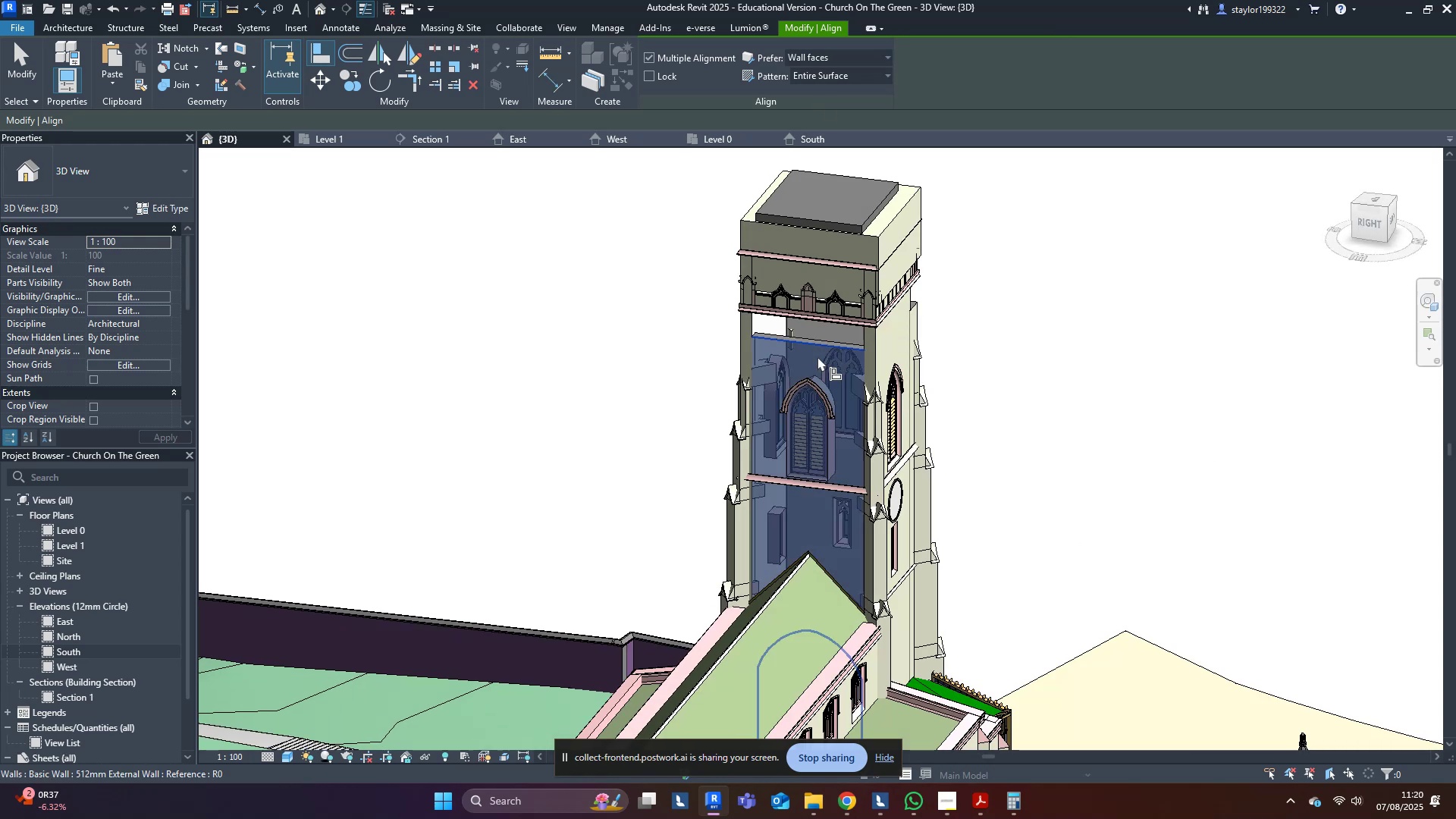 
key(L)
 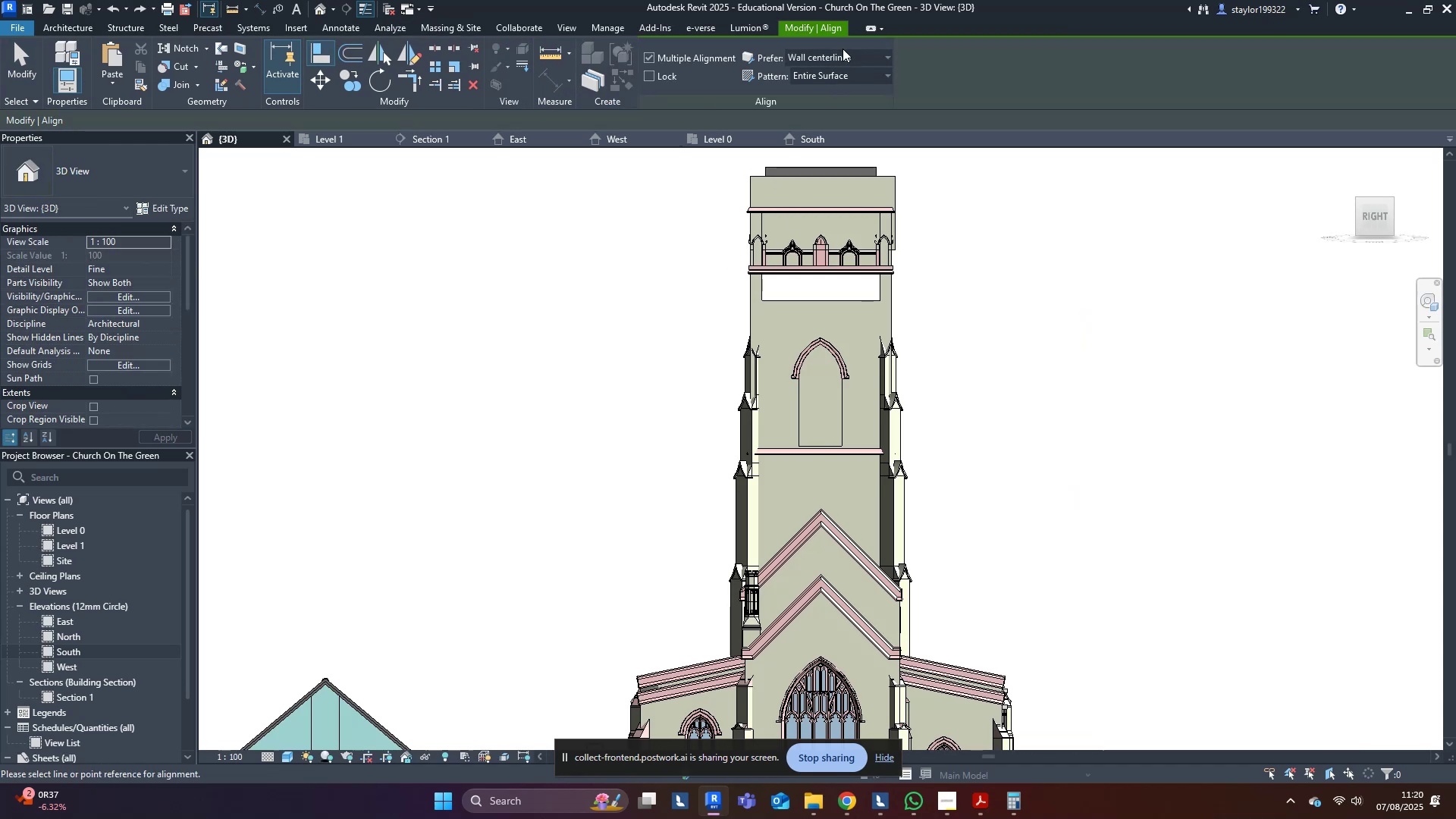 
double_click([859, 57])
 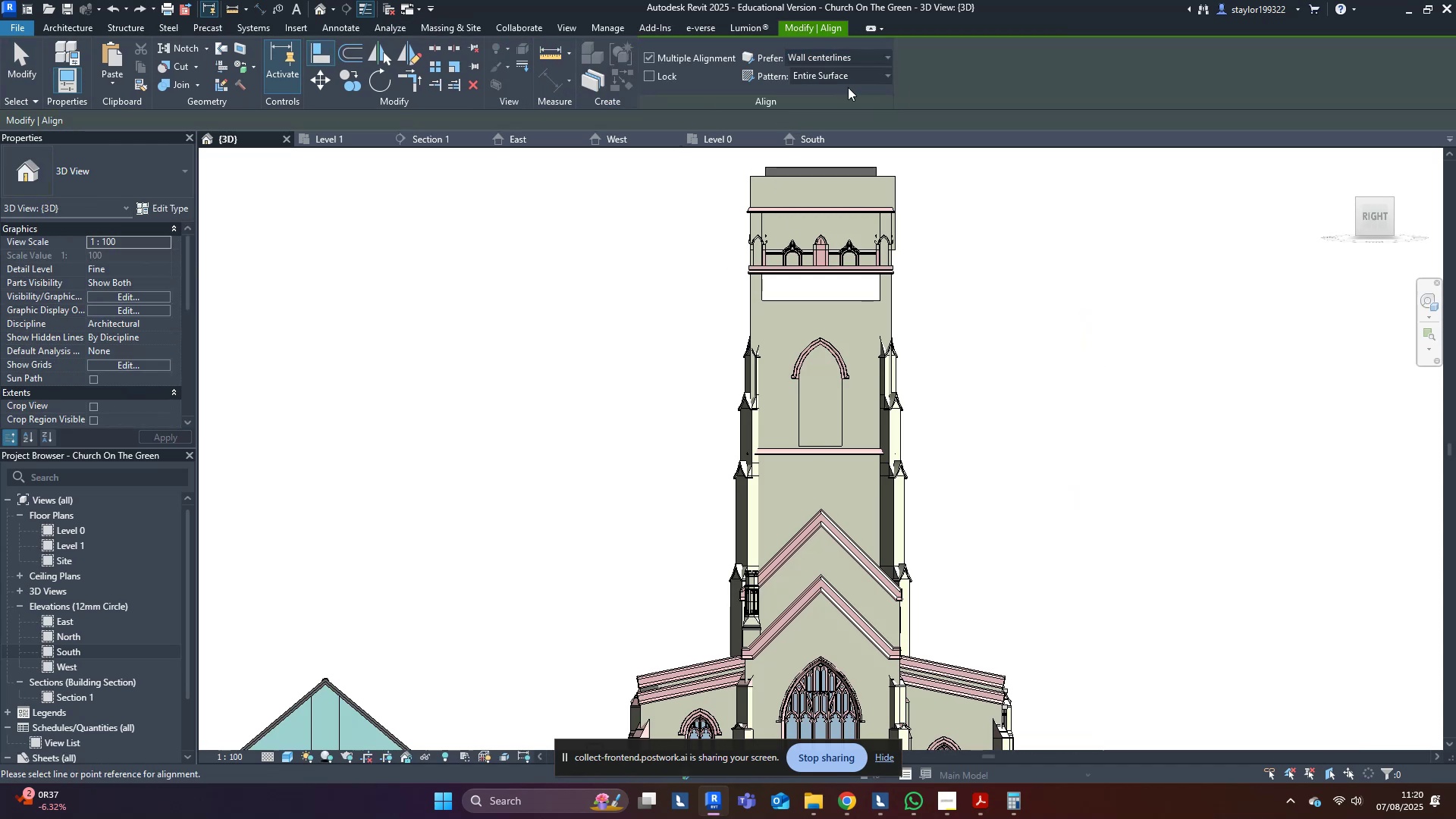 
double_click([850, 57])
 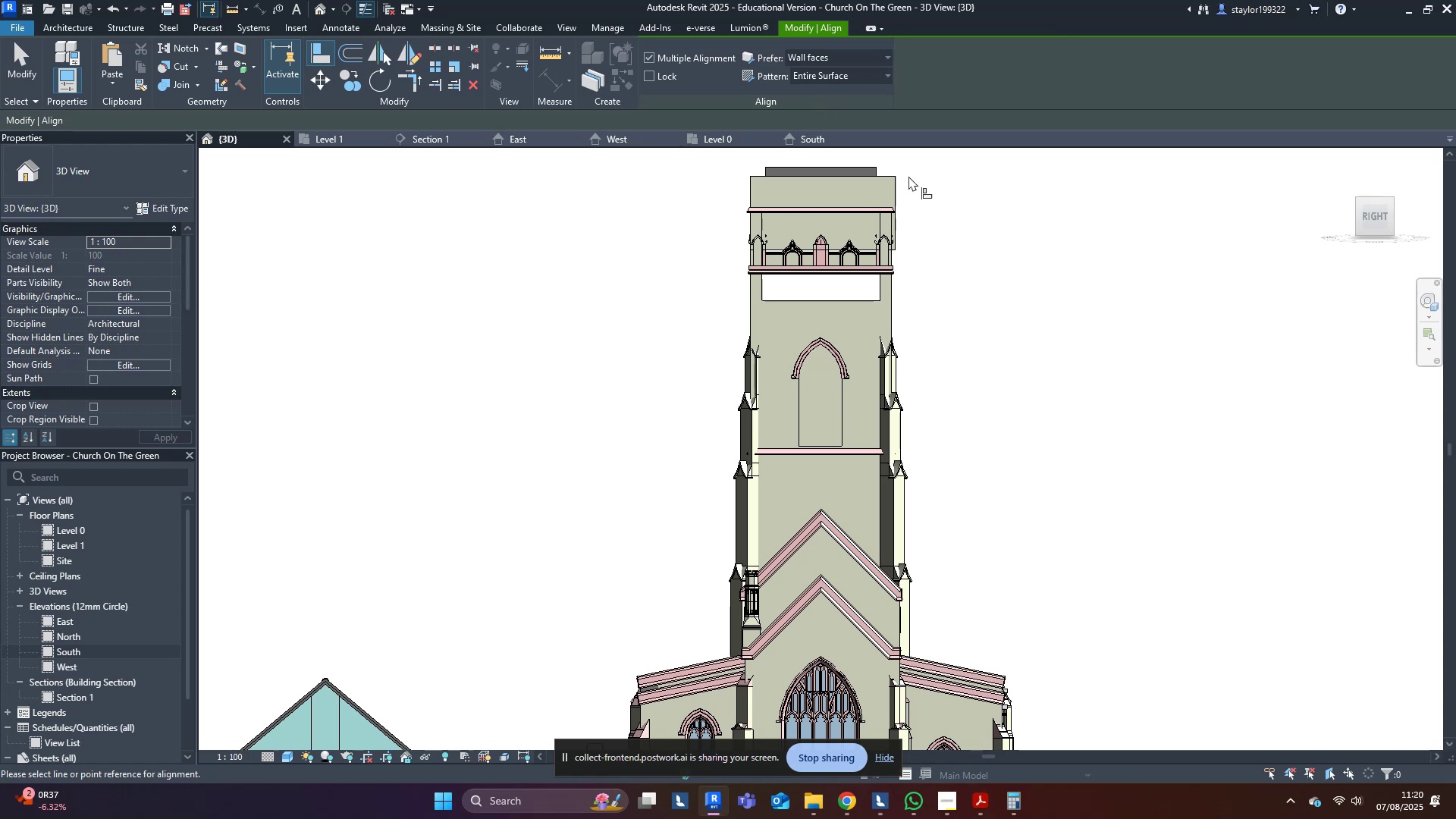 
key(Shift+ShiftLeft)
 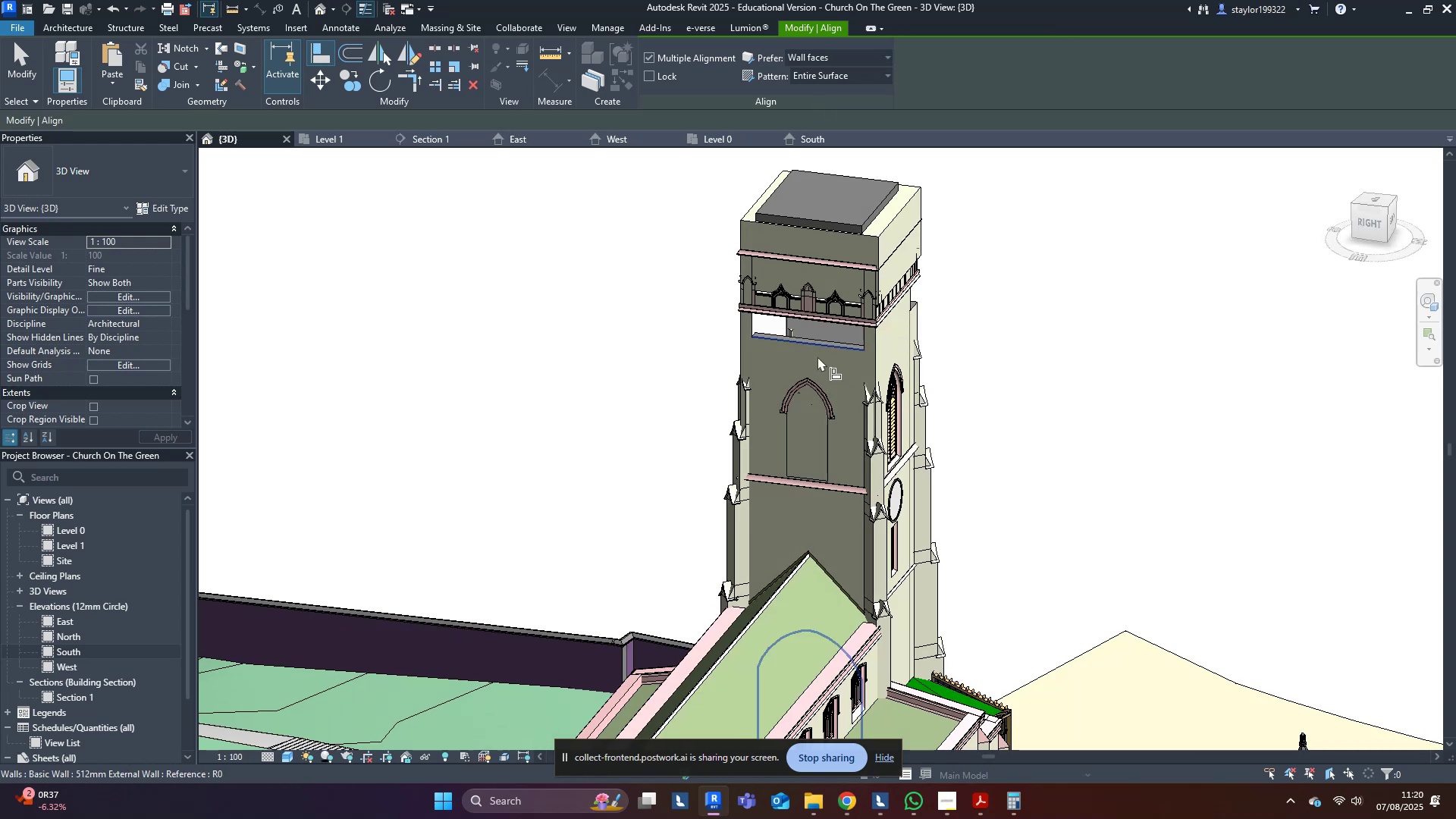 
key(L)
 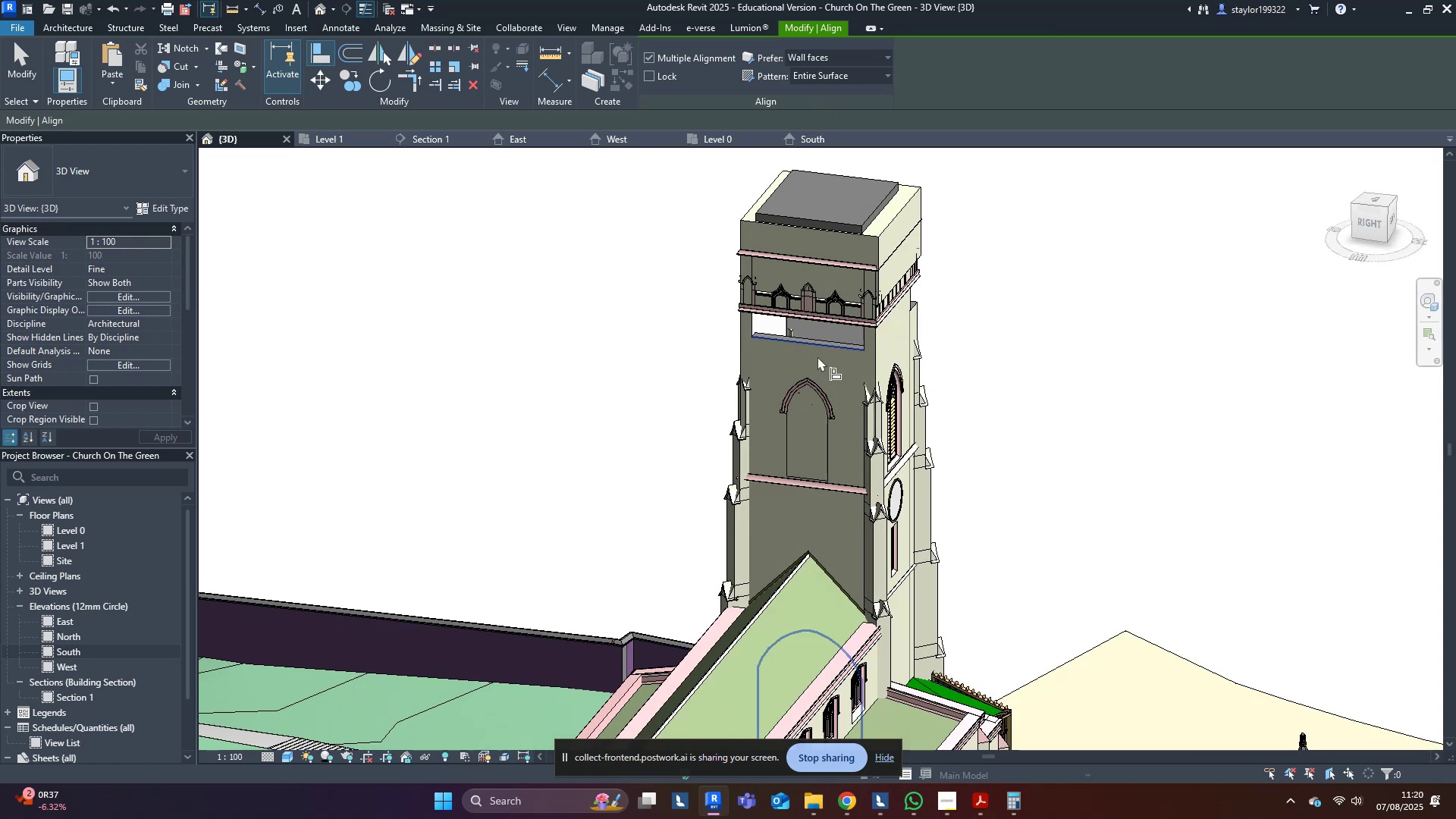 
left_click([817, 356])
 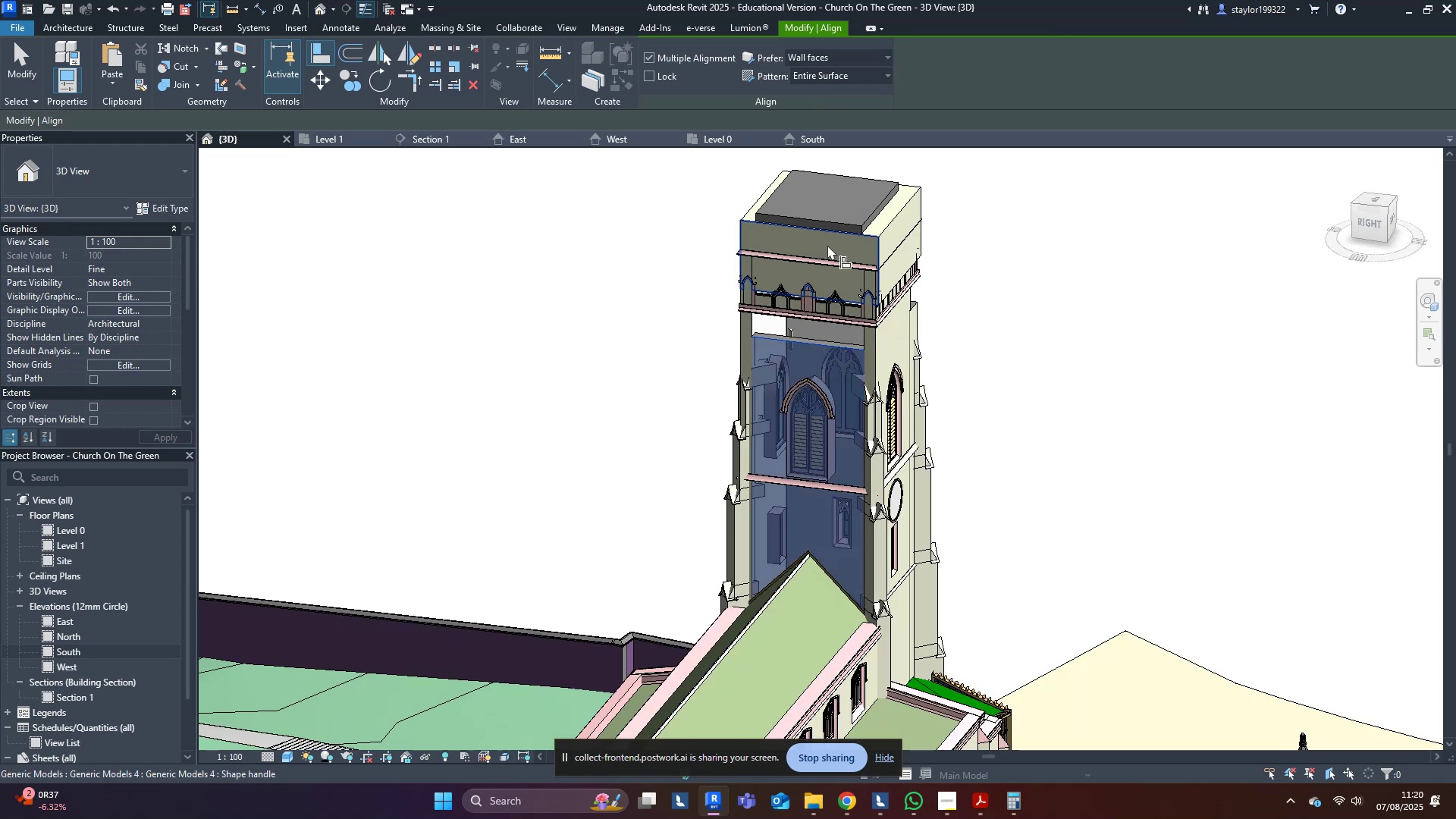 
left_click([827, 245])
 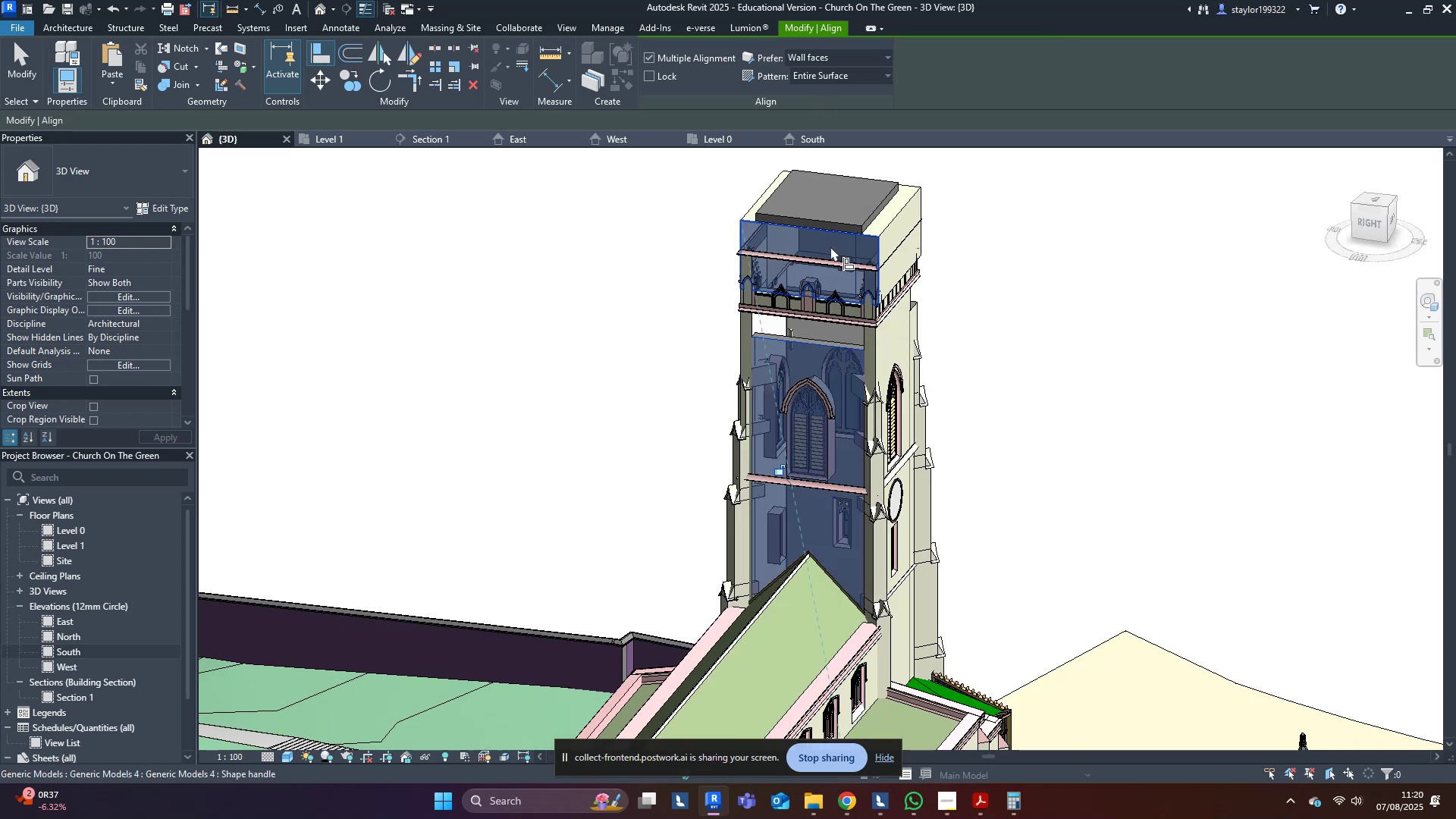 
hold_key(key=ShiftLeft, duration=0.32)
 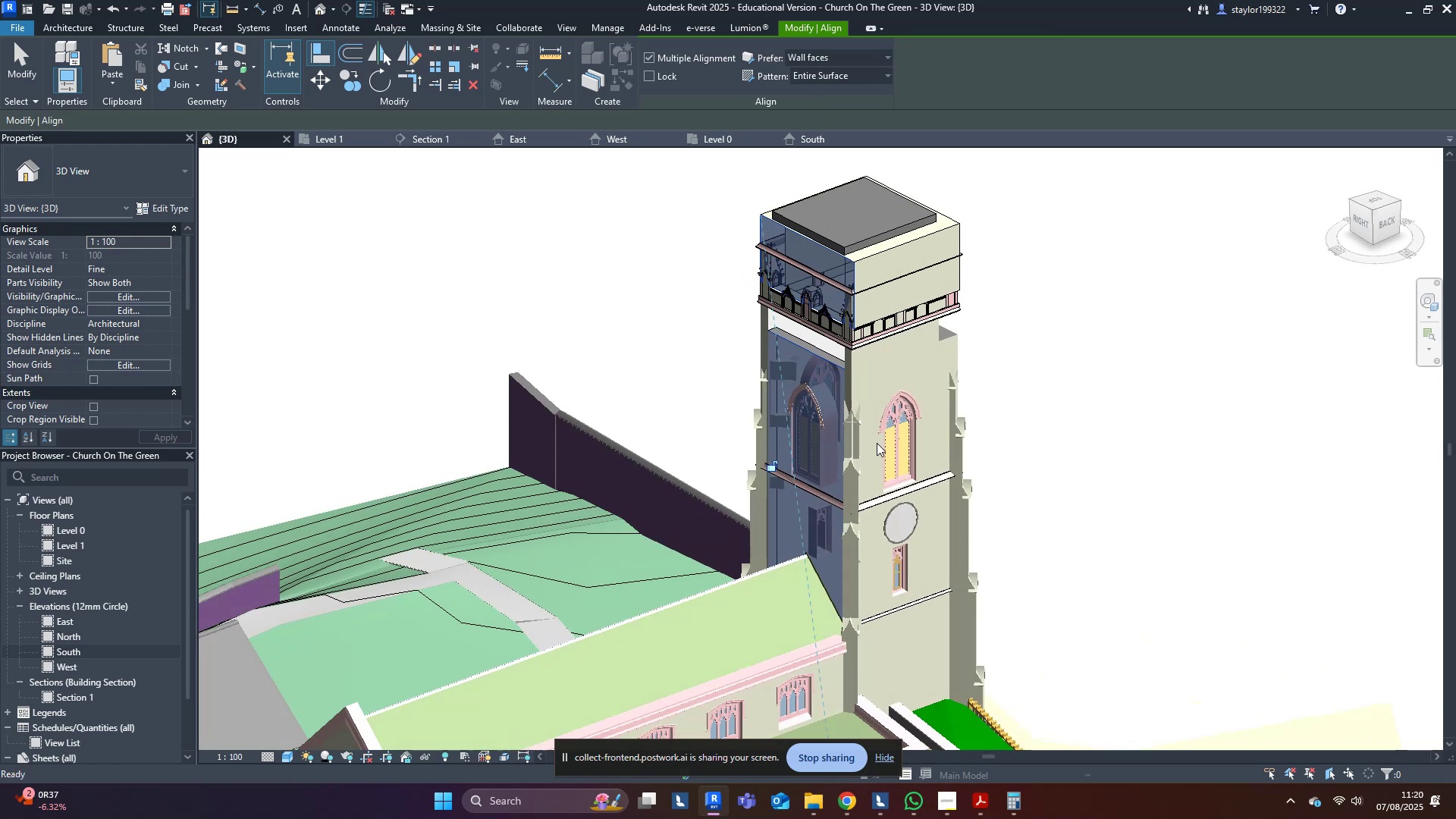 
scroll: coordinate [903, 396], scroll_direction: up, amount: 3.0
 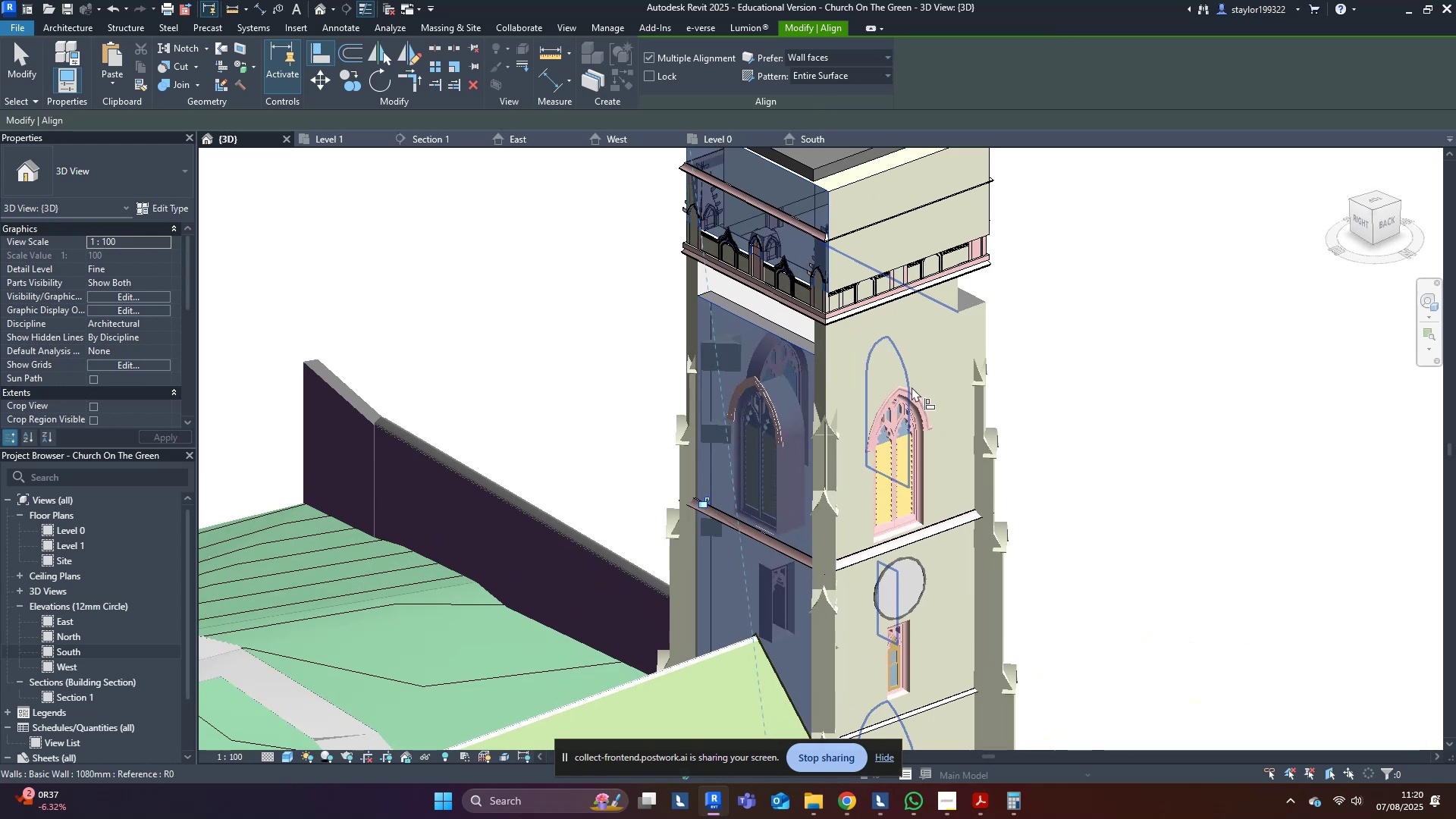 
type(al)
 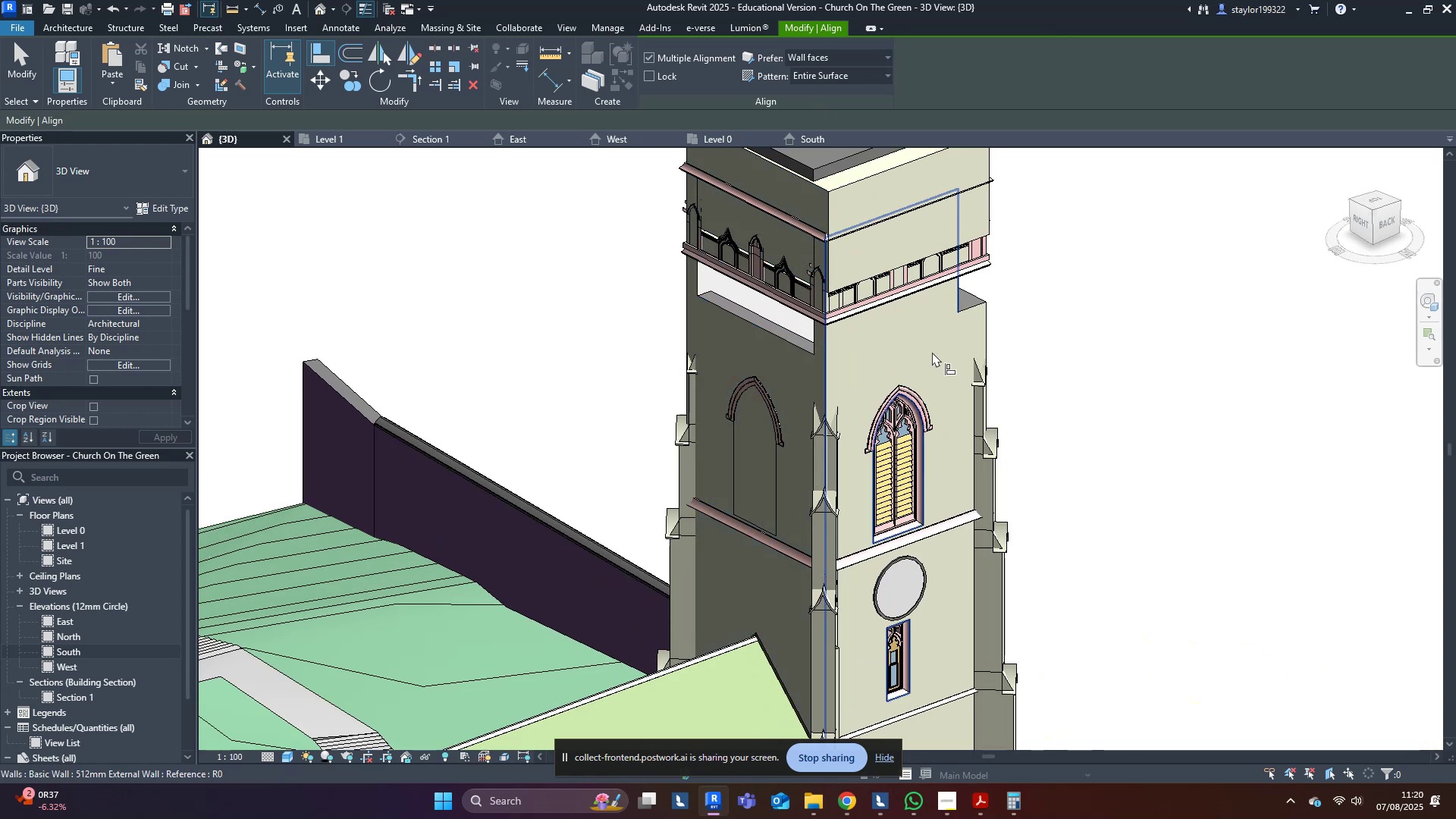 
left_click([932, 352])
 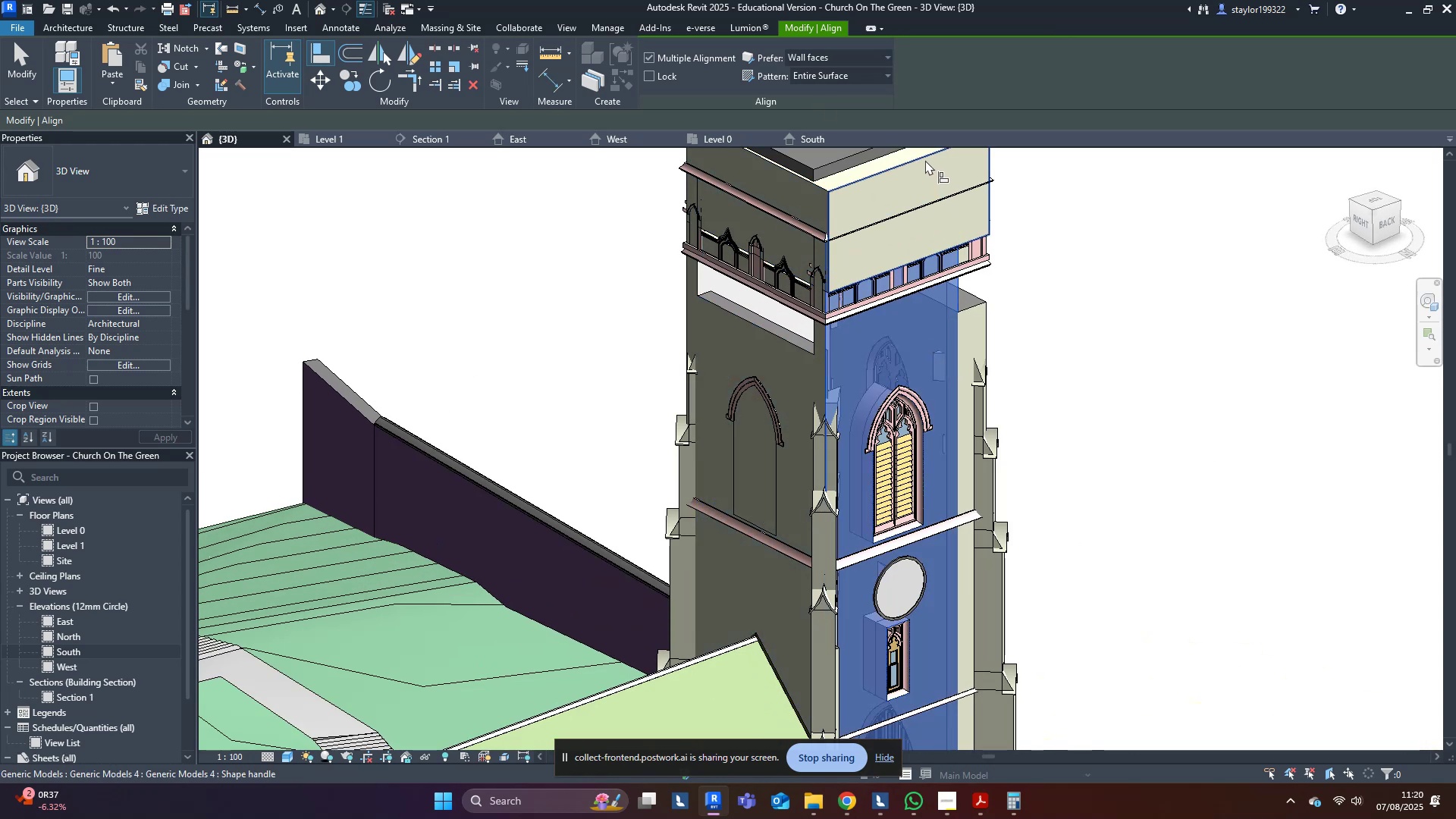 
double_click([925, 160])
 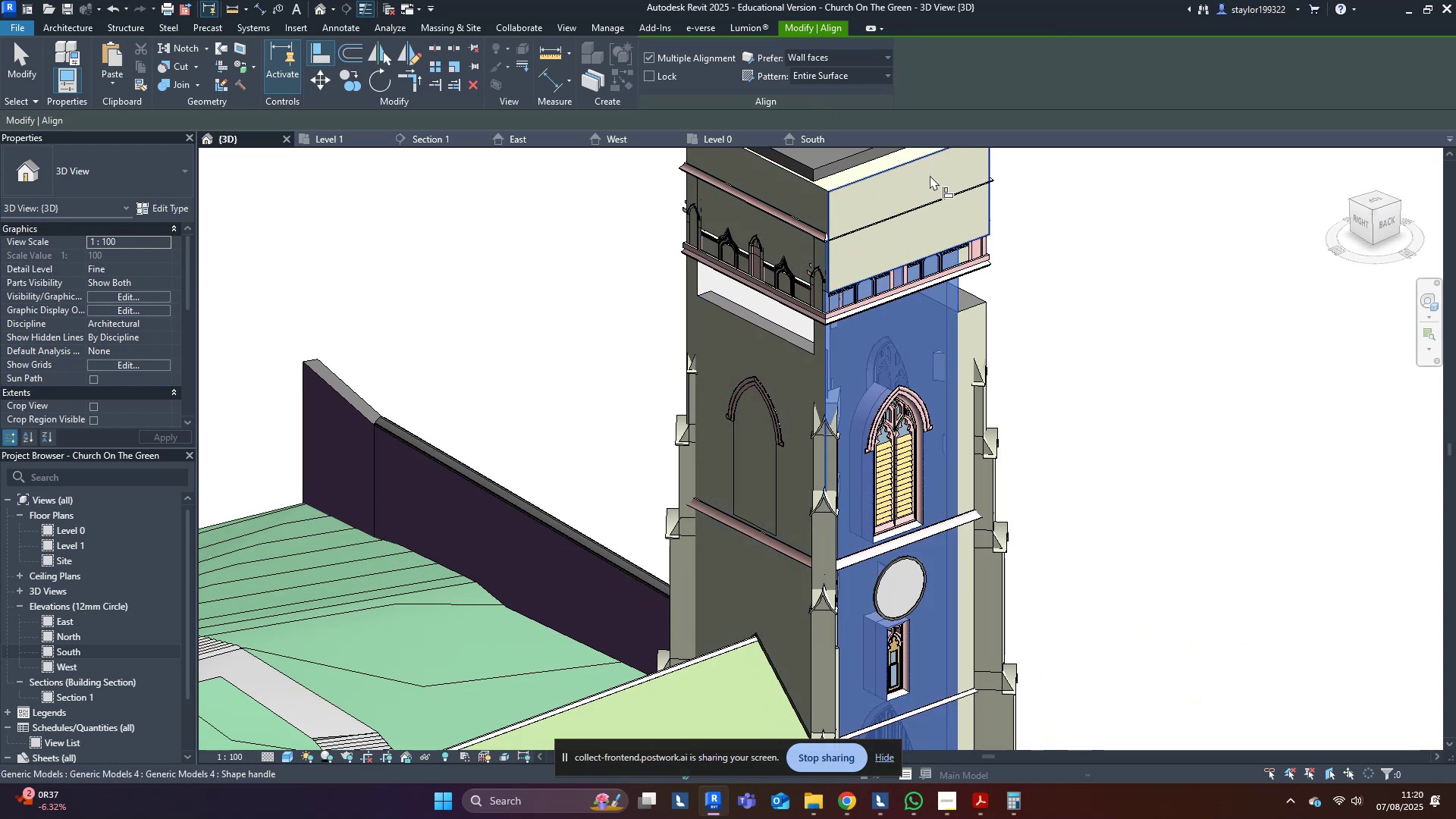 
left_click([930, 175])
 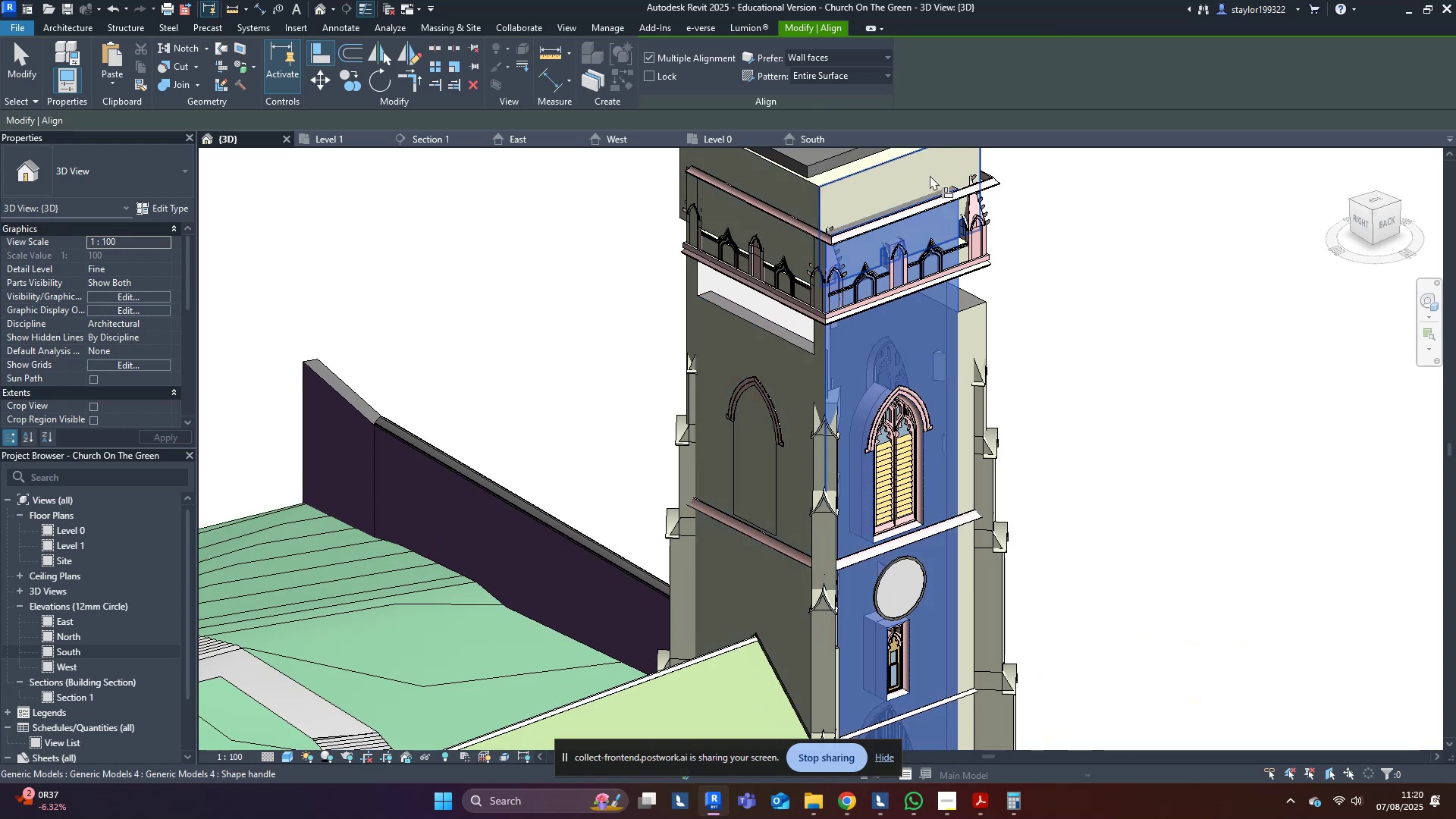 
type(al)
 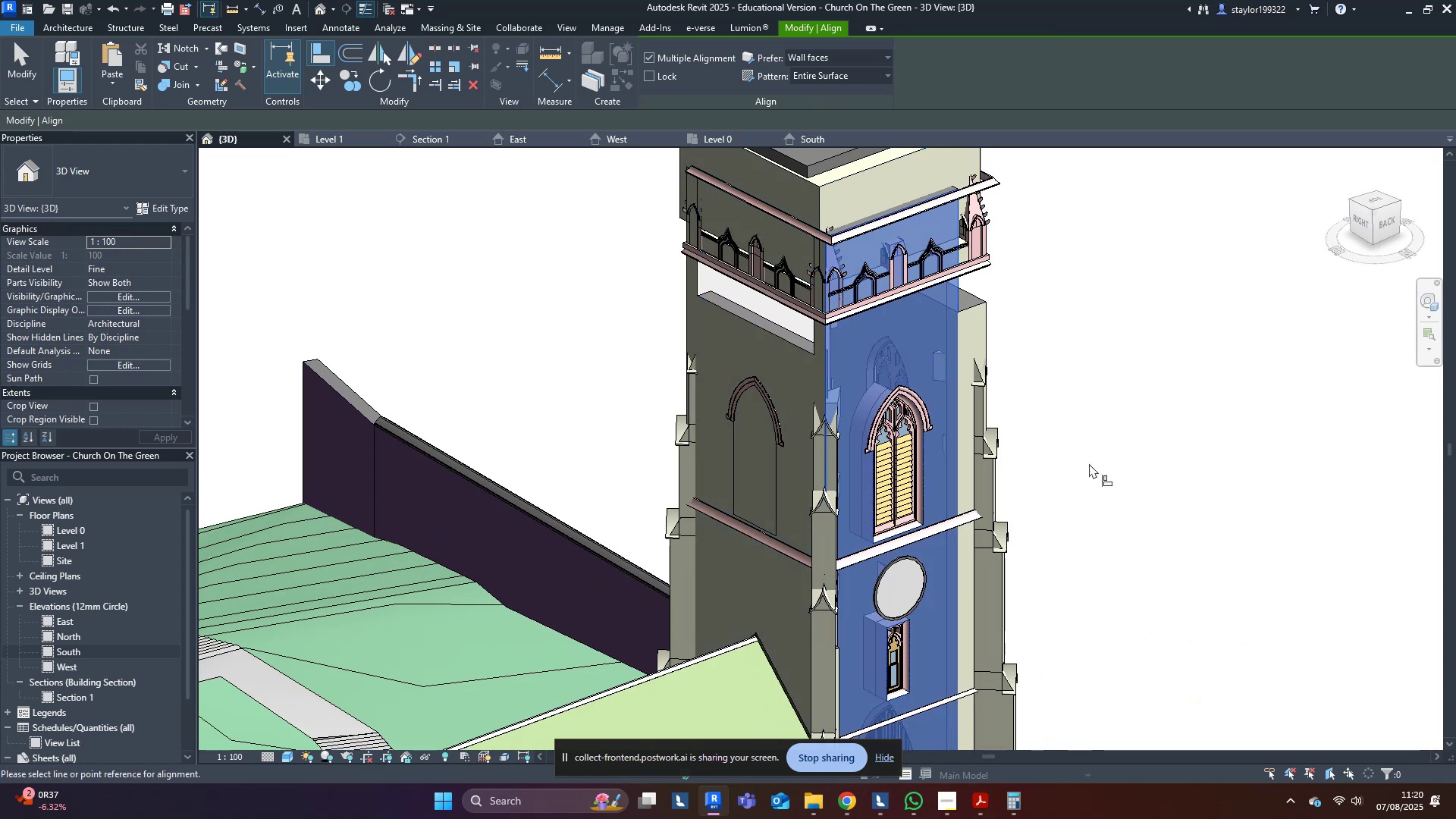 
hold_key(key=ShiftLeft, duration=0.42)
 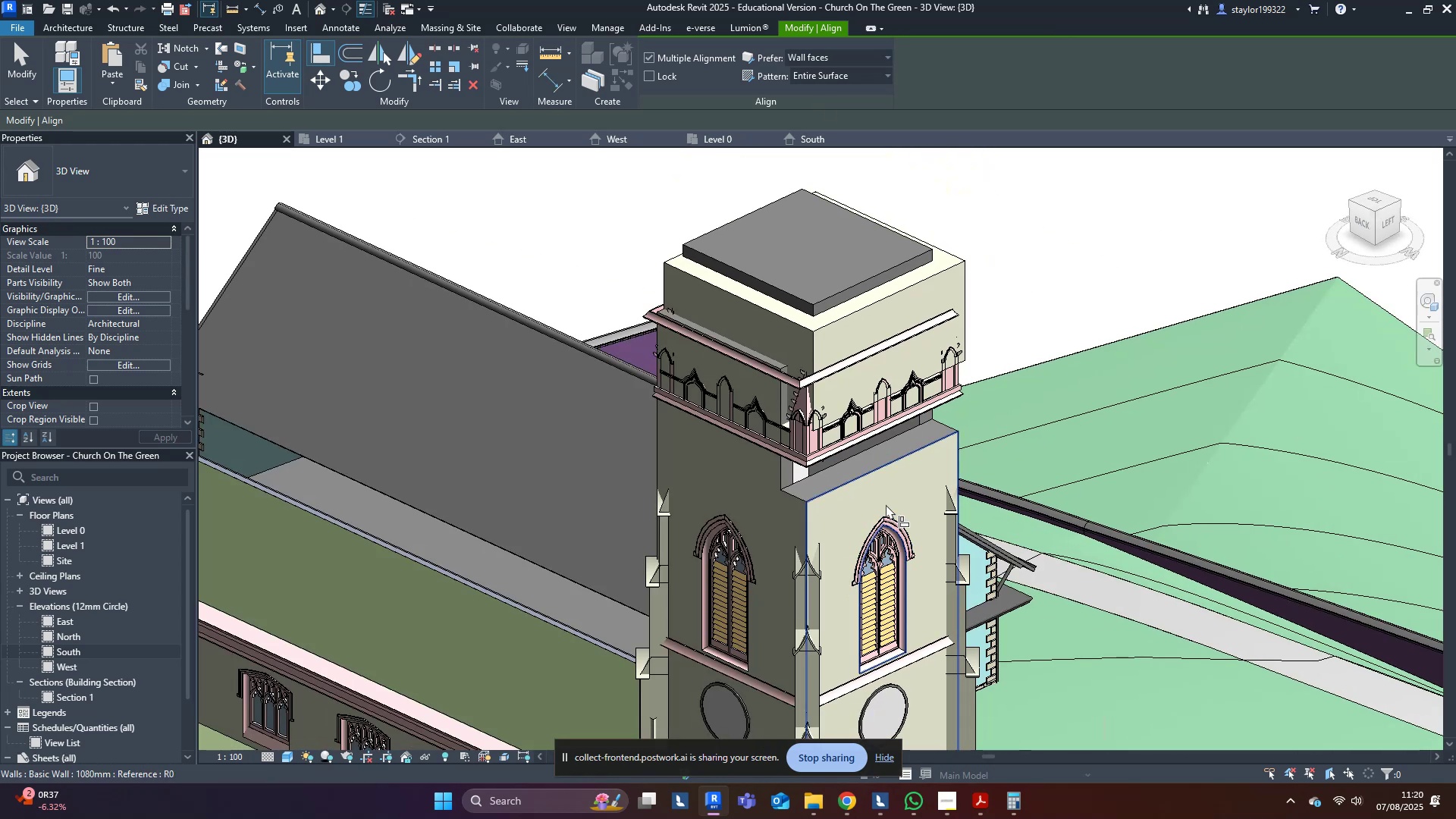 
left_click([878, 493])
 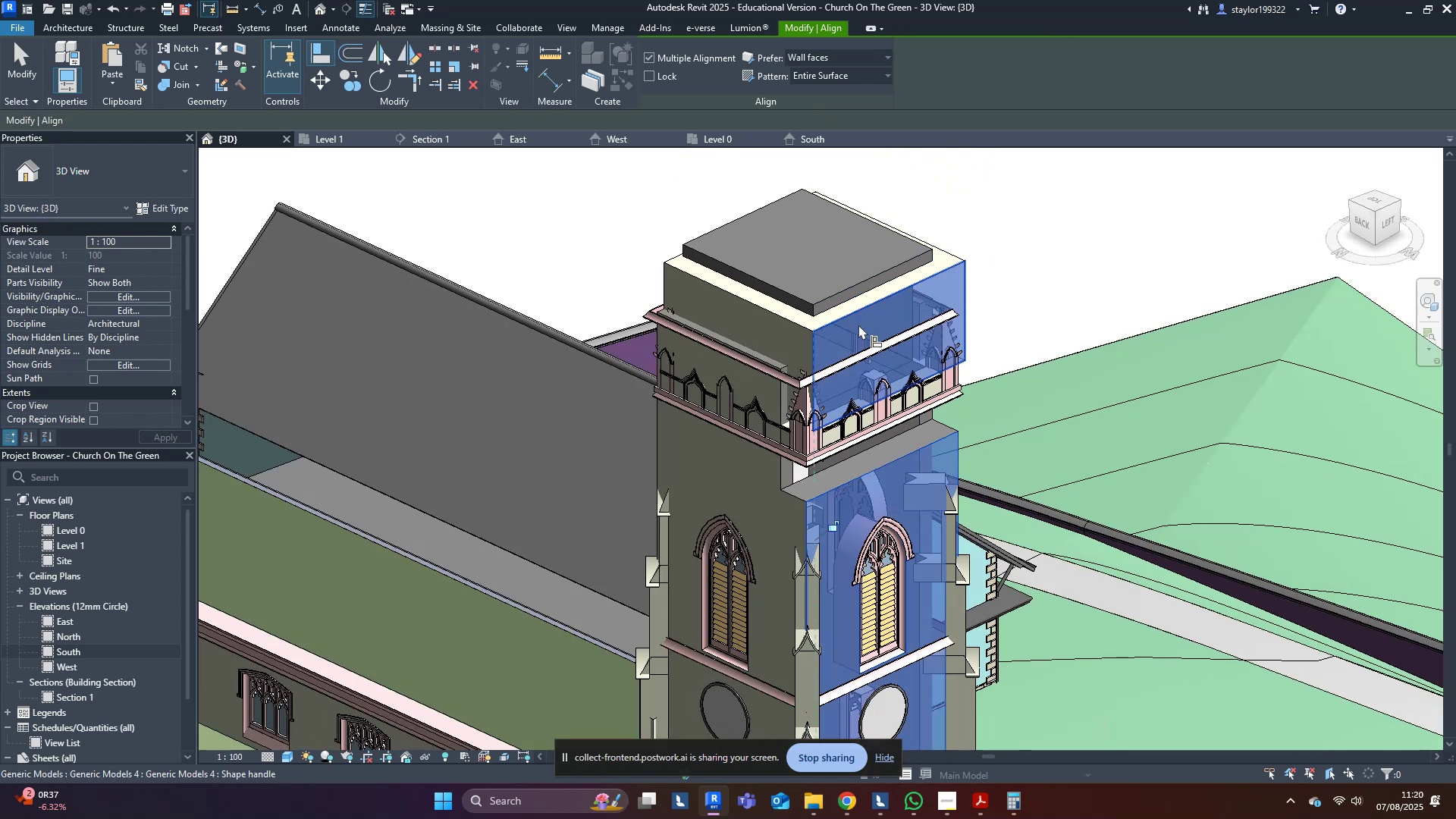 
hold_key(key=ShiftLeft, duration=0.84)
 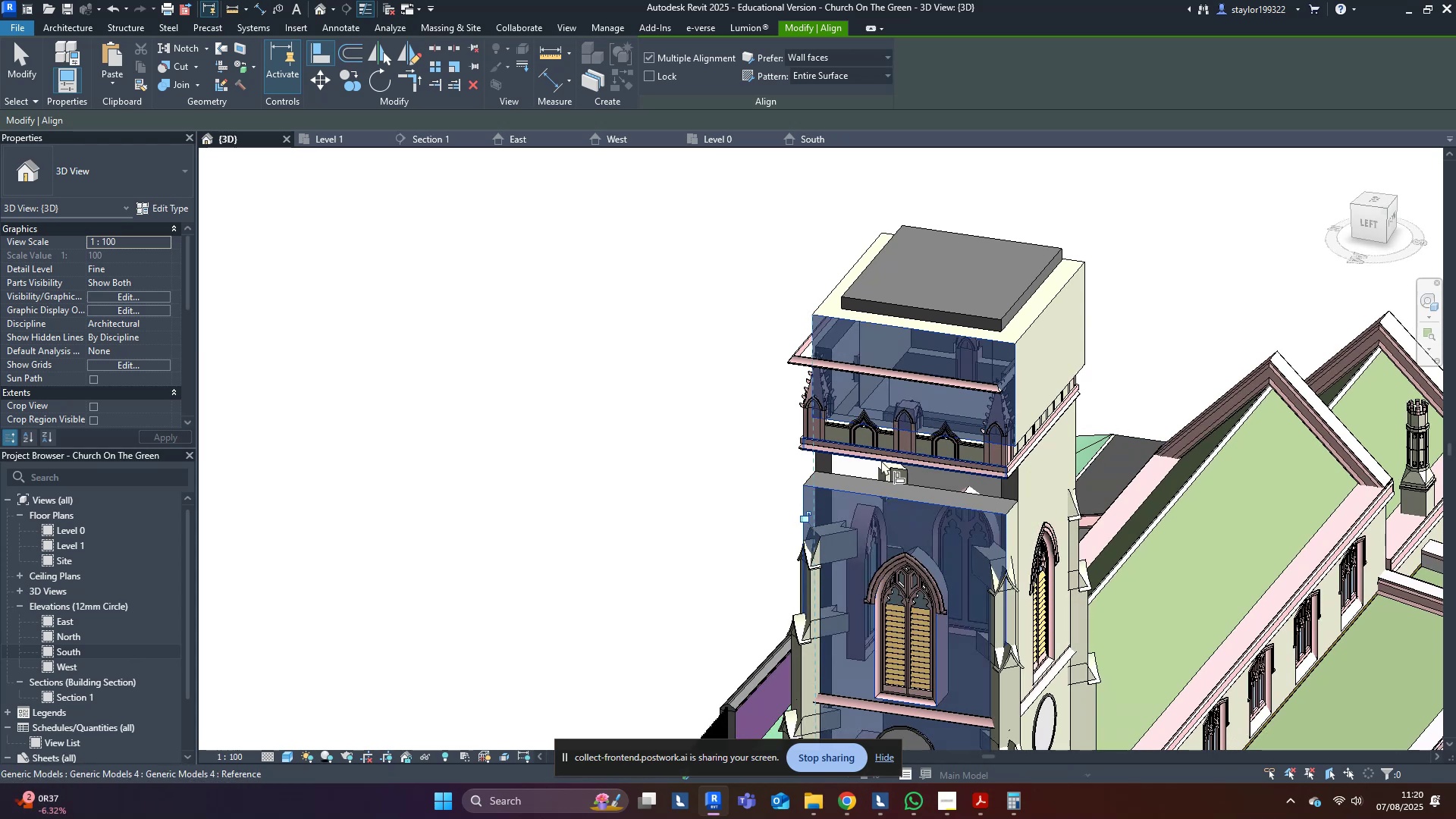 
type(al)
 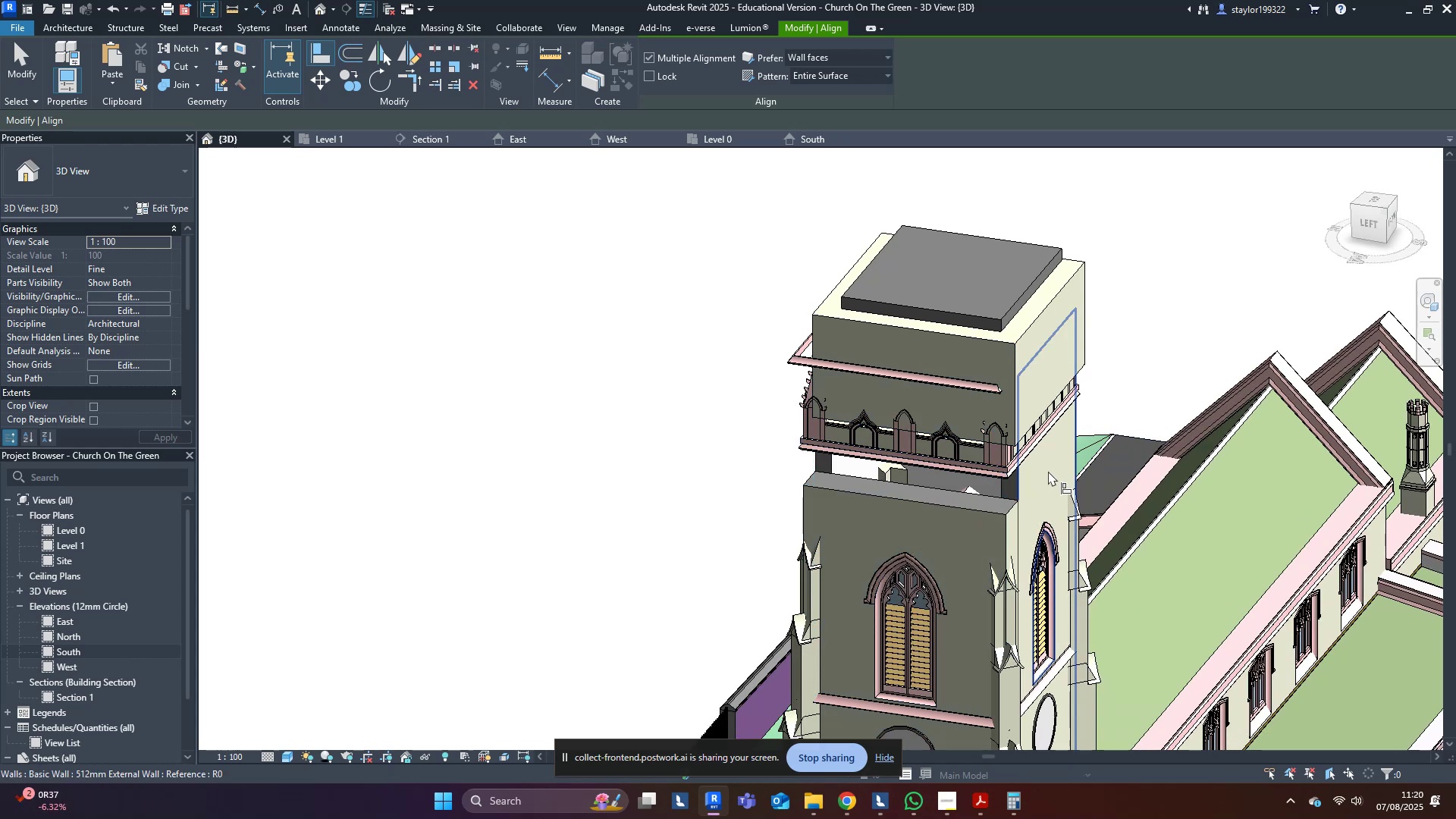 
left_click([1047, 470])
 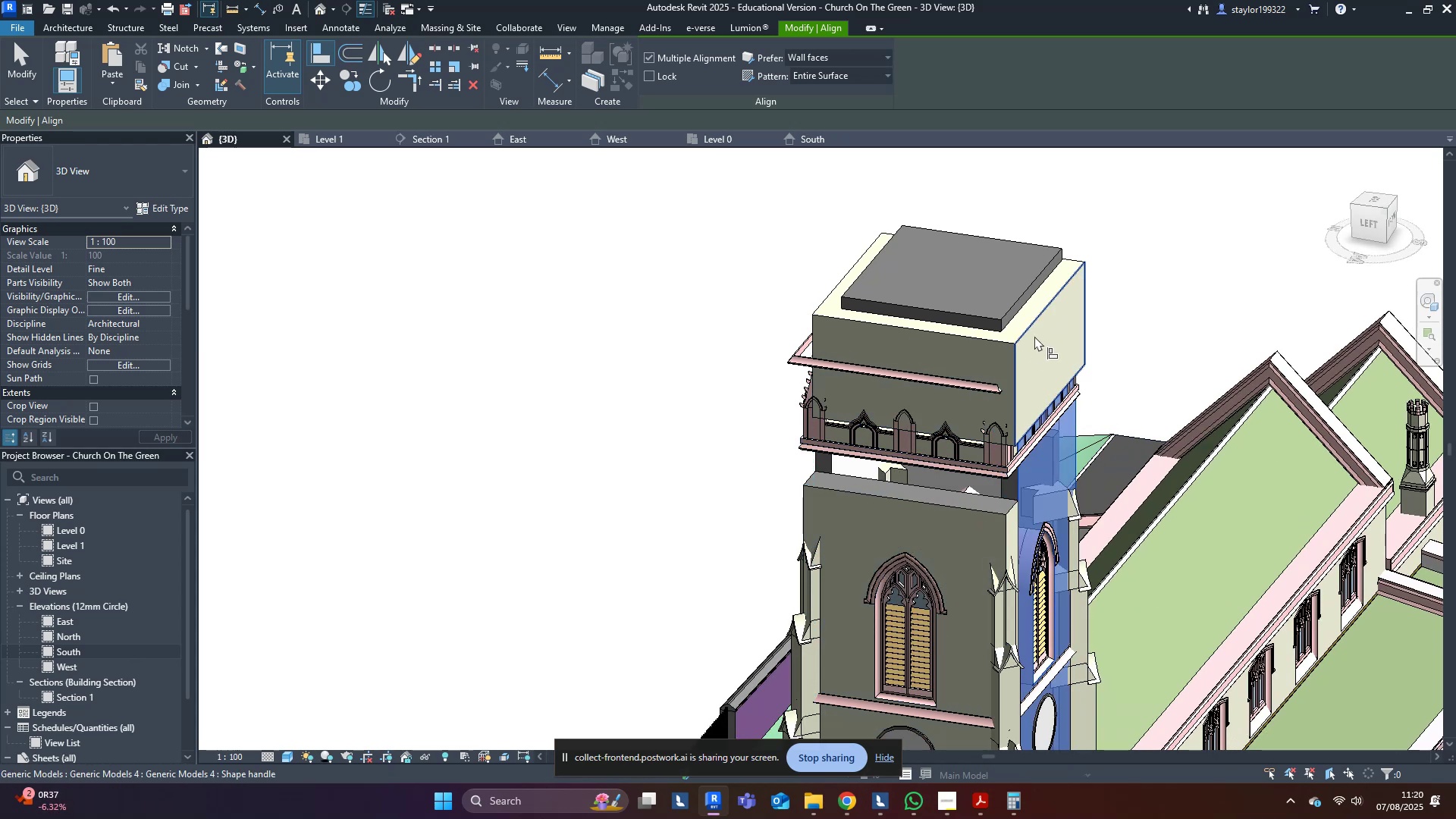 
left_click([1034, 336])
 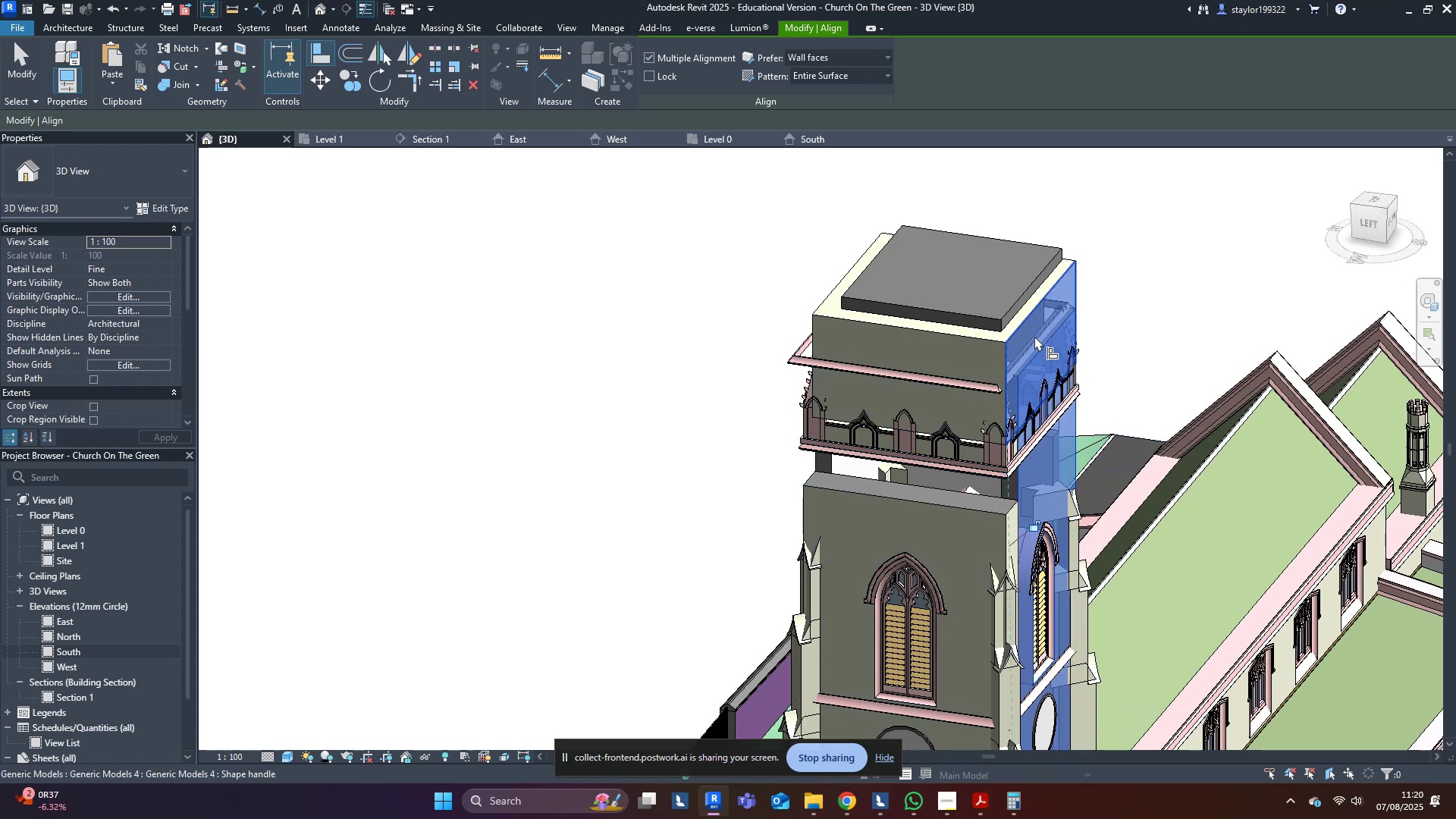 
key(Escape)
 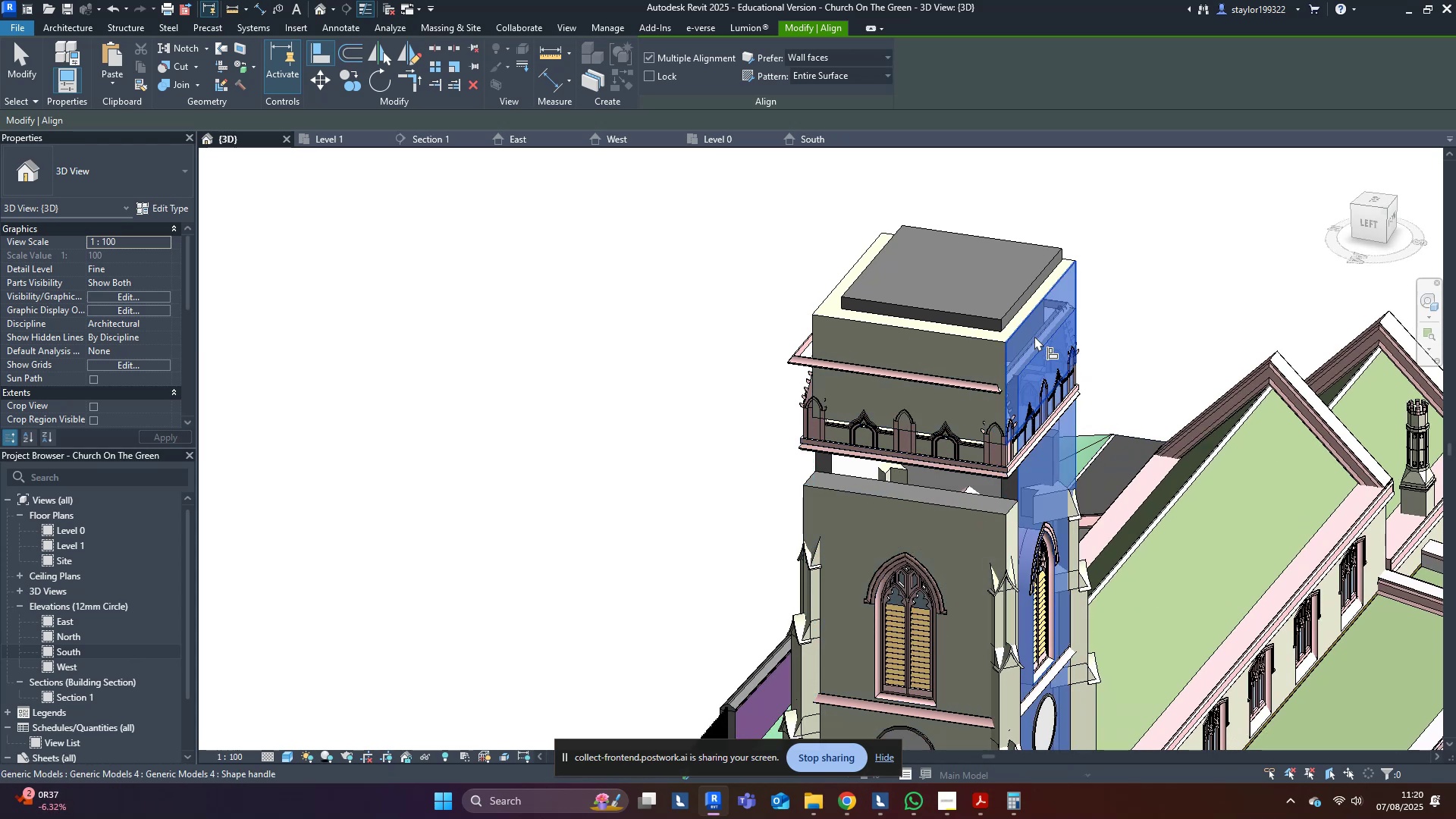 
key(Escape)
 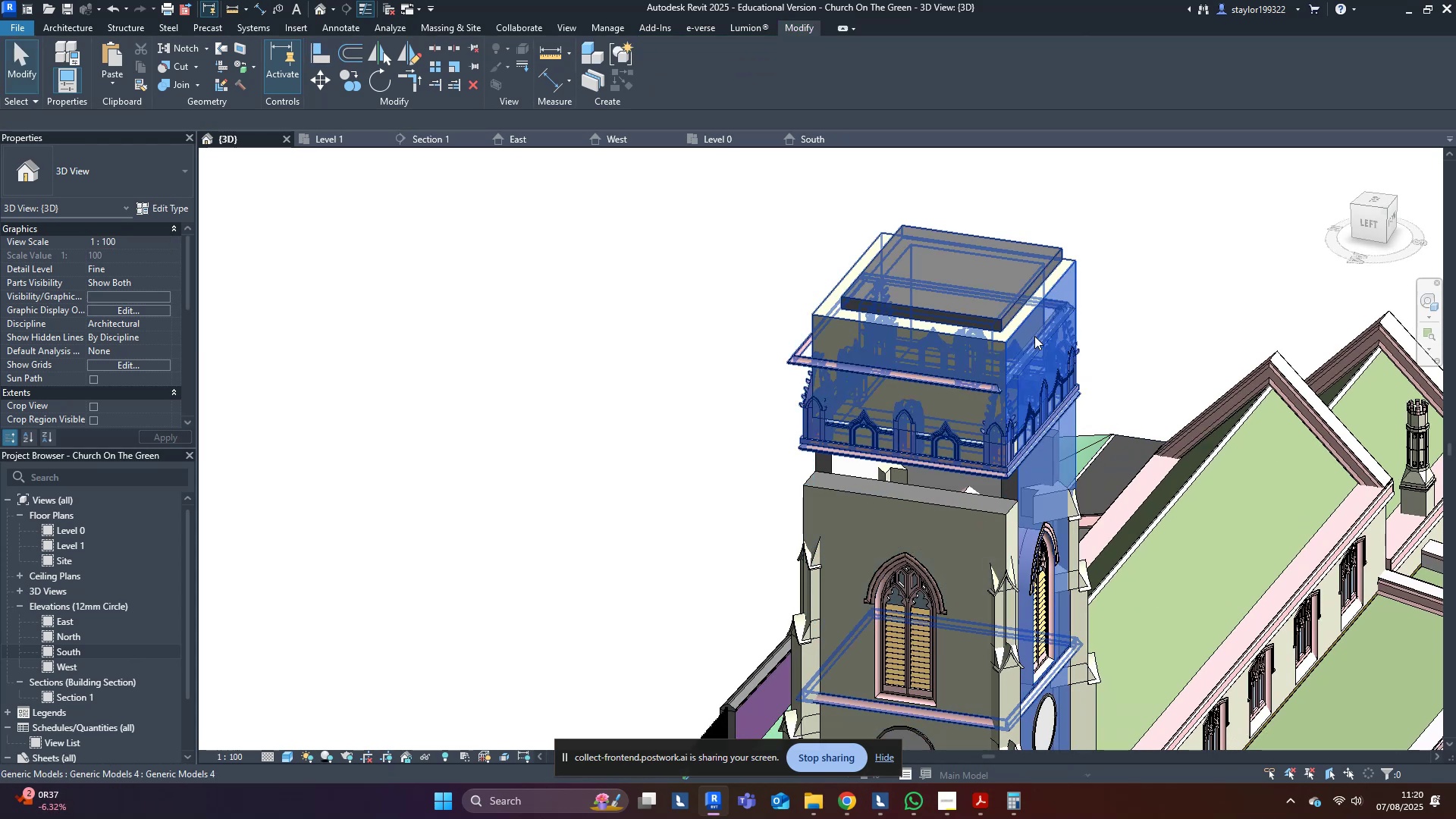 
key(Escape)
 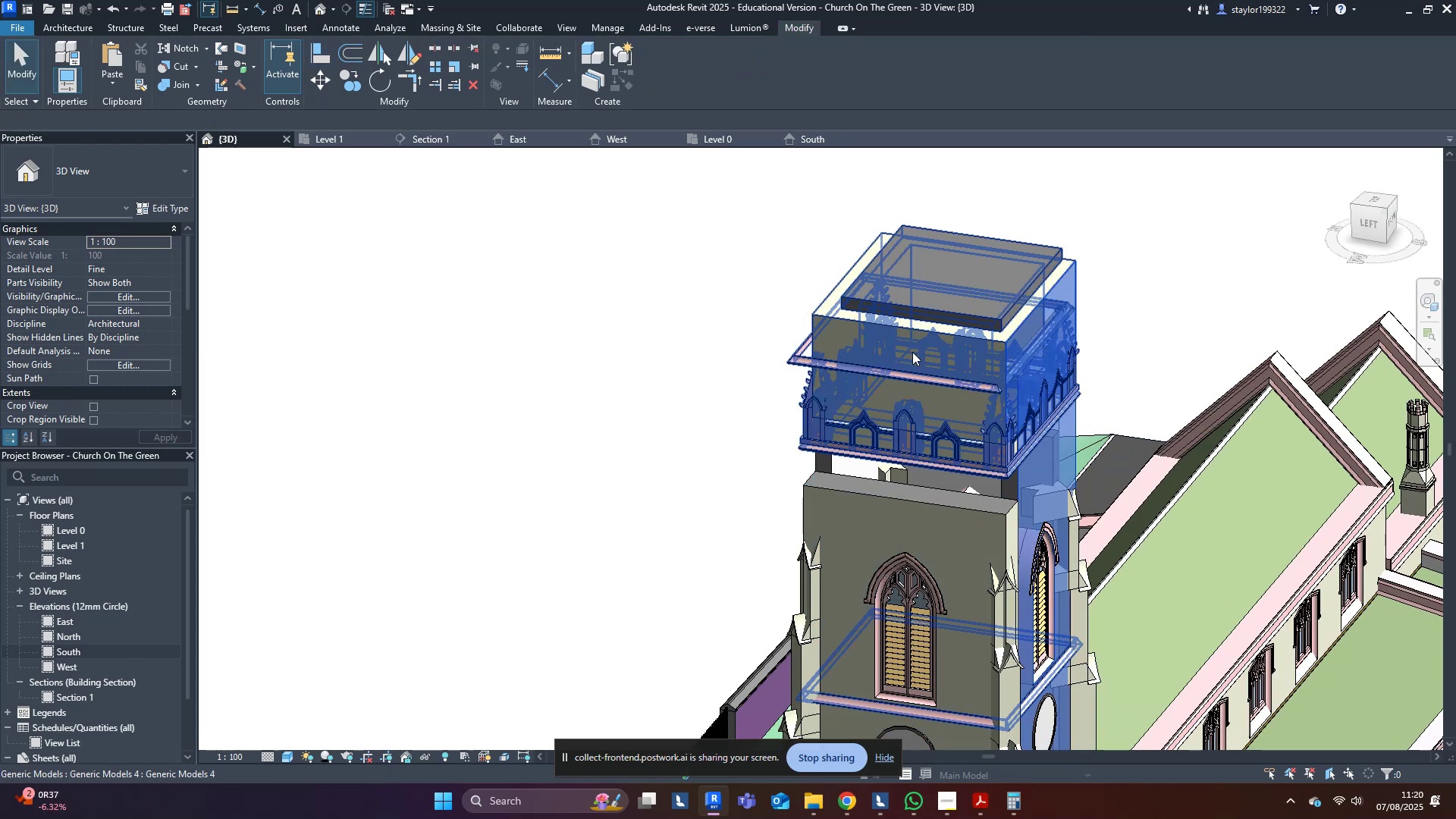 
left_click([912, 353])
 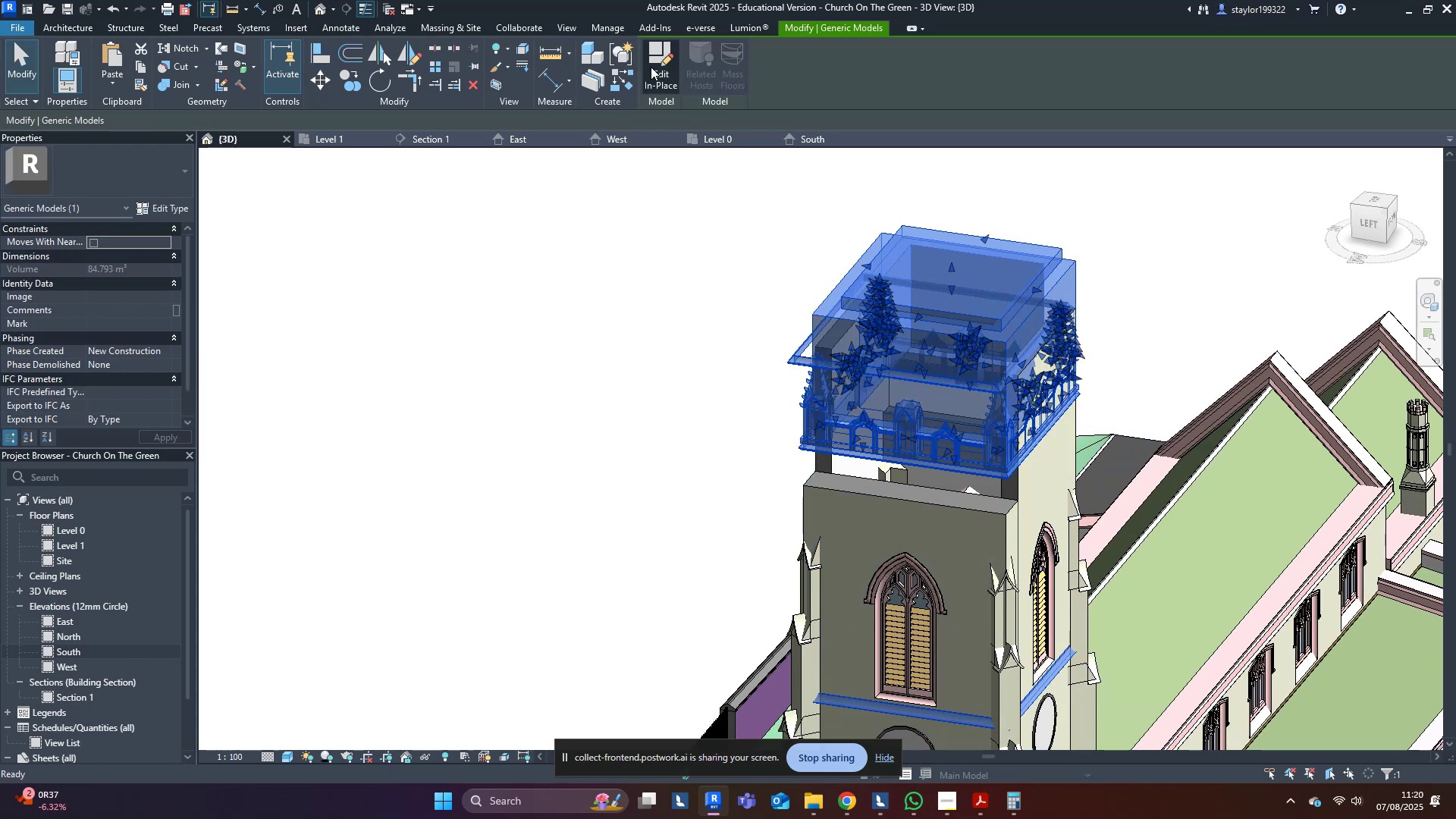 
double_click([566, 408])
 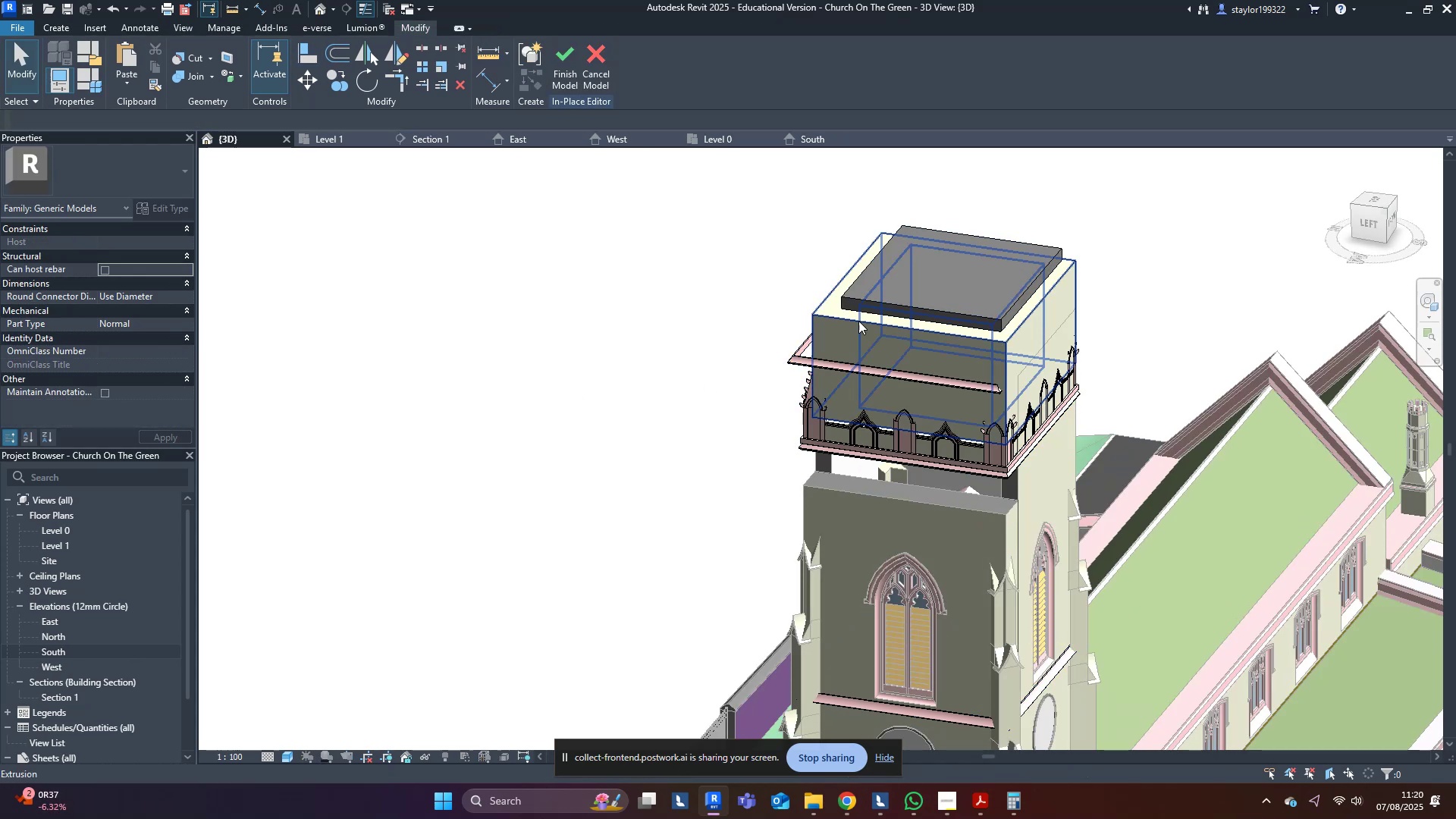 
hold_key(key=ShiftLeft, duration=1.01)
 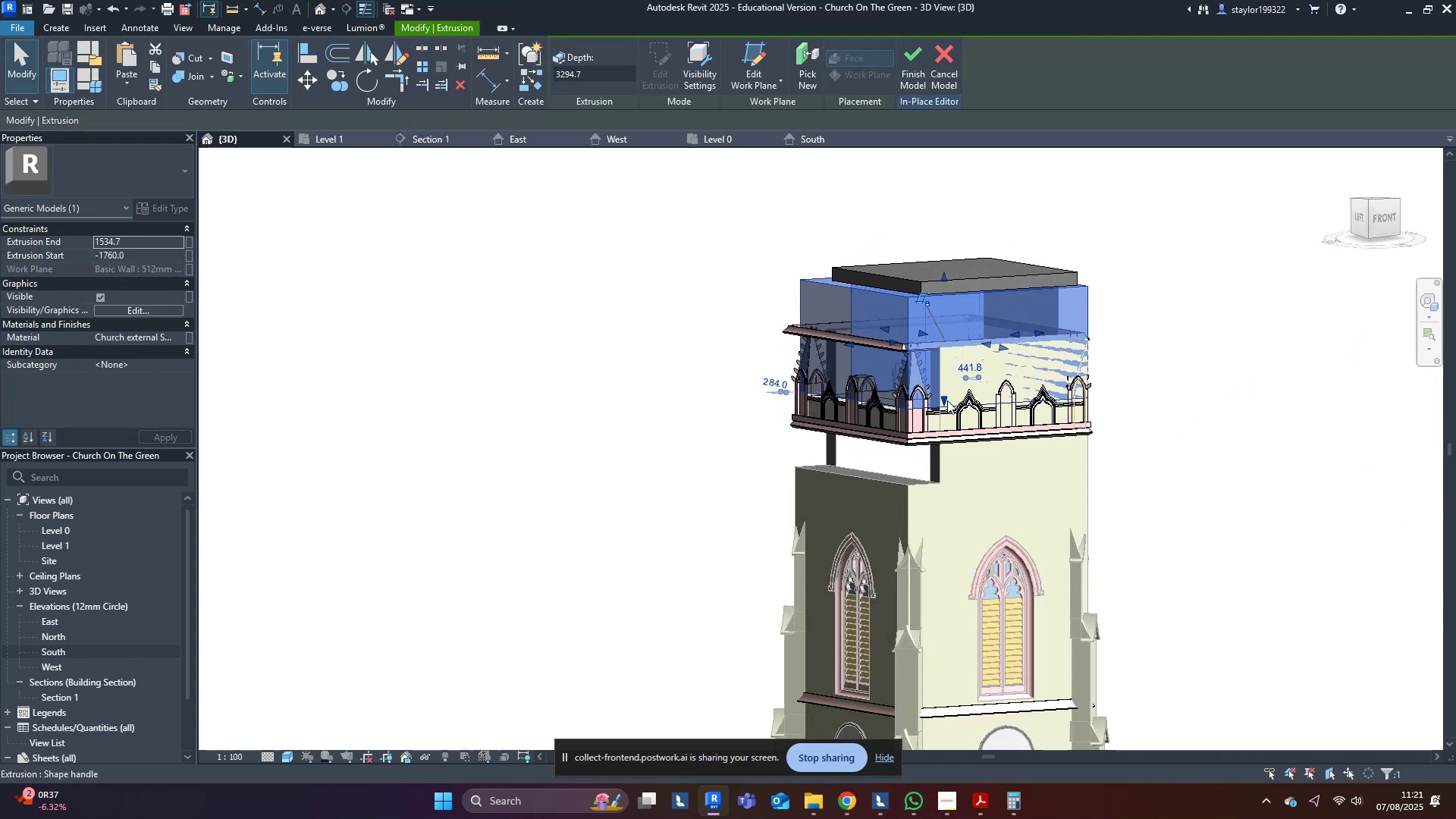 
left_click_drag(start_coordinate=[946, 400], to_coordinate=[952, 477])
 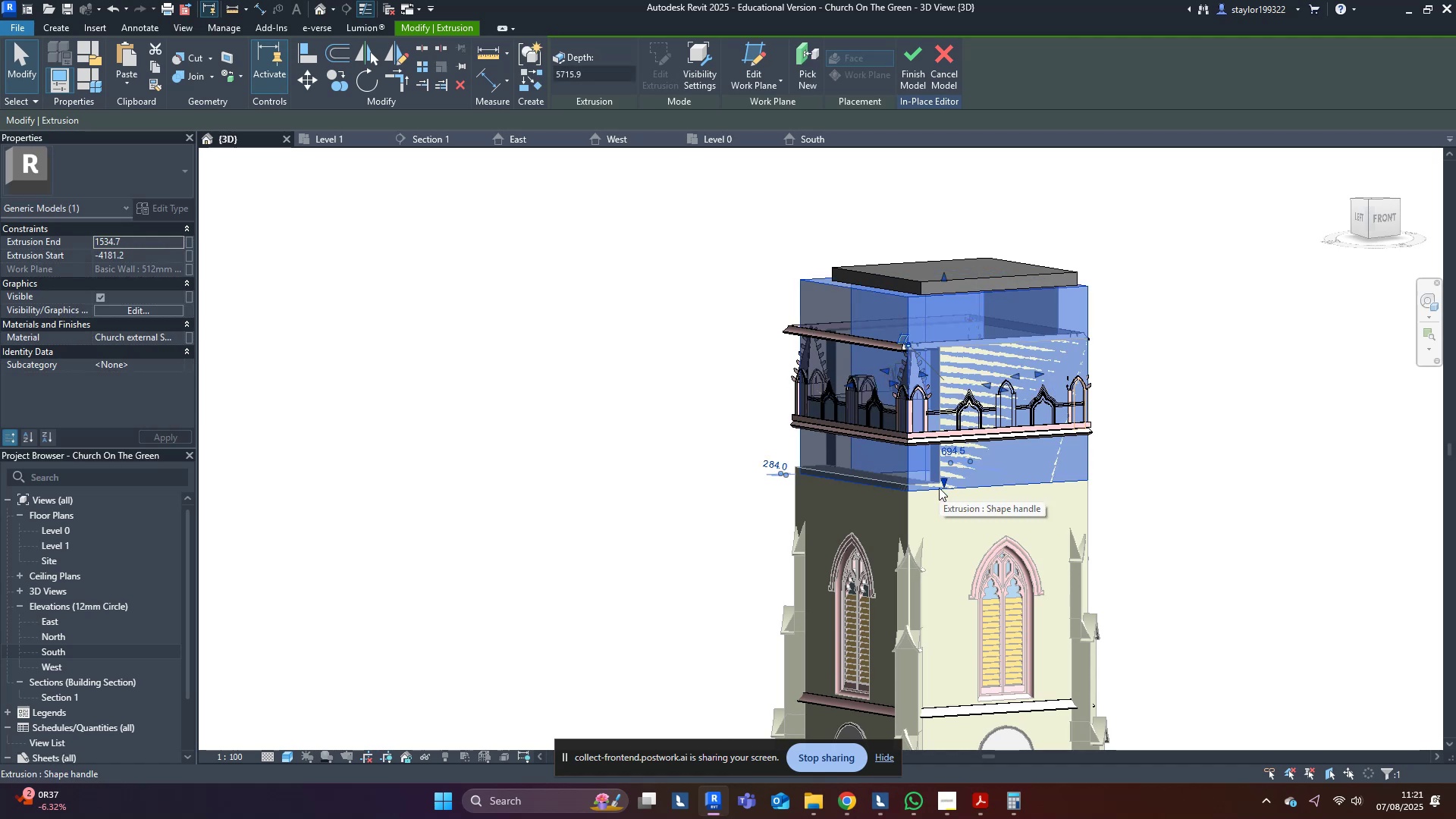 
left_click_drag(start_coordinate=[943, 487], to_coordinate=[946, 475])
 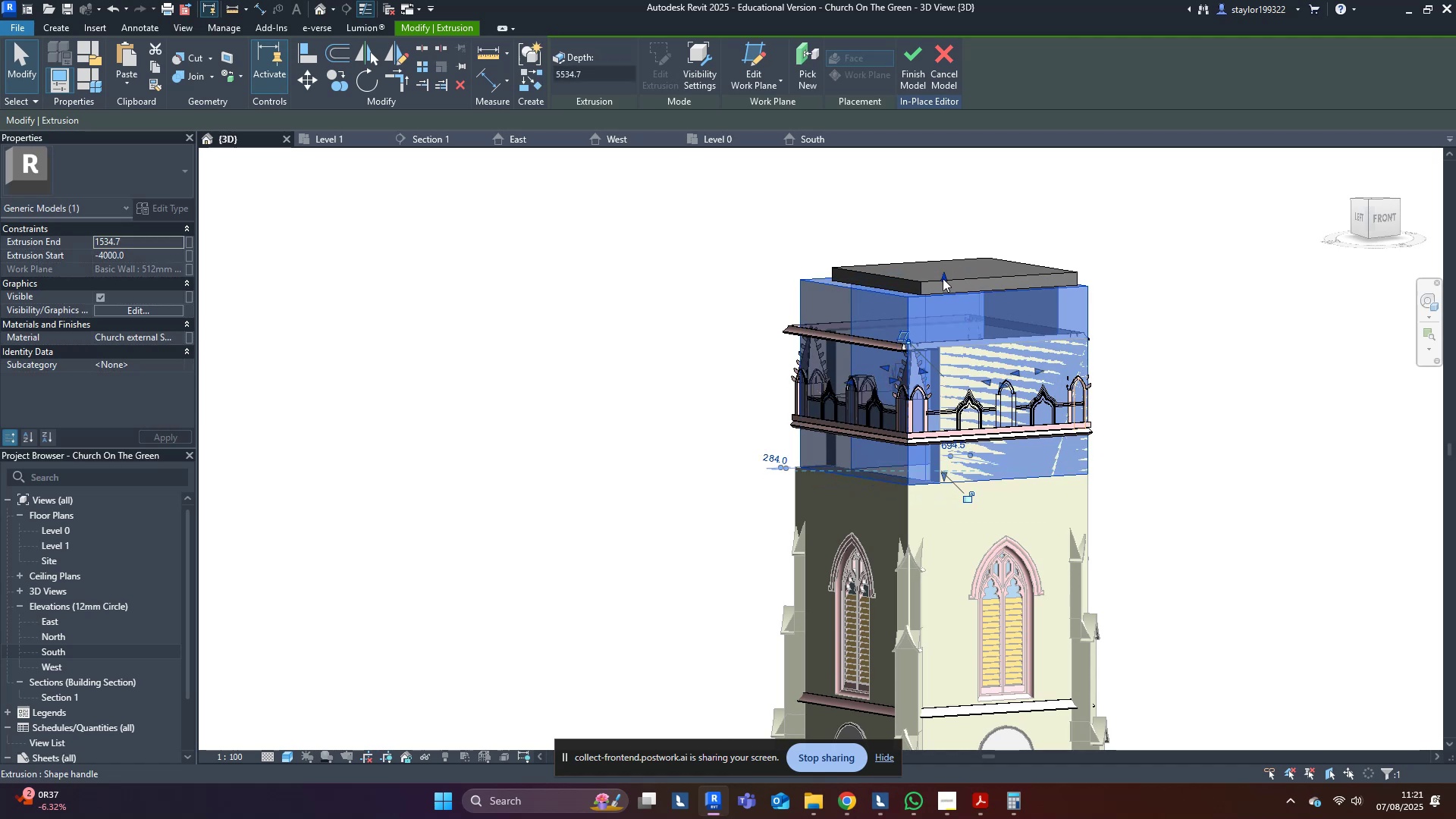 
left_click_drag(start_coordinate=[943, 279], to_coordinate=[954, 433])
 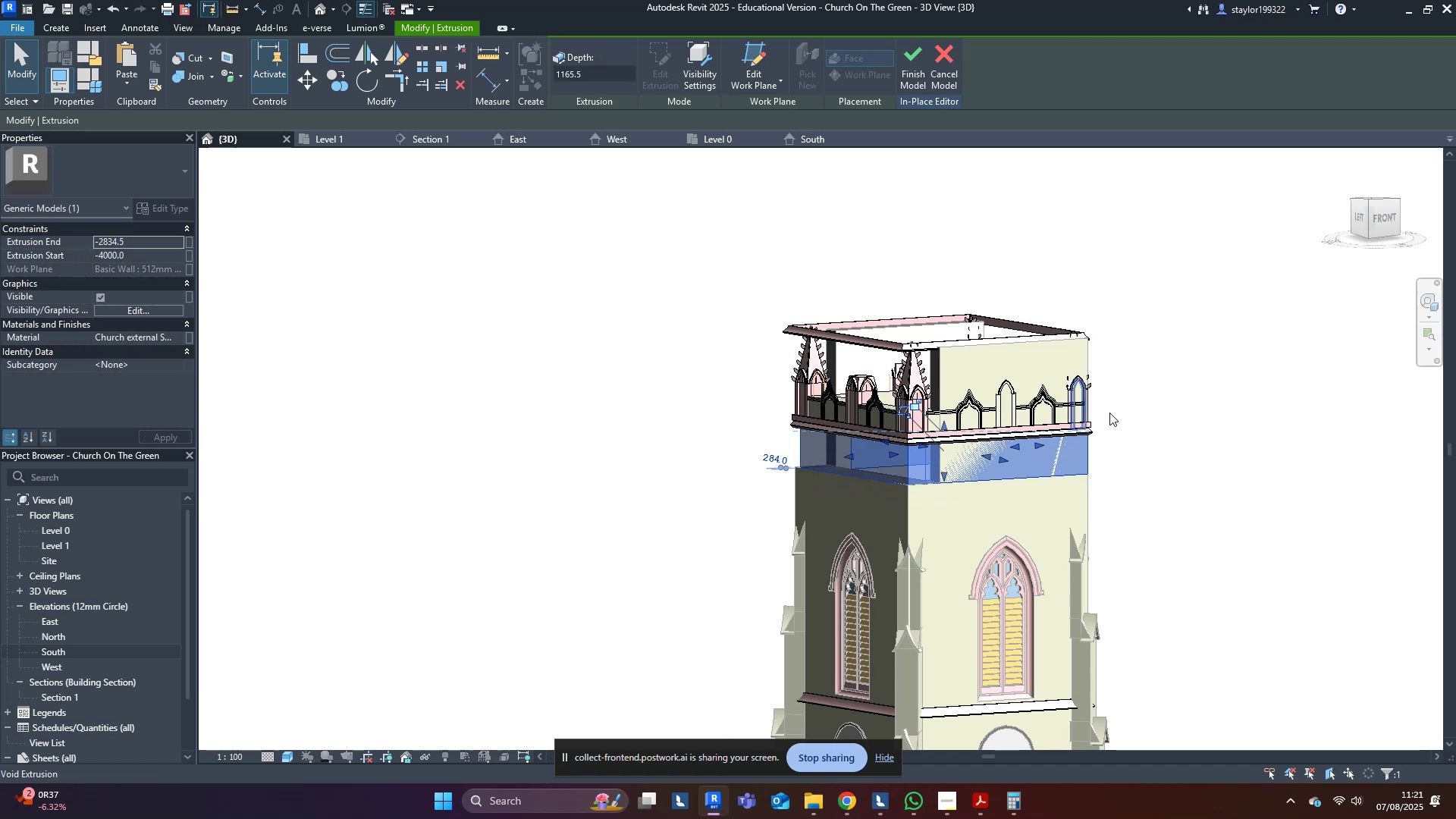 
left_click([1143, 410])
 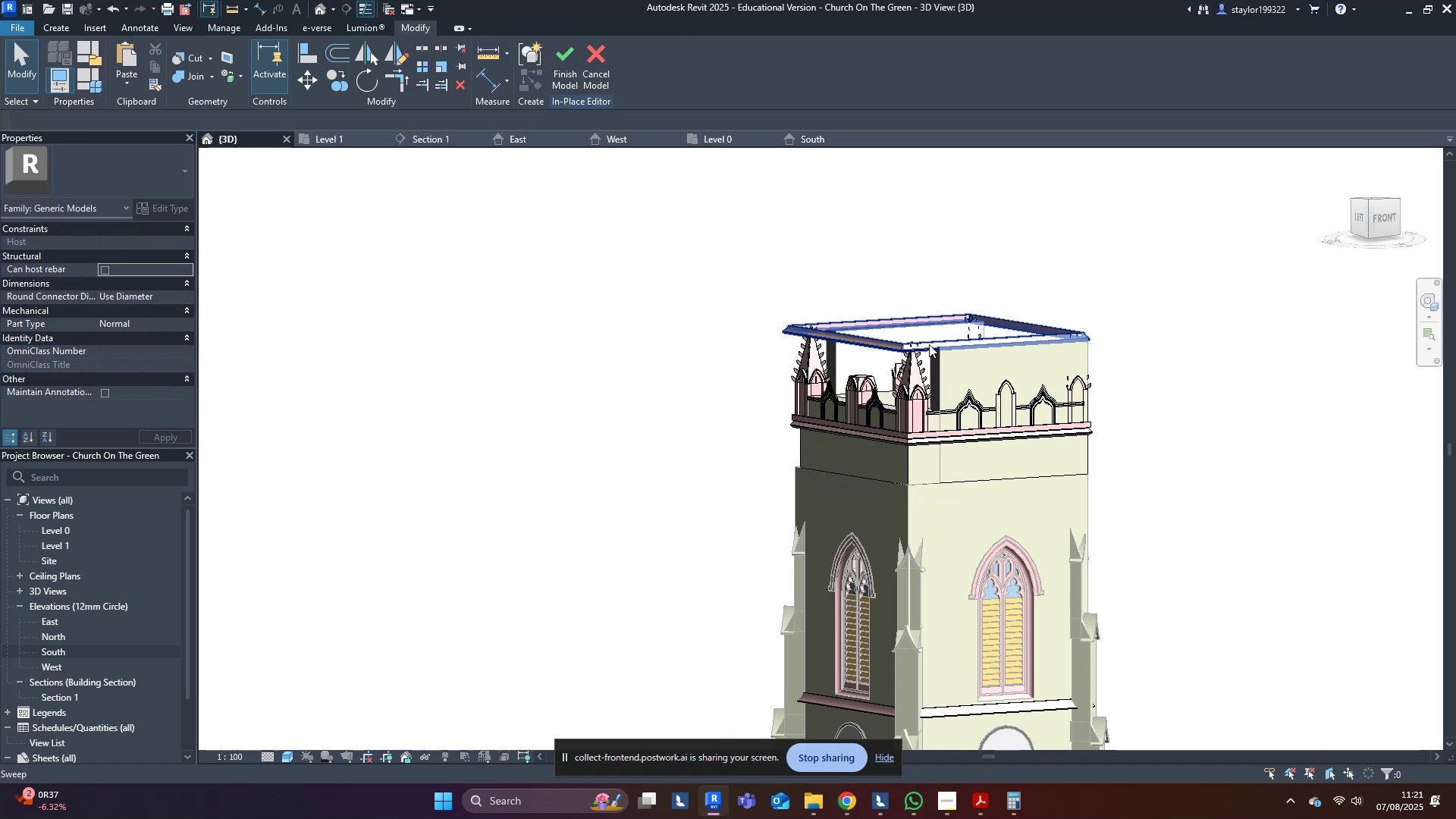 
left_click([929, 338])
 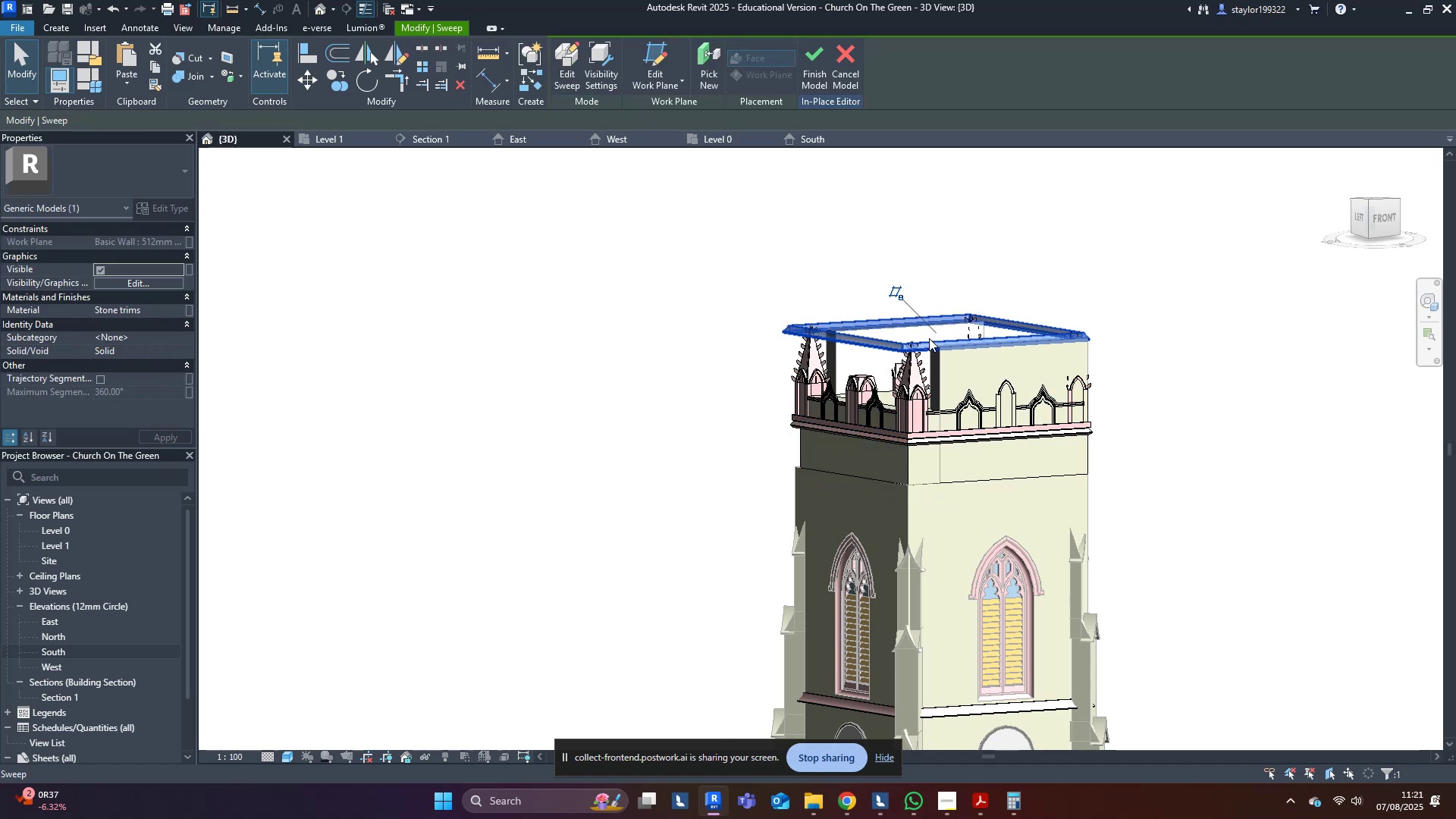 
hold_key(key=ShiftLeft, duration=0.89)
 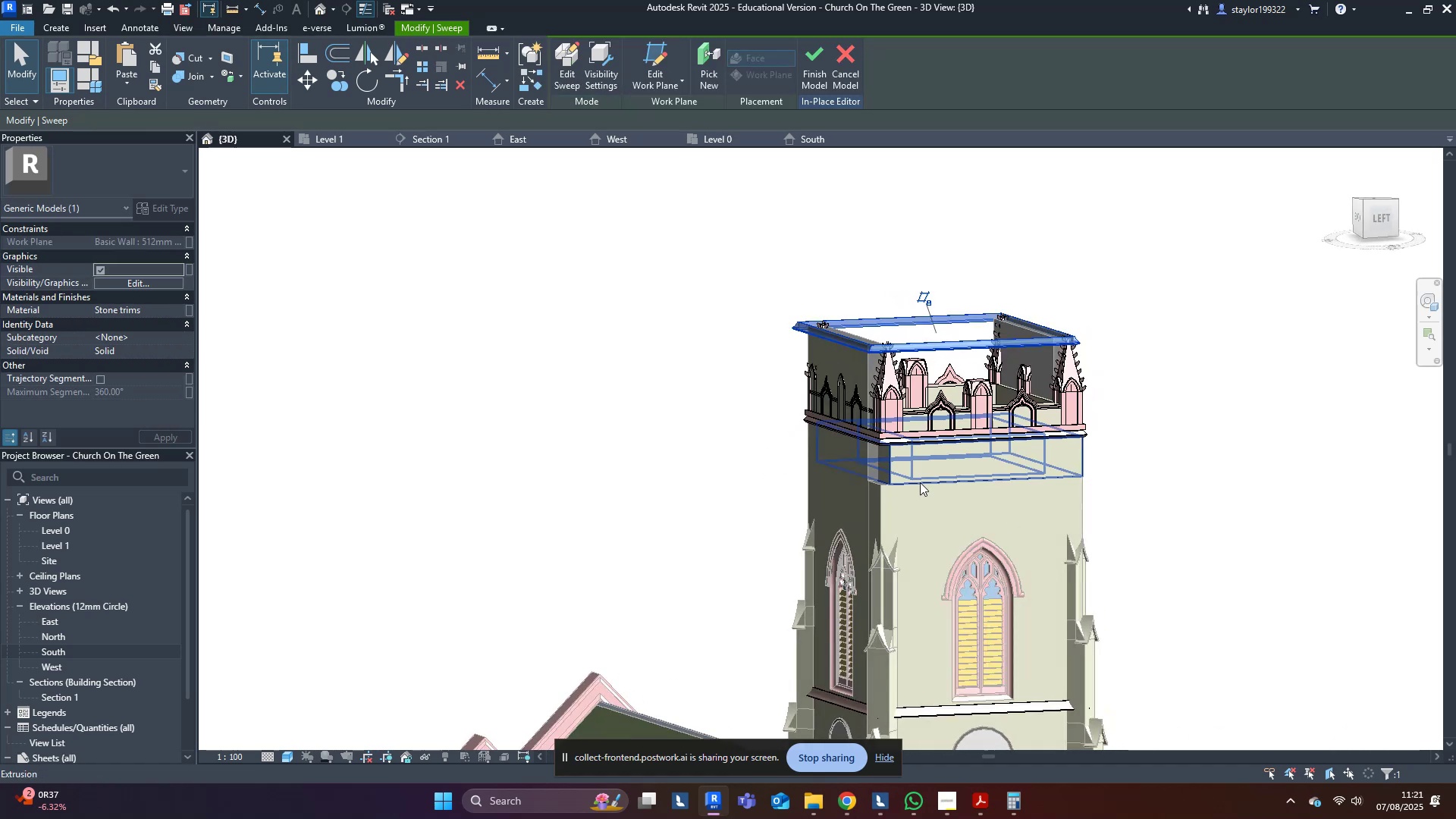 
scroll: coordinate [872, 465], scroll_direction: up, amount: 3.0
 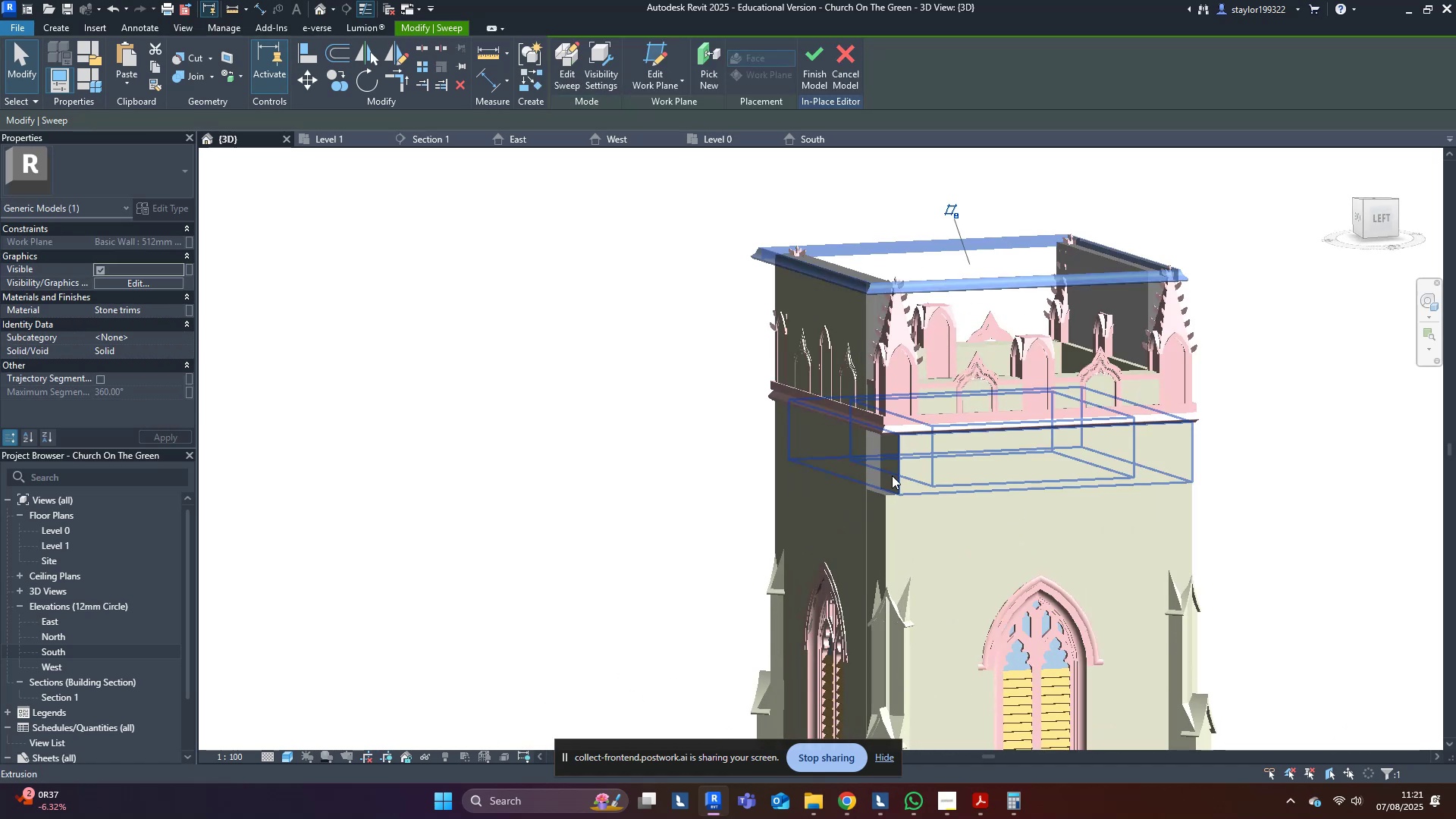 
hold_key(key=ShiftLeft, duration=0.31)
 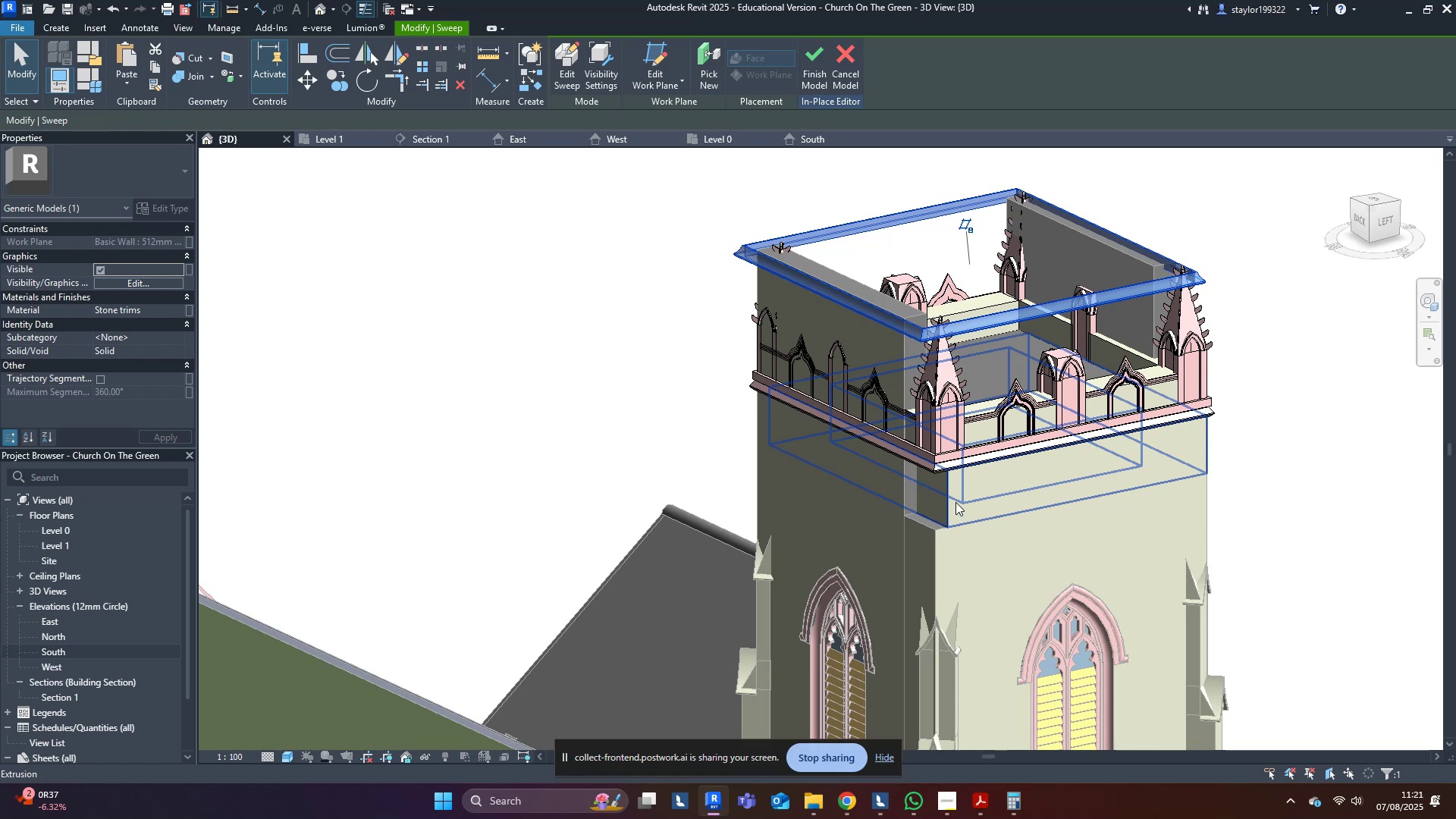 
left_click([956, 502])
 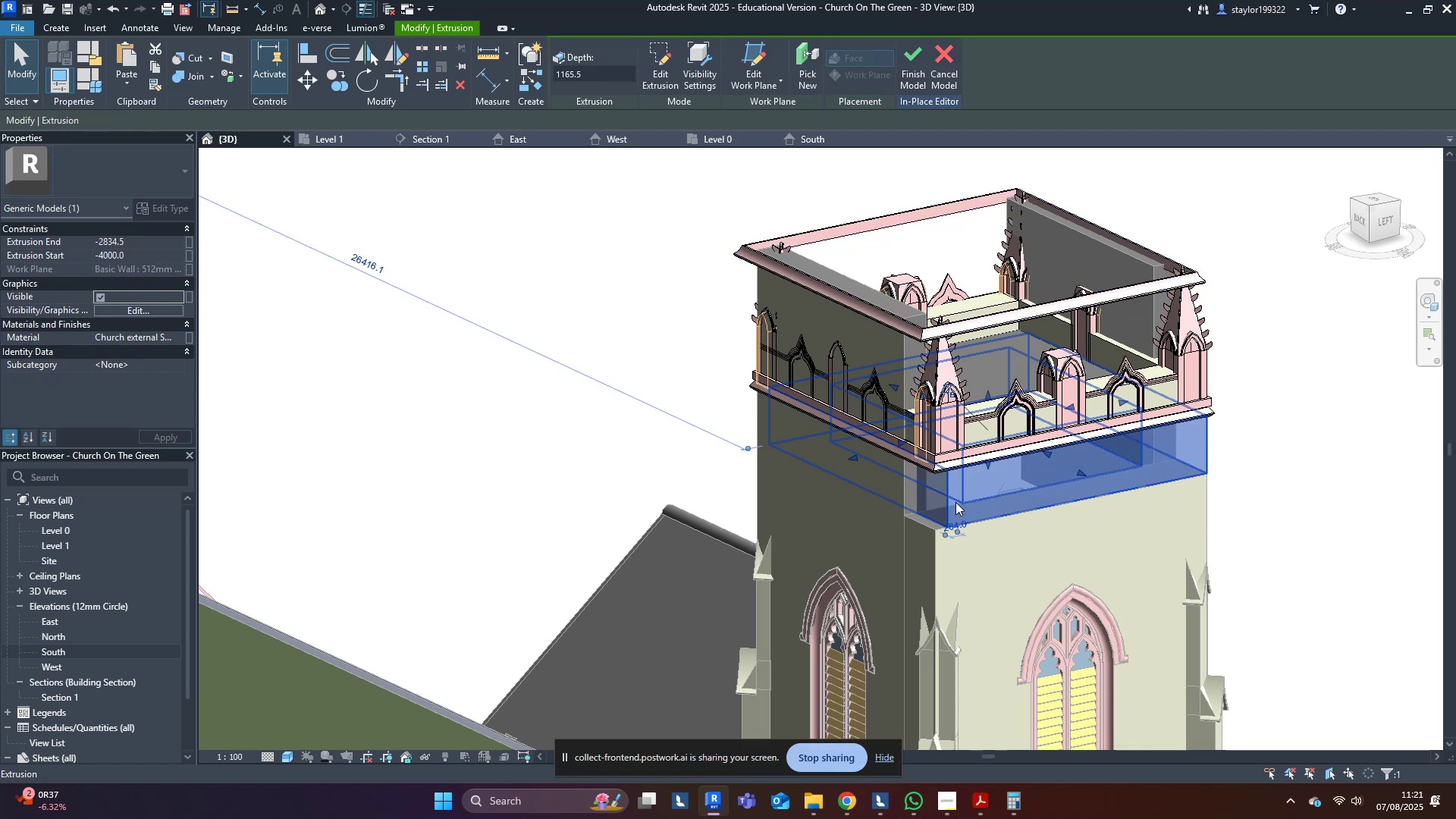 
type(al)
 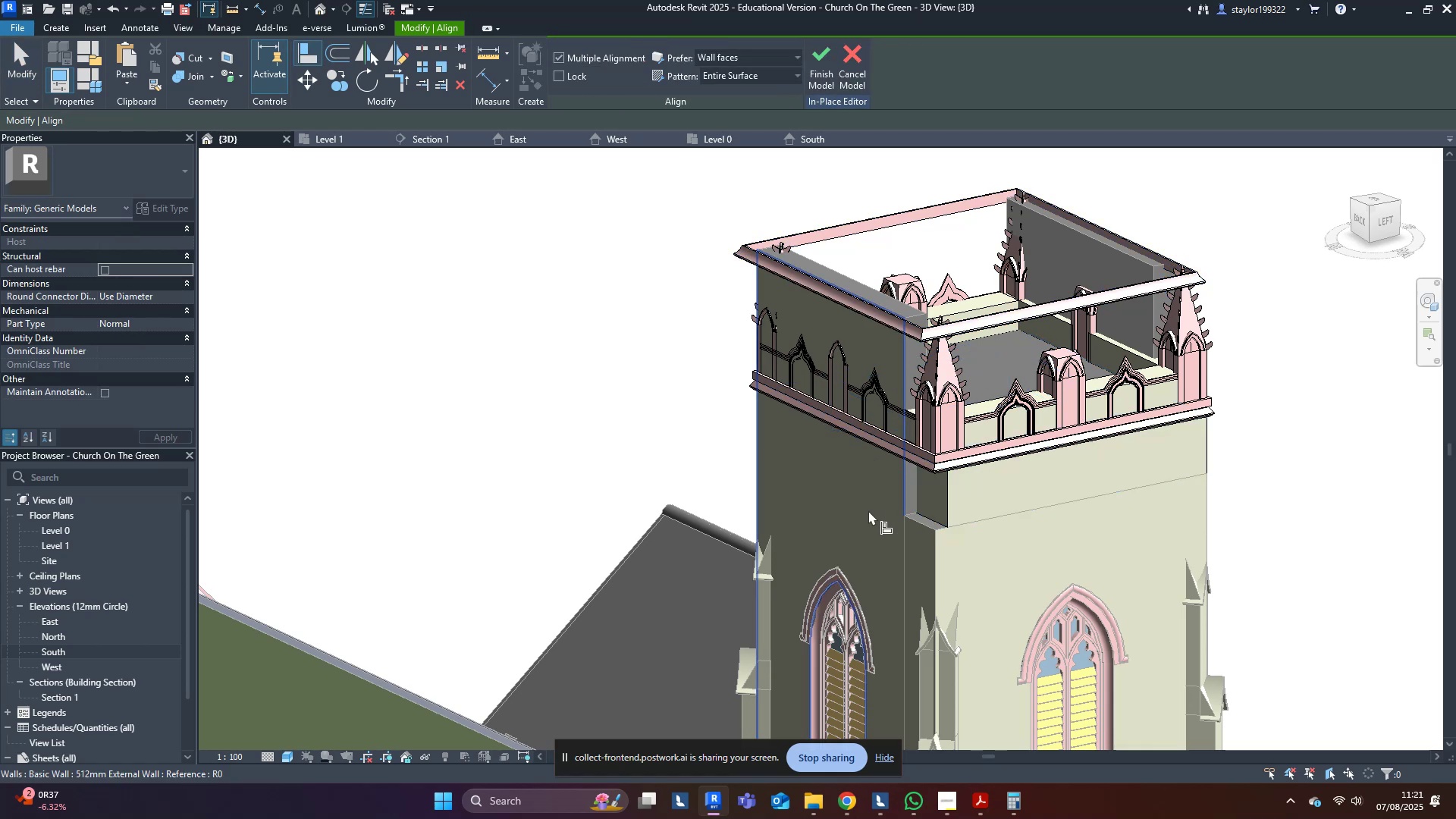 
left_click([868, 510])
 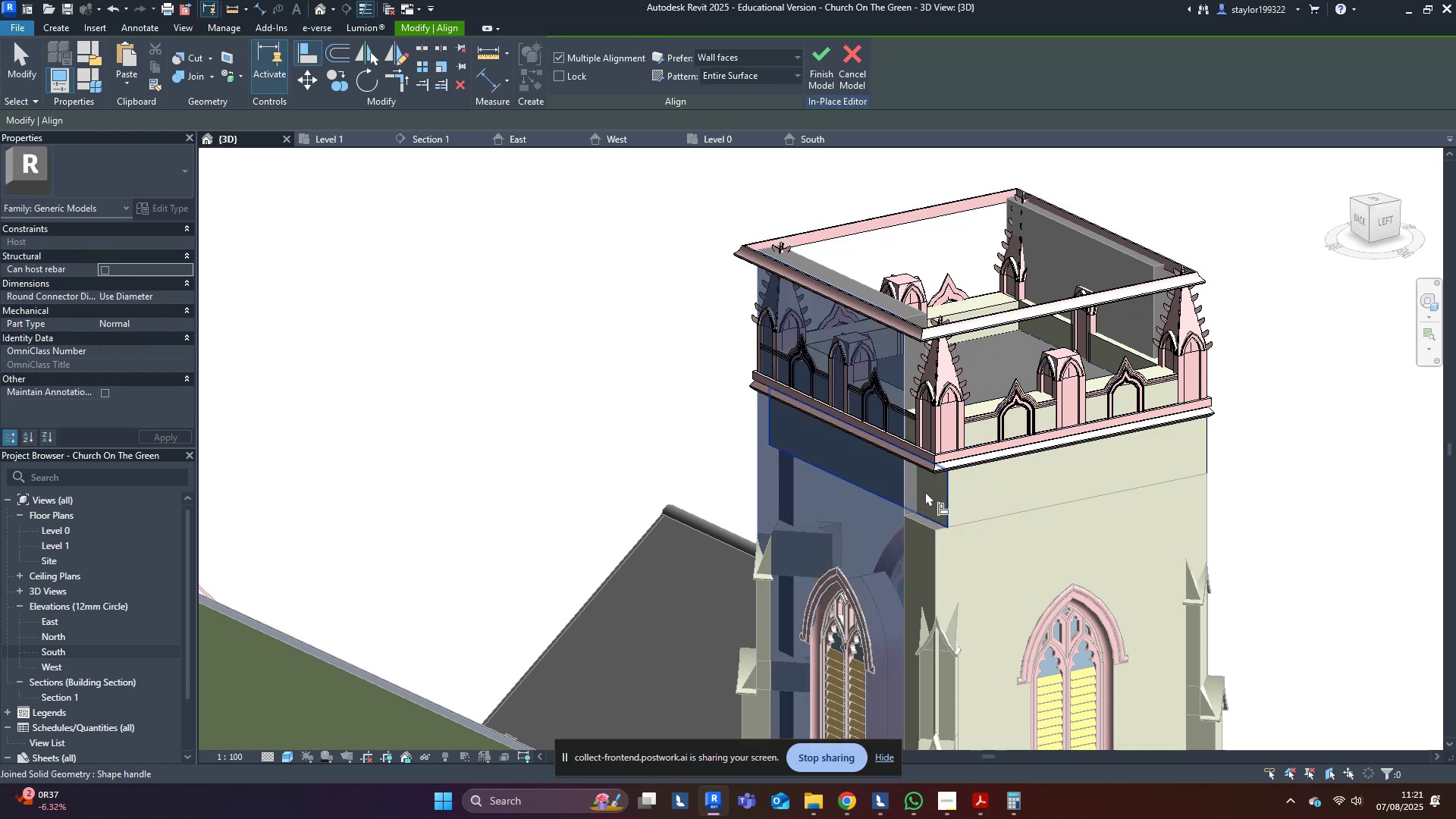 
left_click([925, 491])
 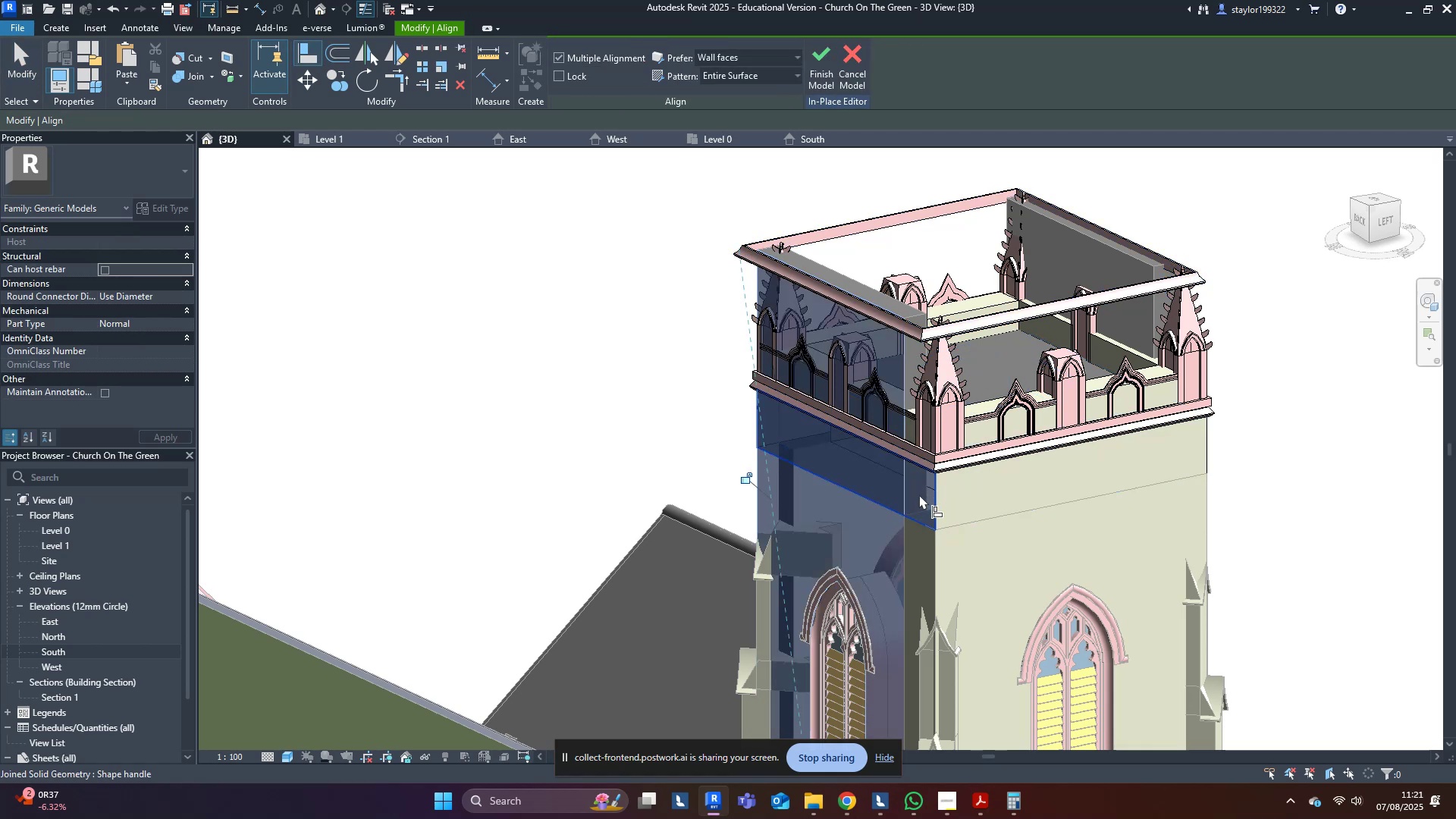 
key(Escape)
 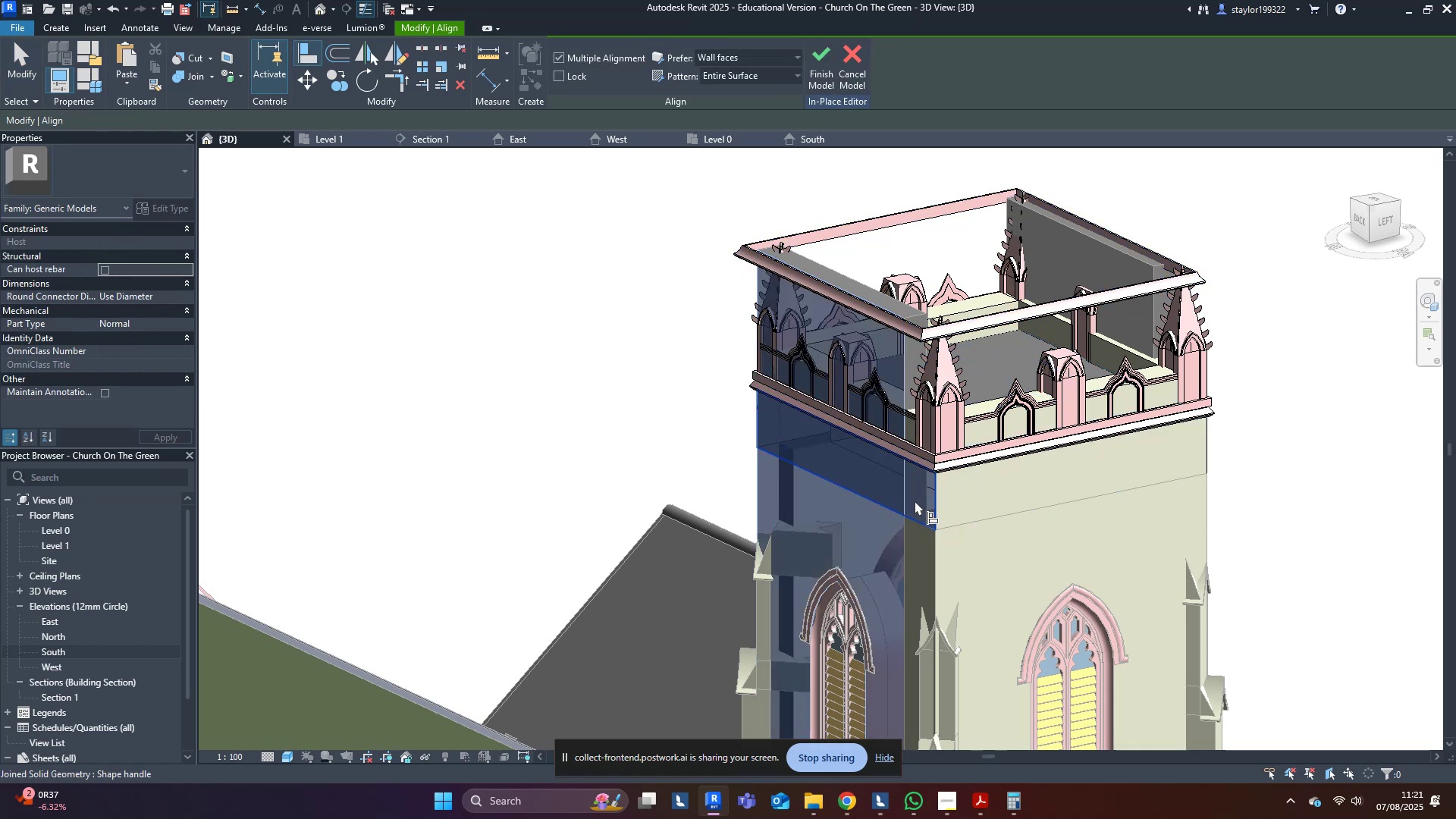 
key(Escape)
 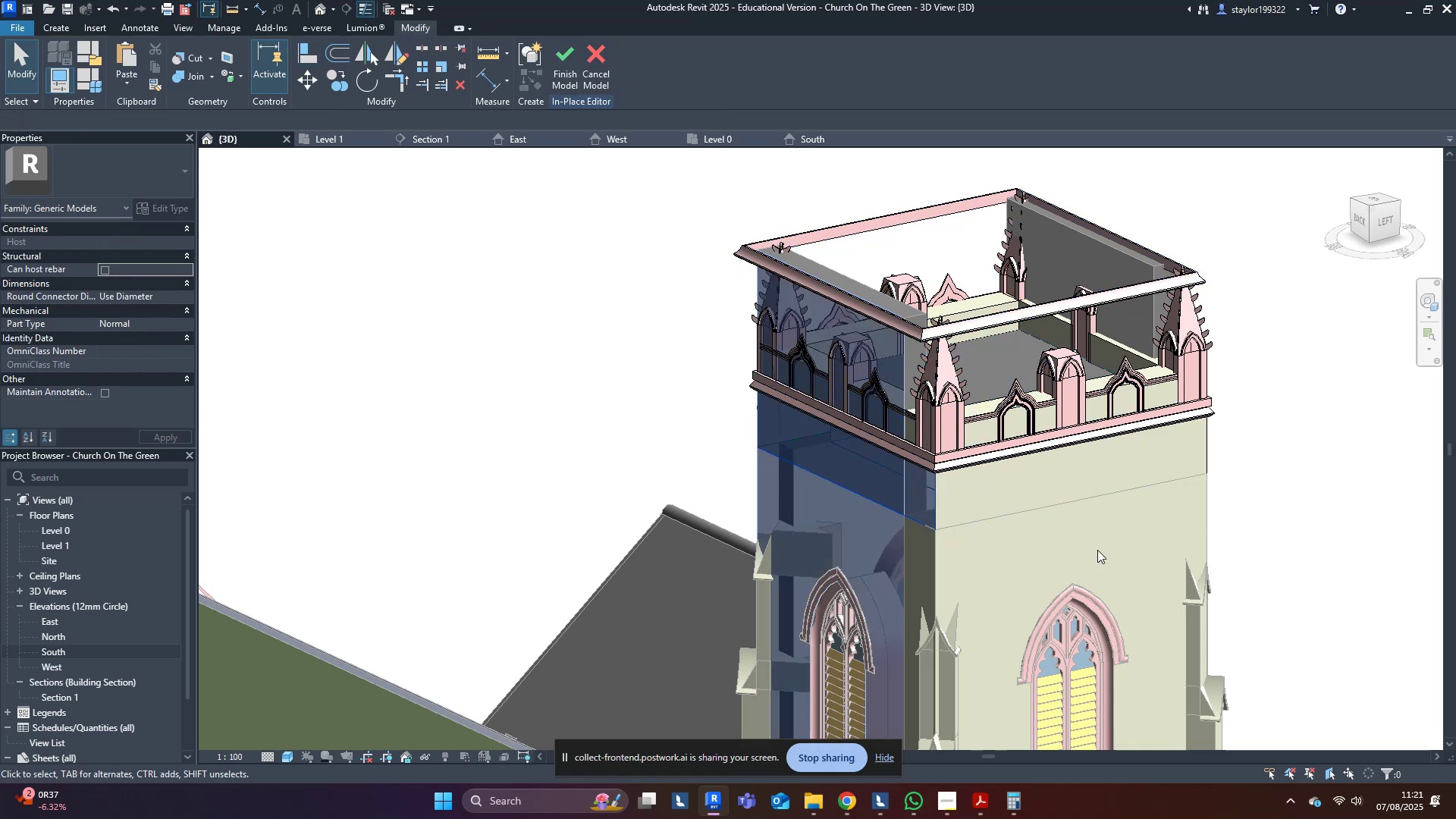 
middle_click([1097, 550])
 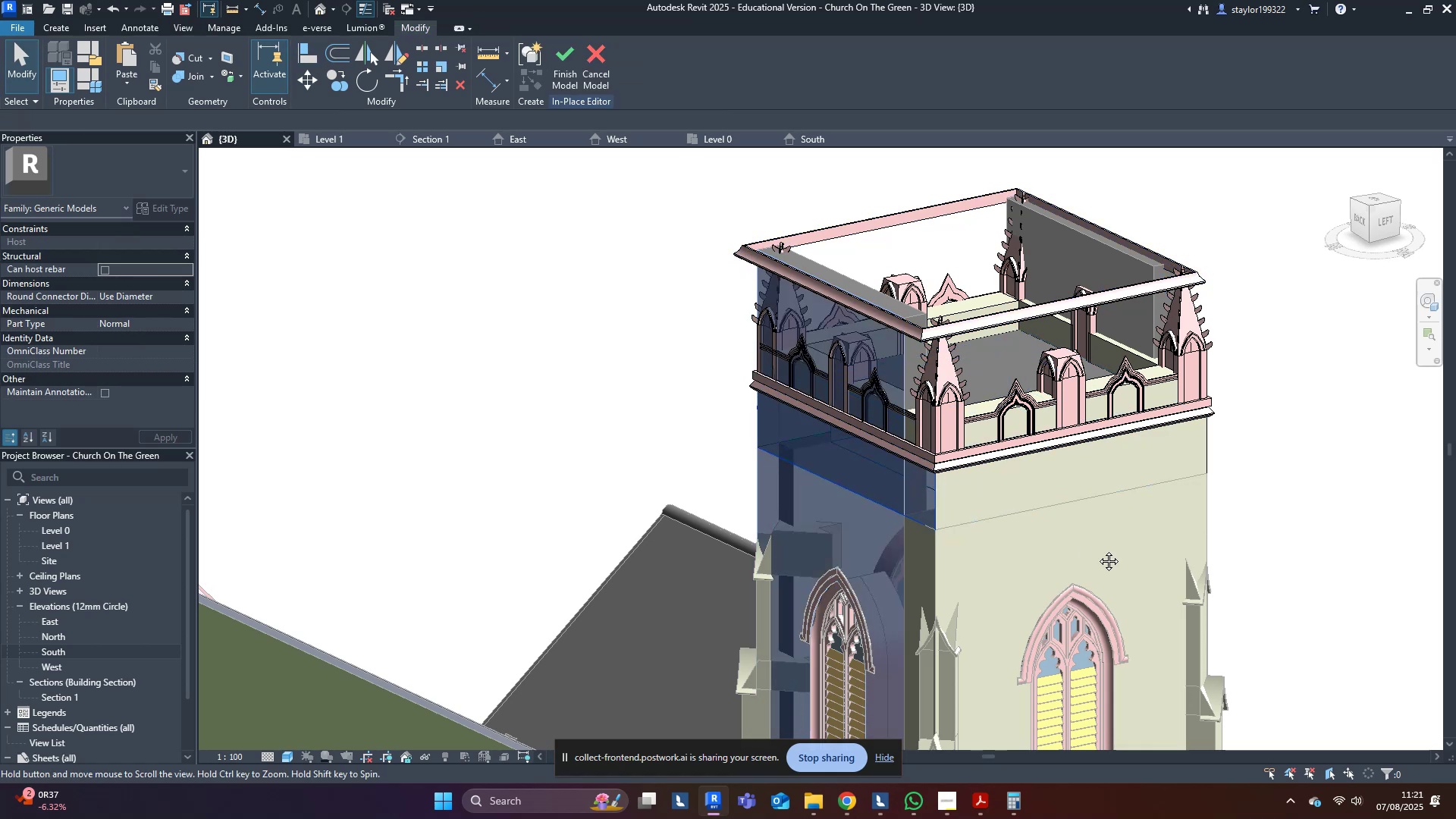 
key(Escape)
 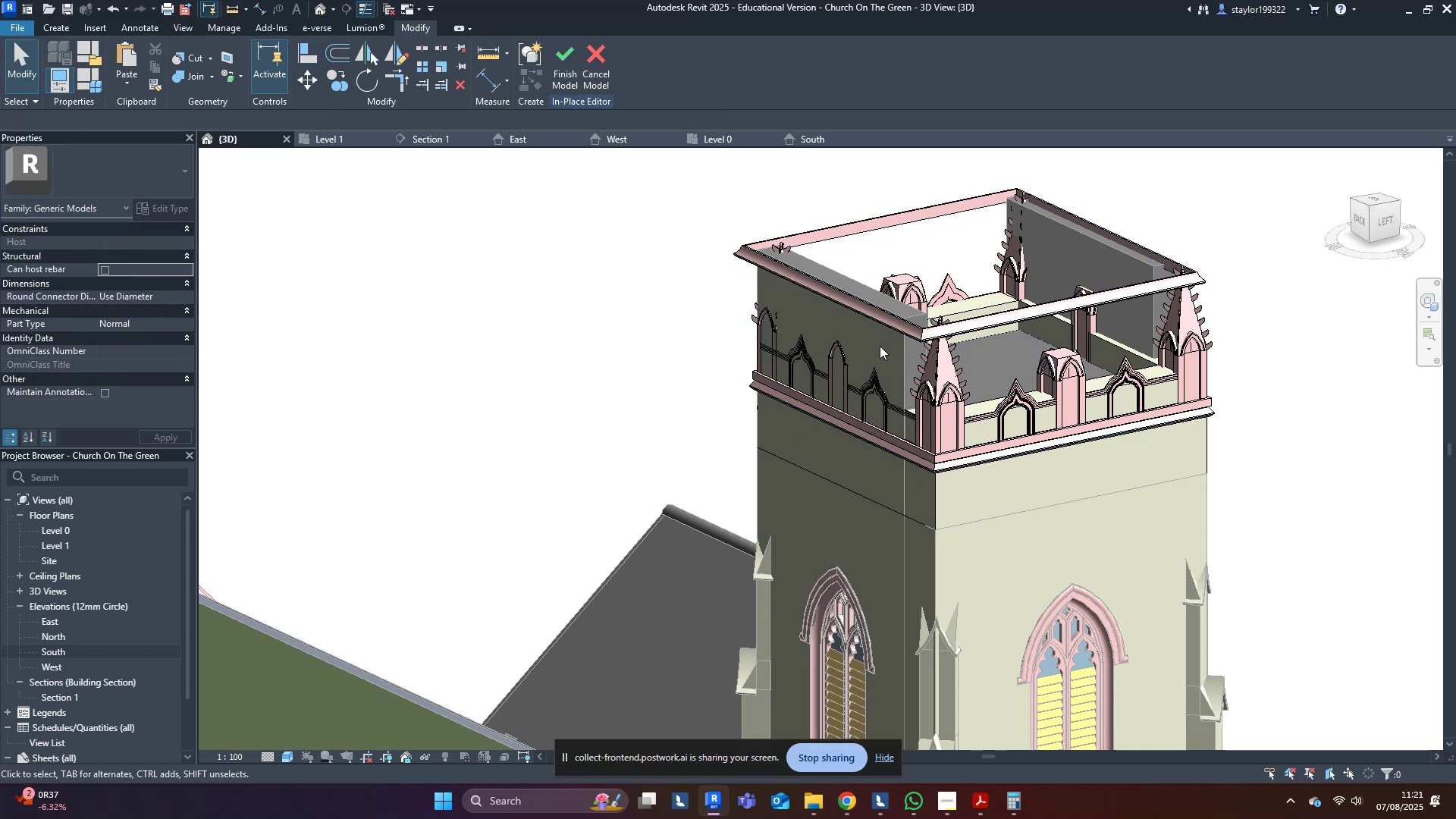 
hold_key(key=ShiftLeft, duration=0.4)
 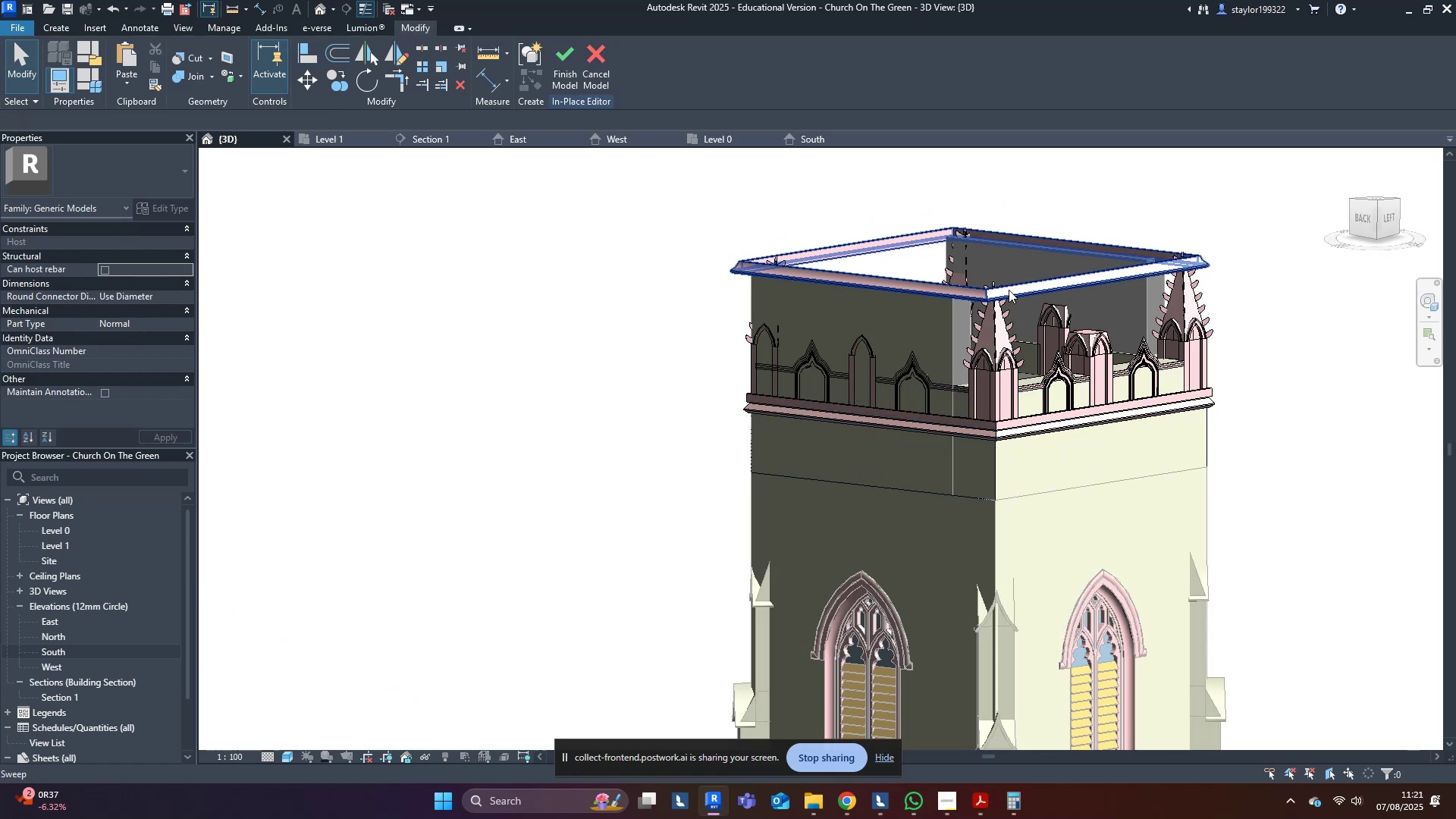 
left_click([1009, 290])
 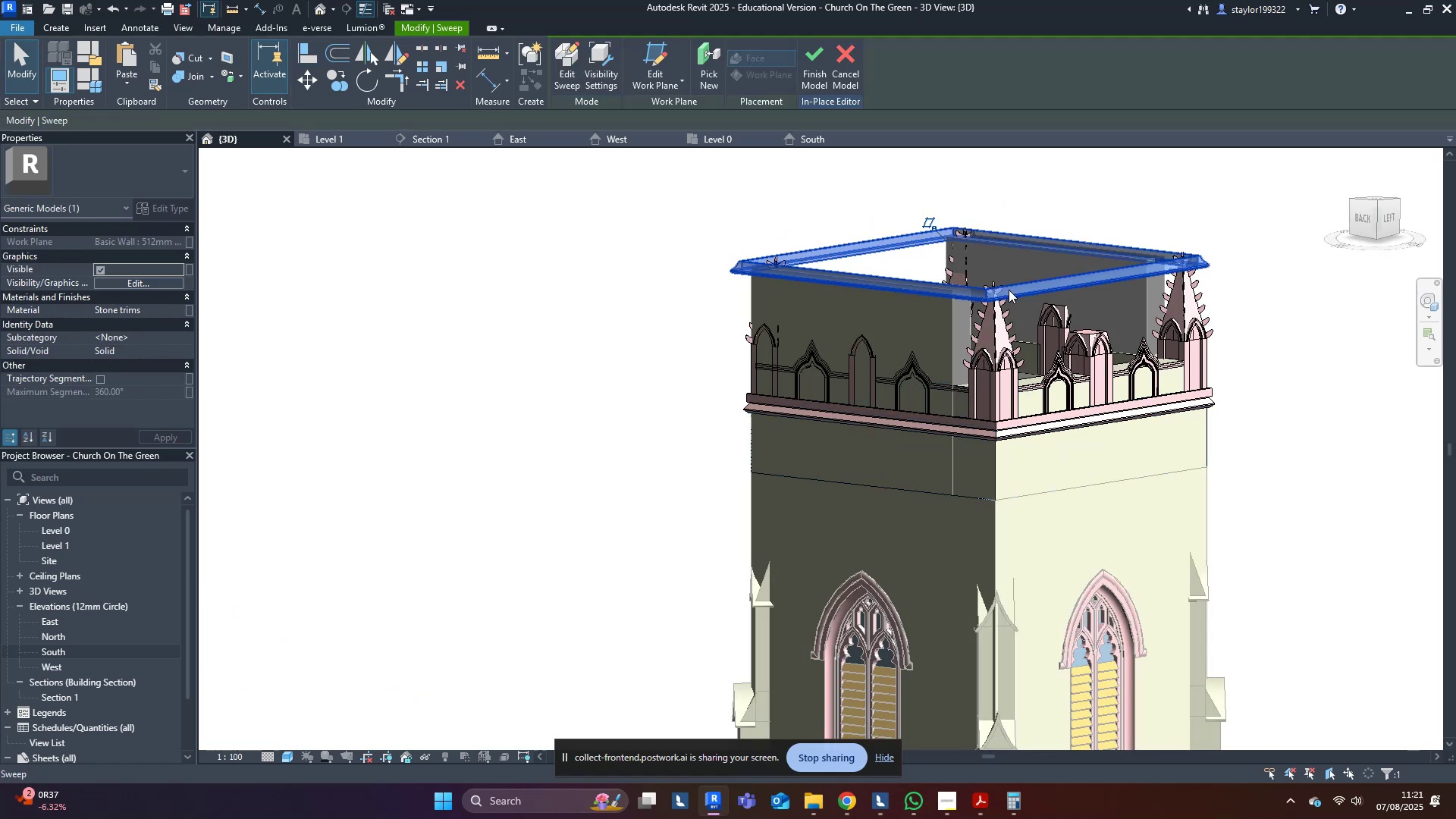 
hold_key(key=ShiftLeft, duration=0.49)
 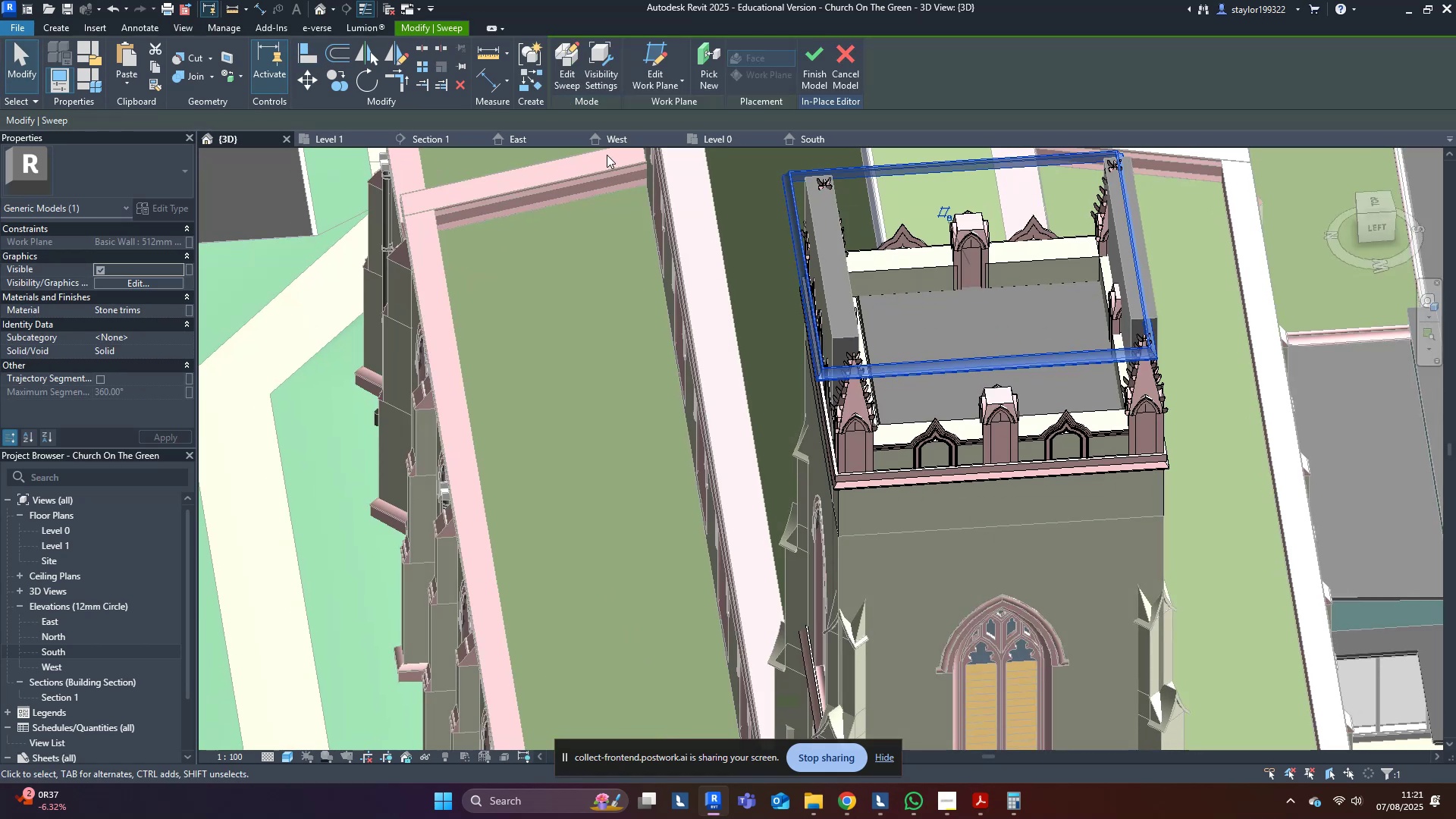 
left_click([623, 131])
 